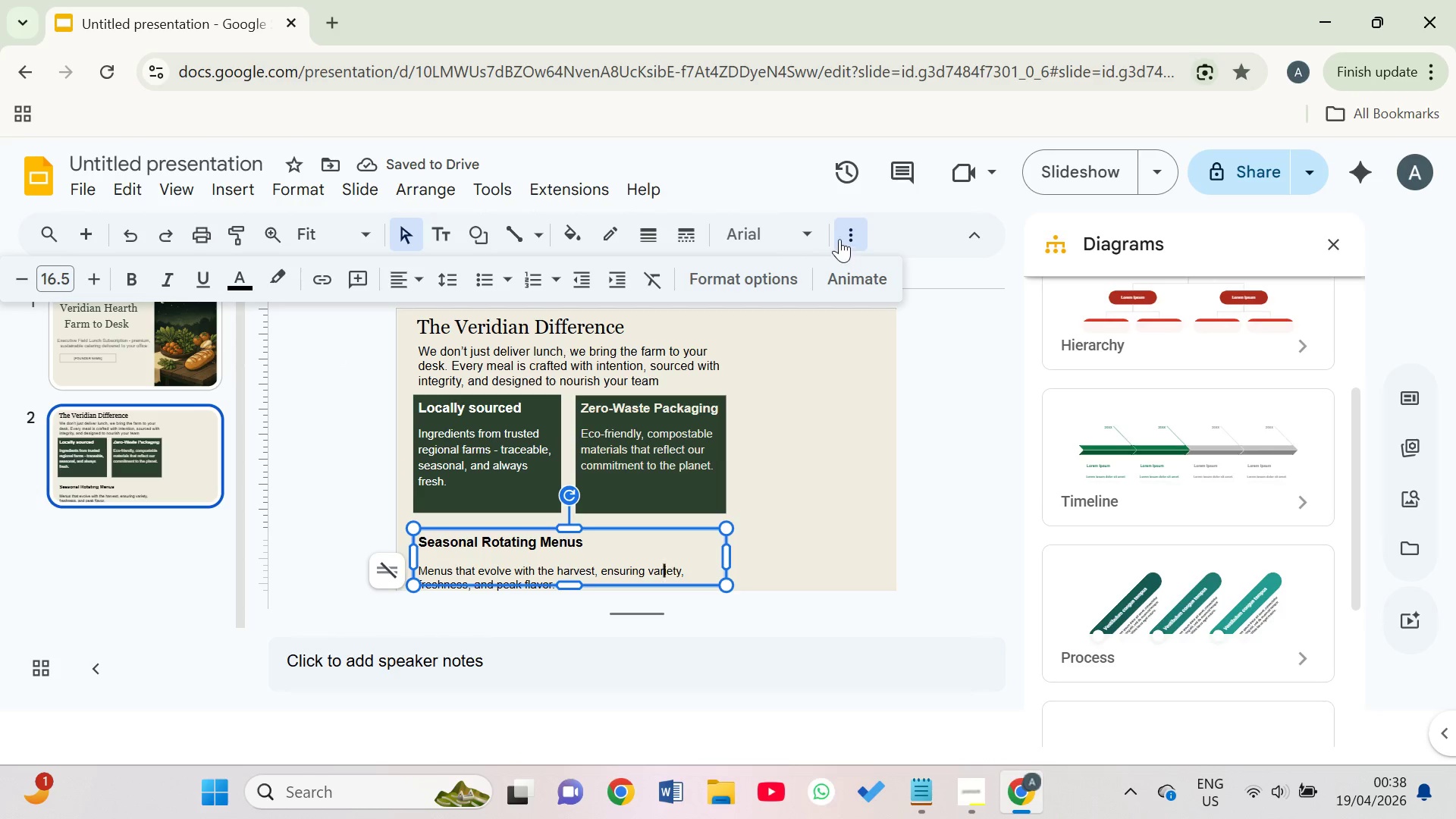 
left_click([859, 227])
 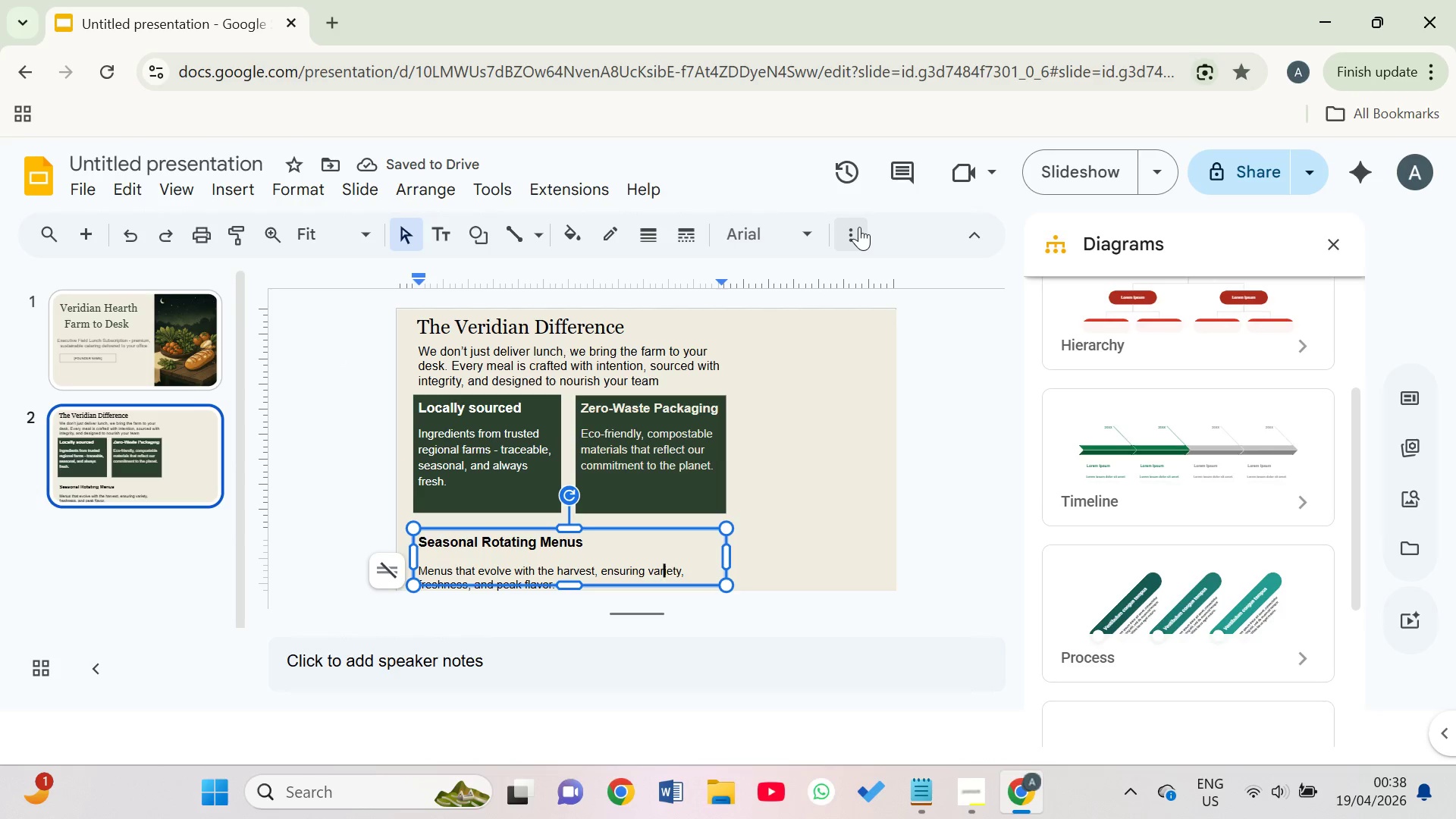 
left_click([859, 227])
 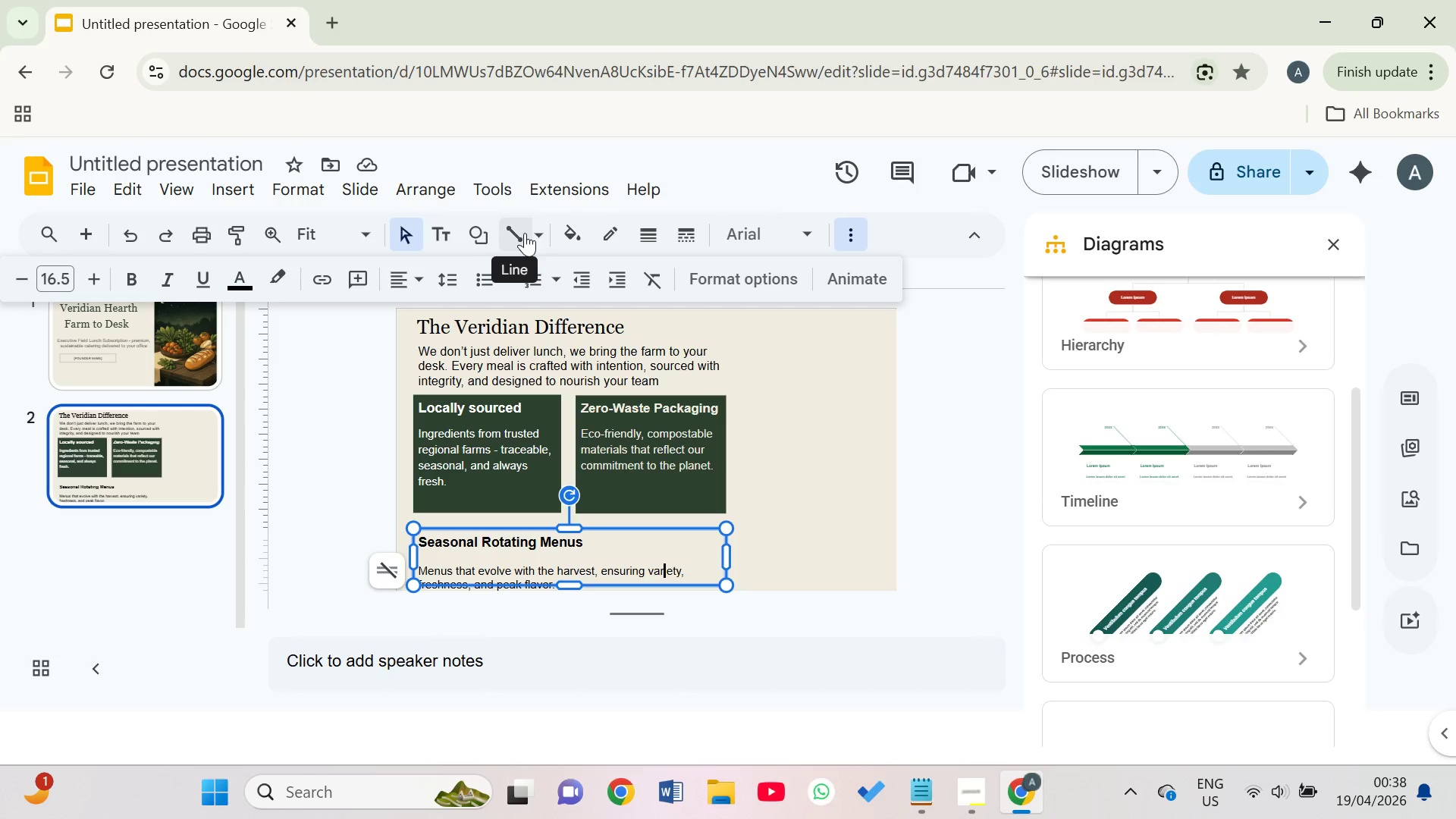 
left_click([574, 234])
 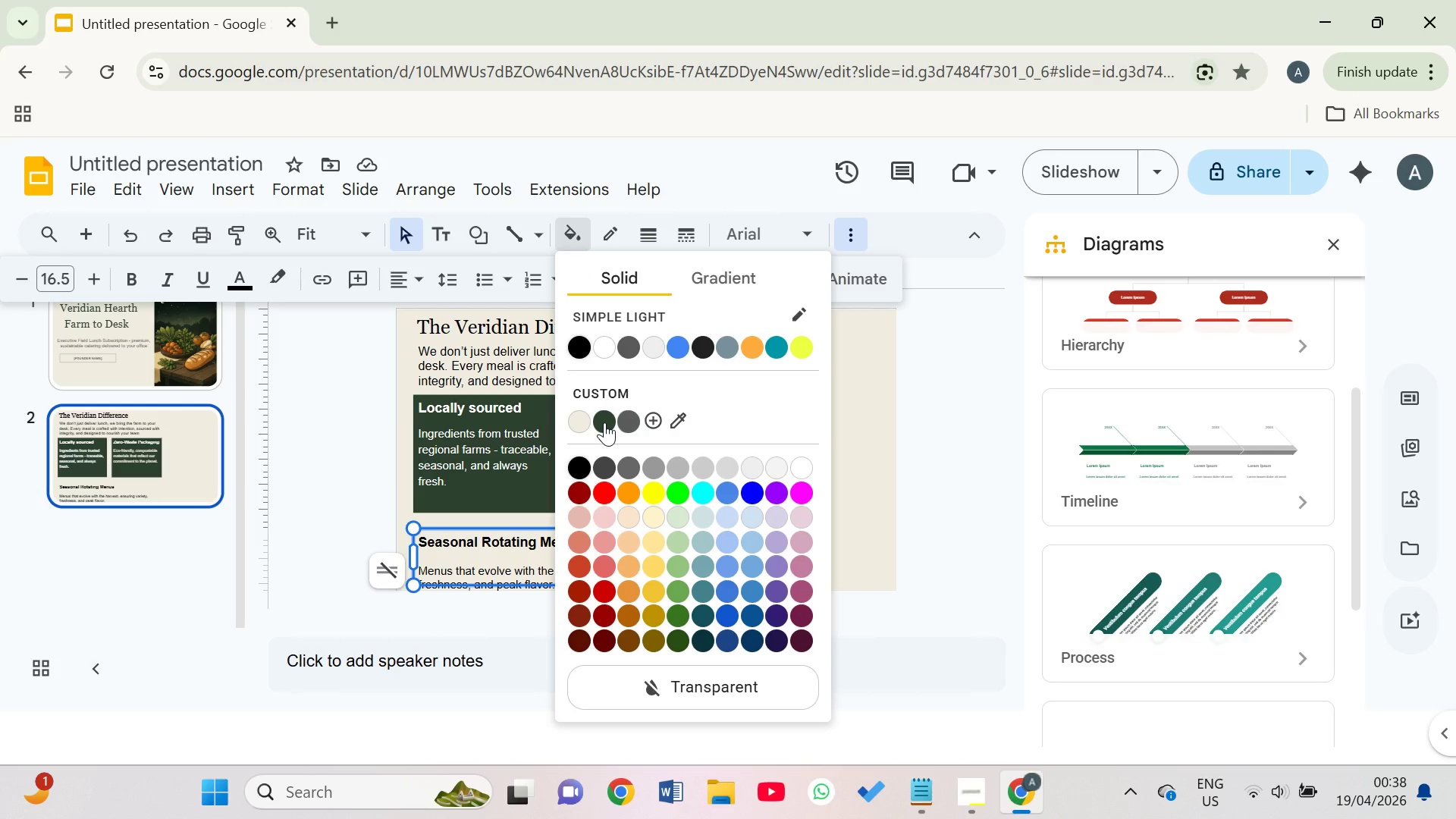 
left_click([604, 422])
 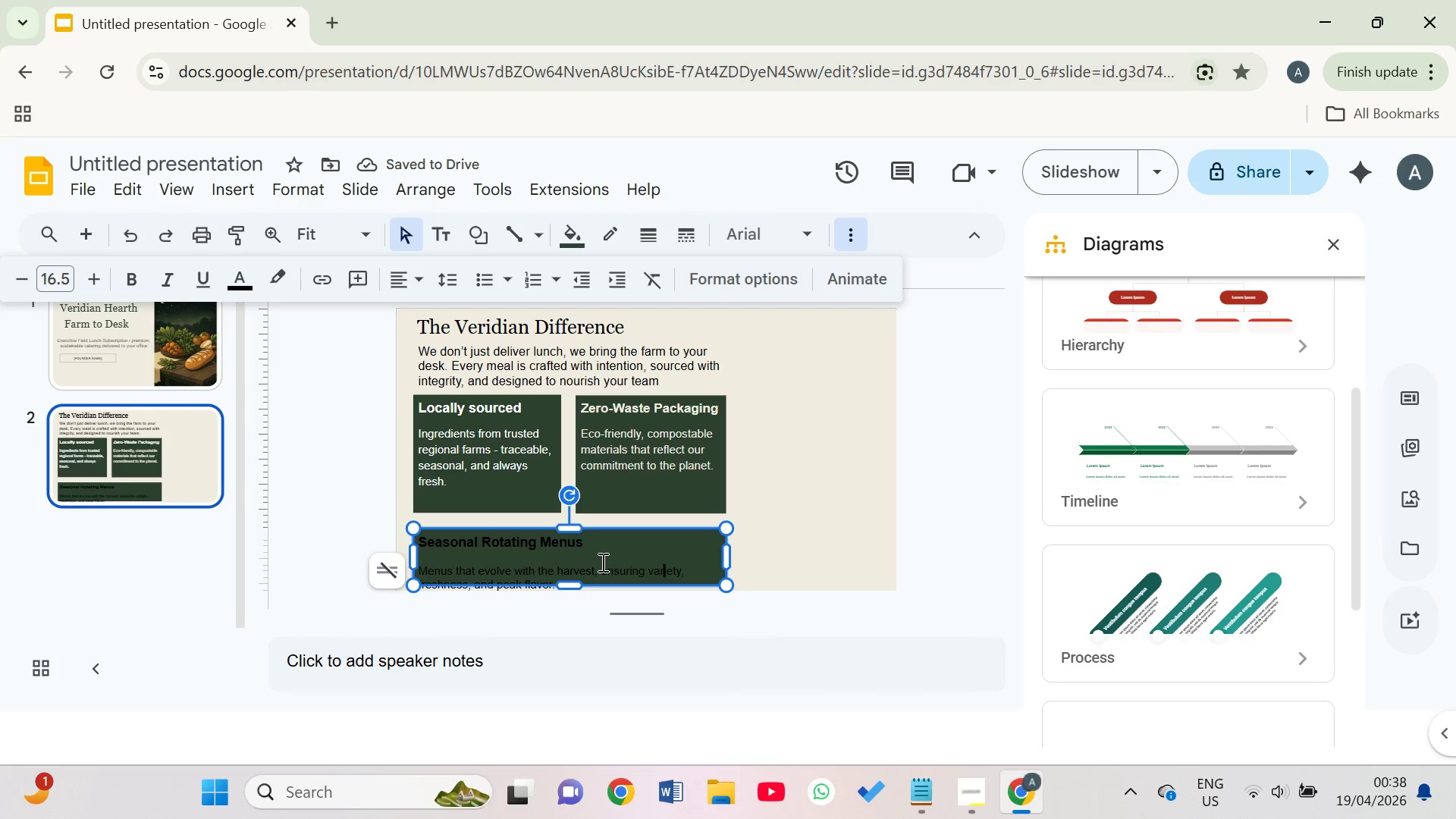 
left_click_drag(start_coordinate=[571, 584], to_coordinate=[571, 592])
 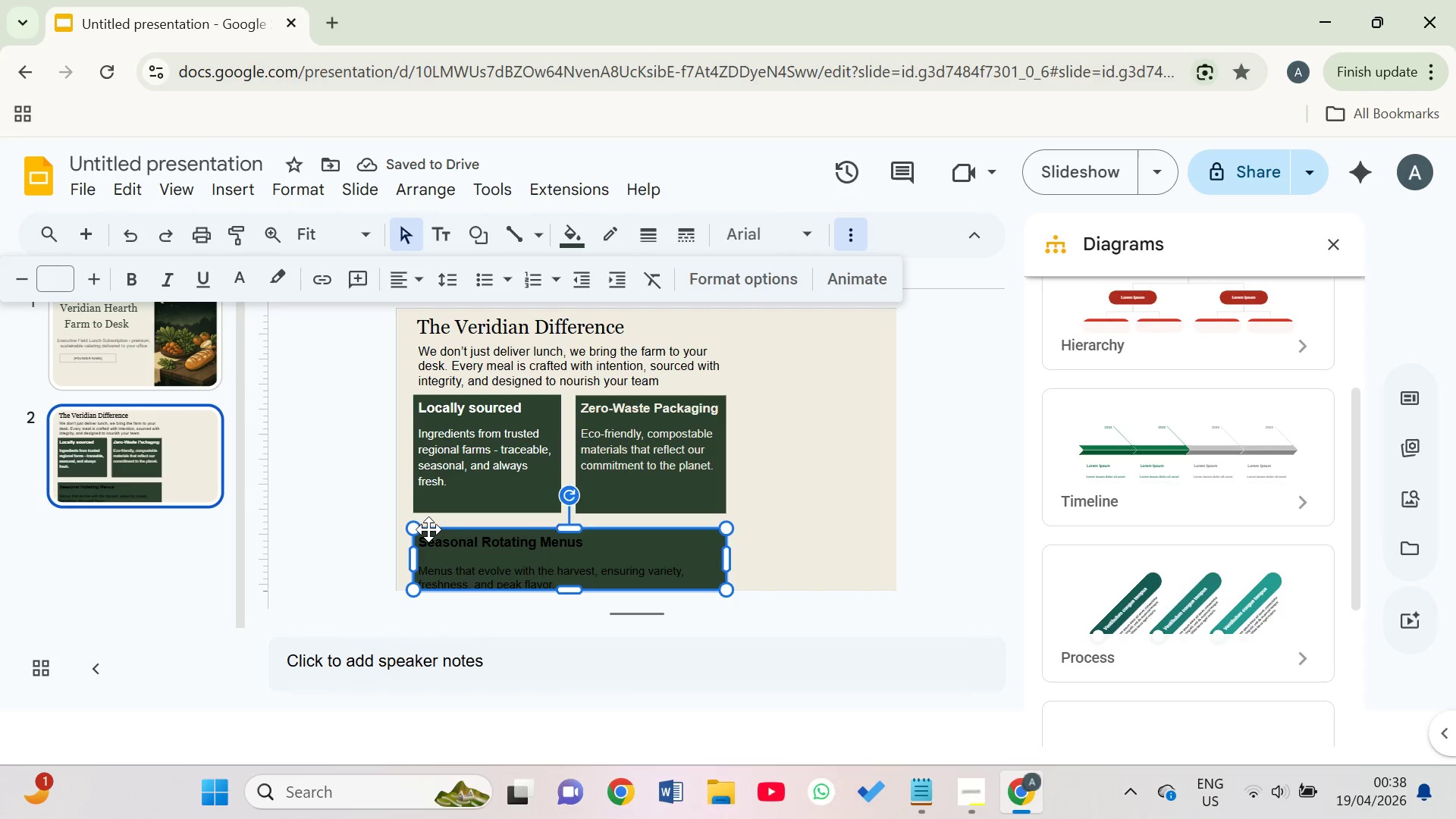 
left_click_drag(start_coordinate=[435, 531], to_coordinate=[430, 523])
 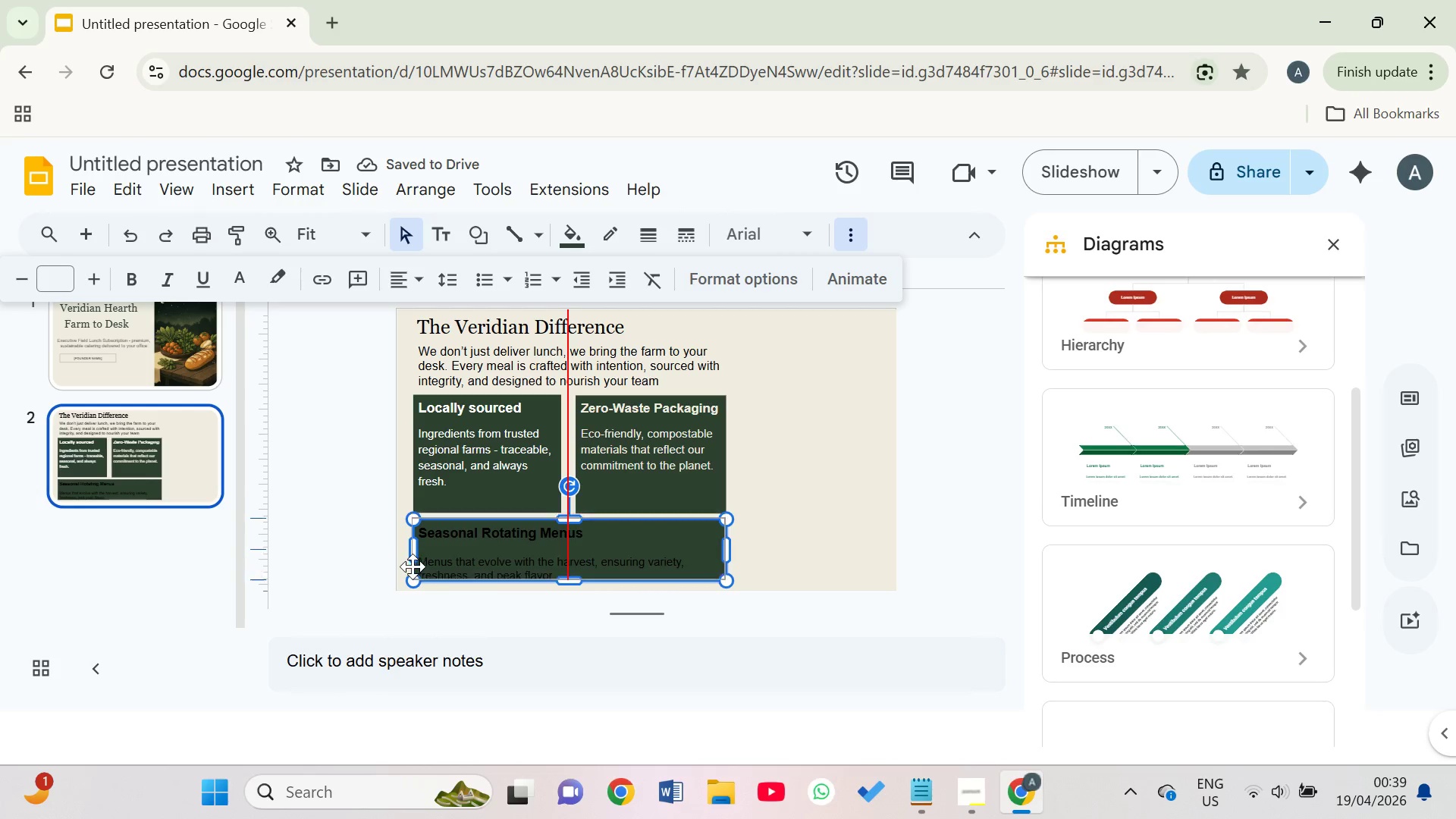 
wait(18.84)
 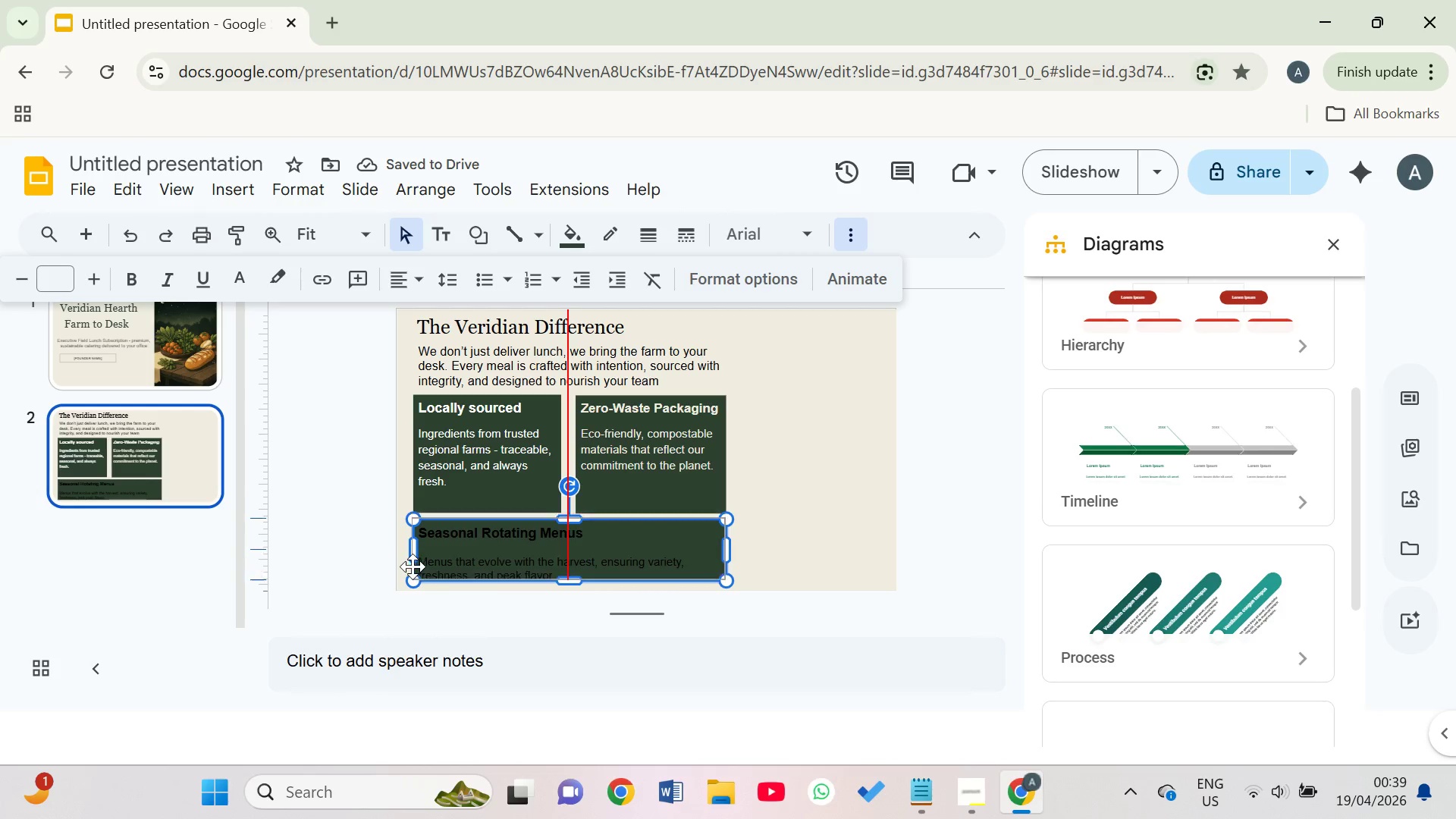 
left_click_drag(start_coordinate=[556, 572], to_coordinate=[416, 538])
 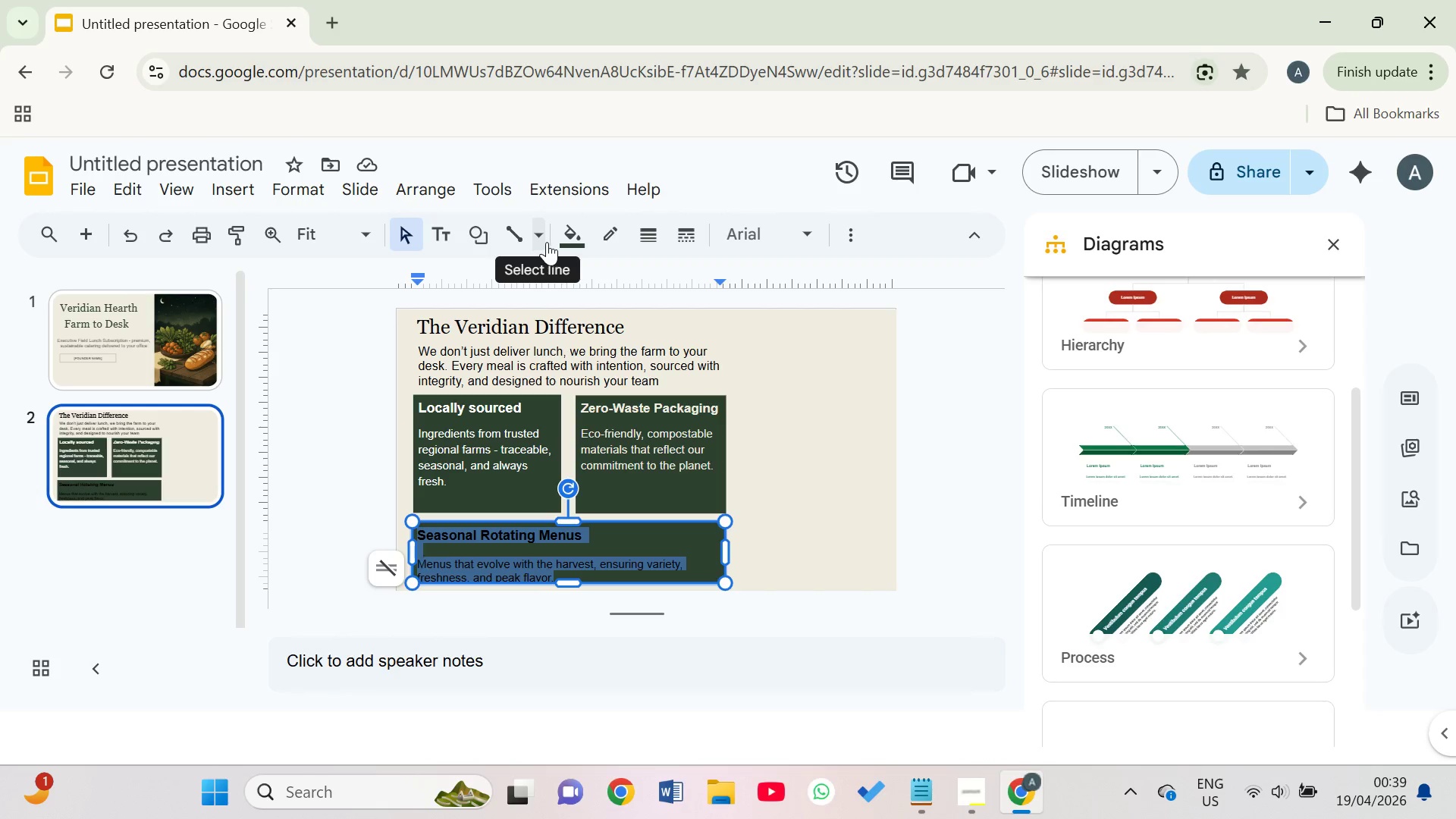 
mouse_move([579, 243])
 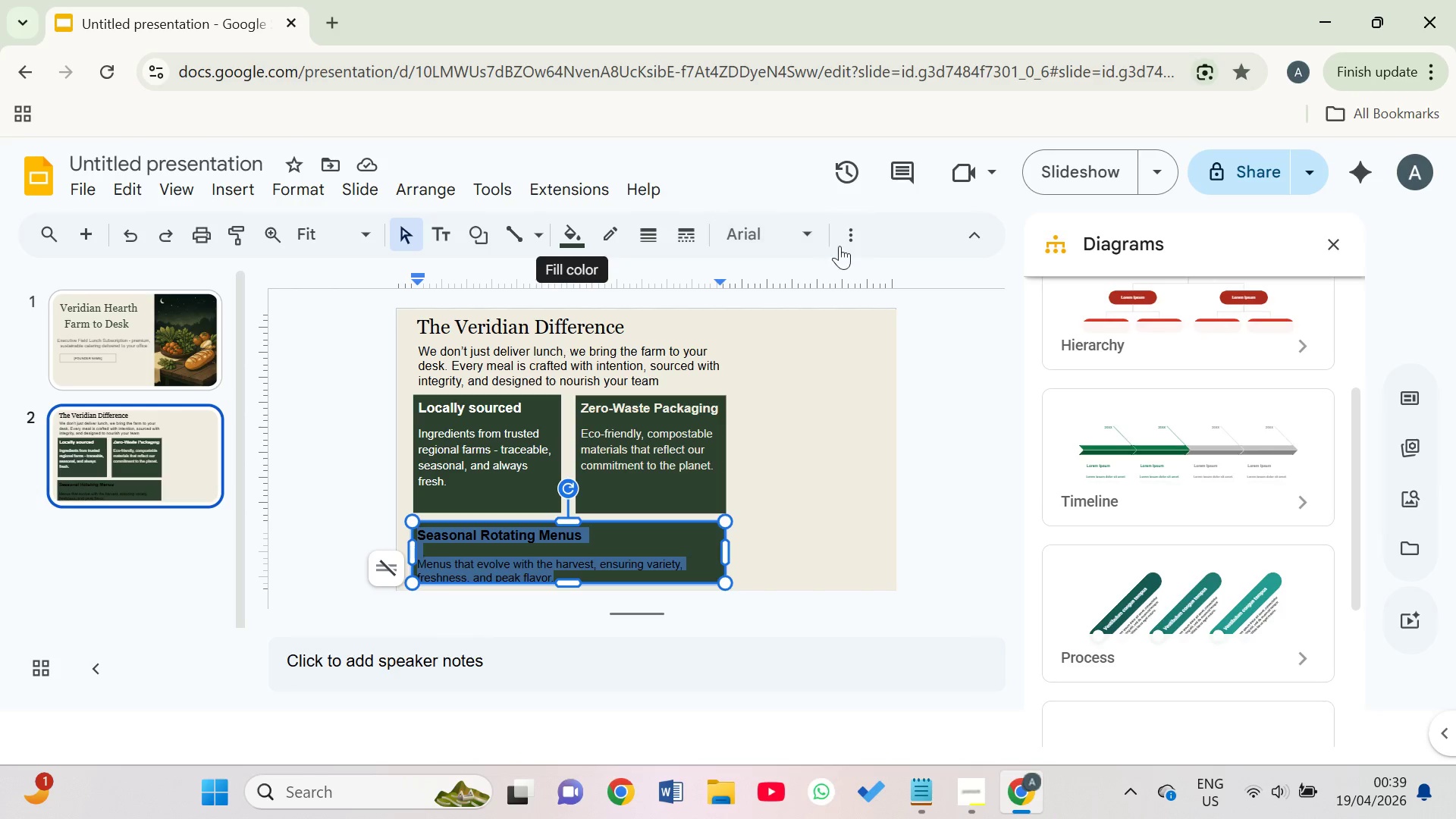 
left_click([854, 238])
 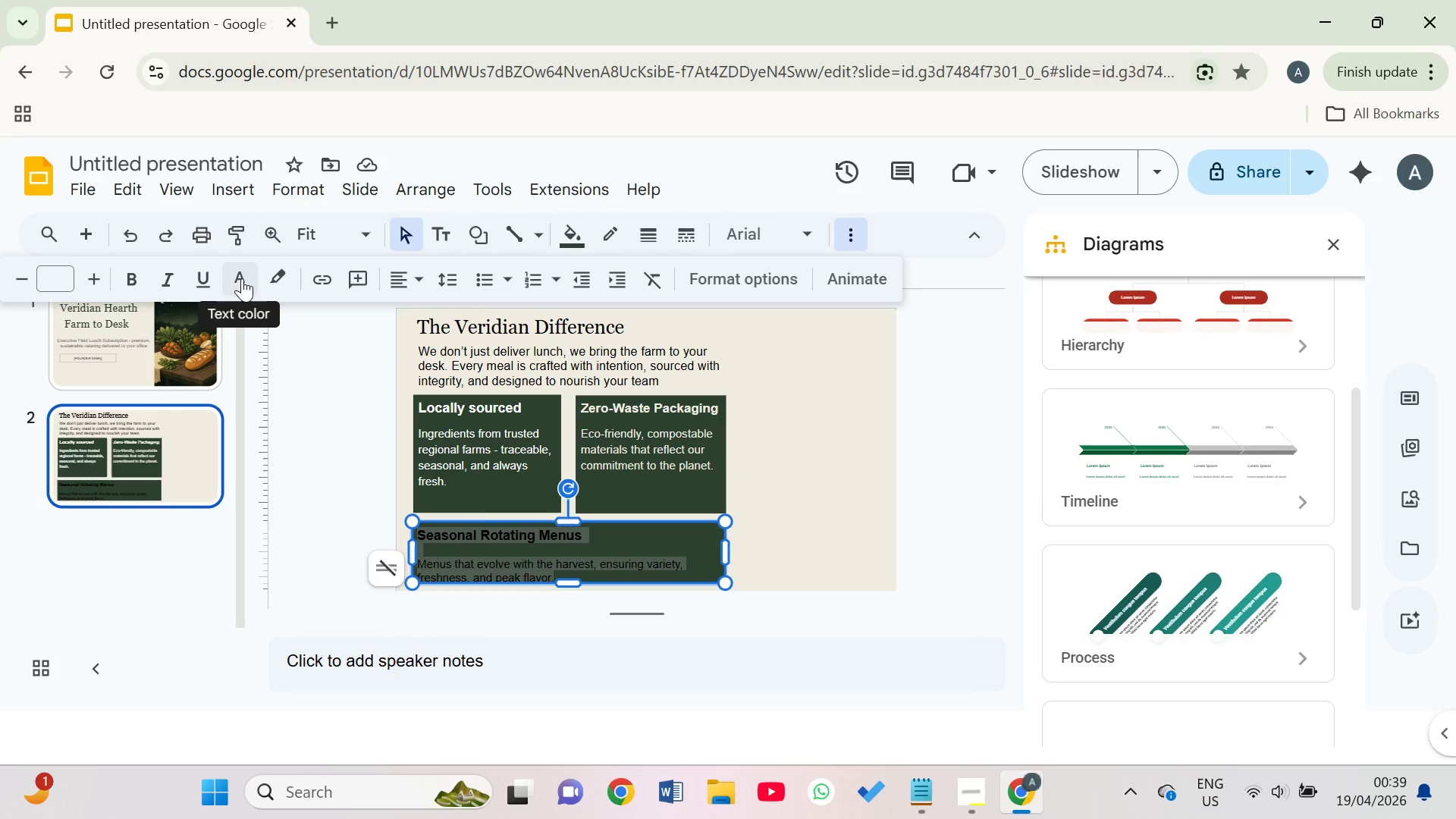 
left_click([242, 278])
 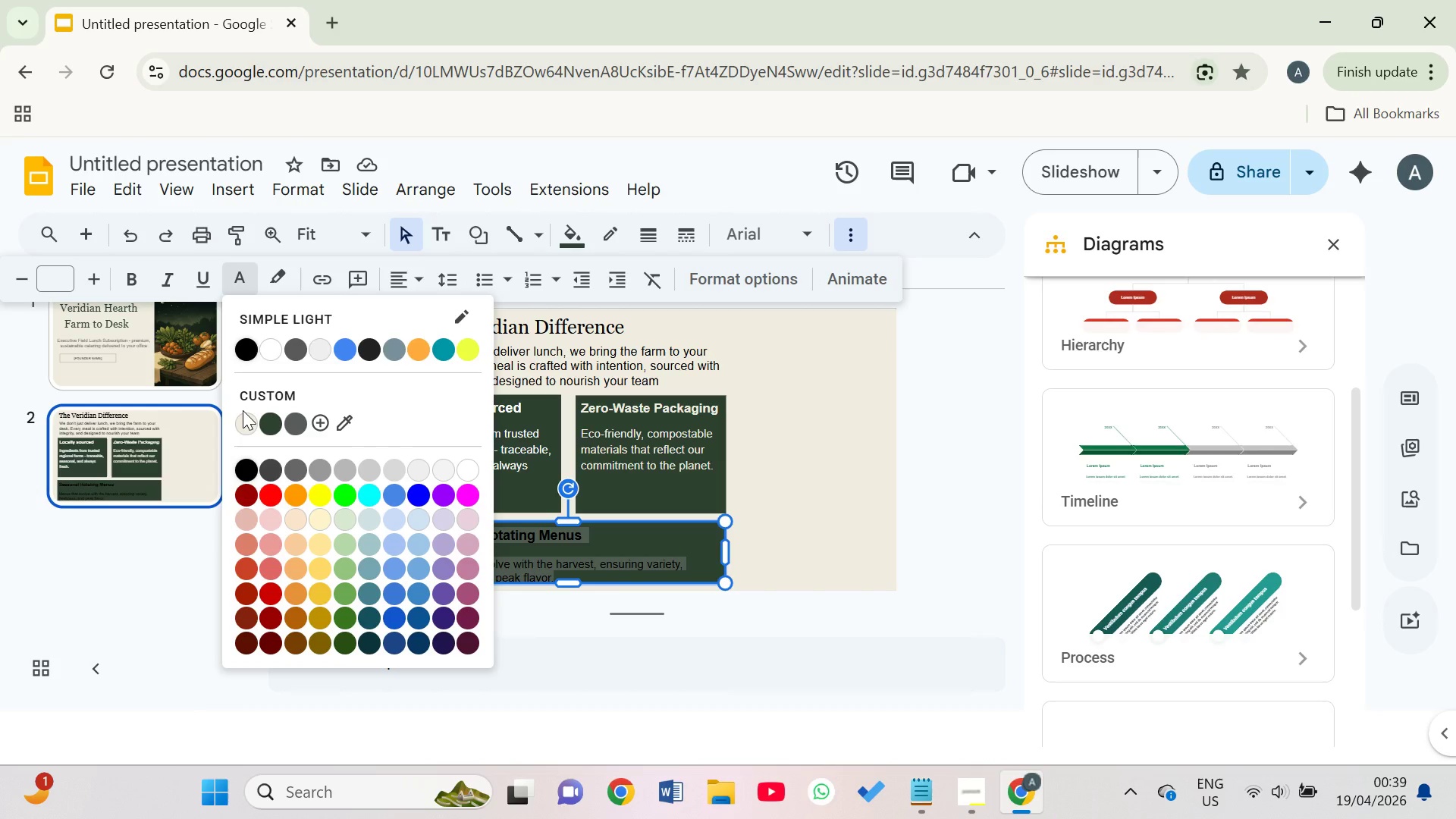 
left_click([243, 410])
 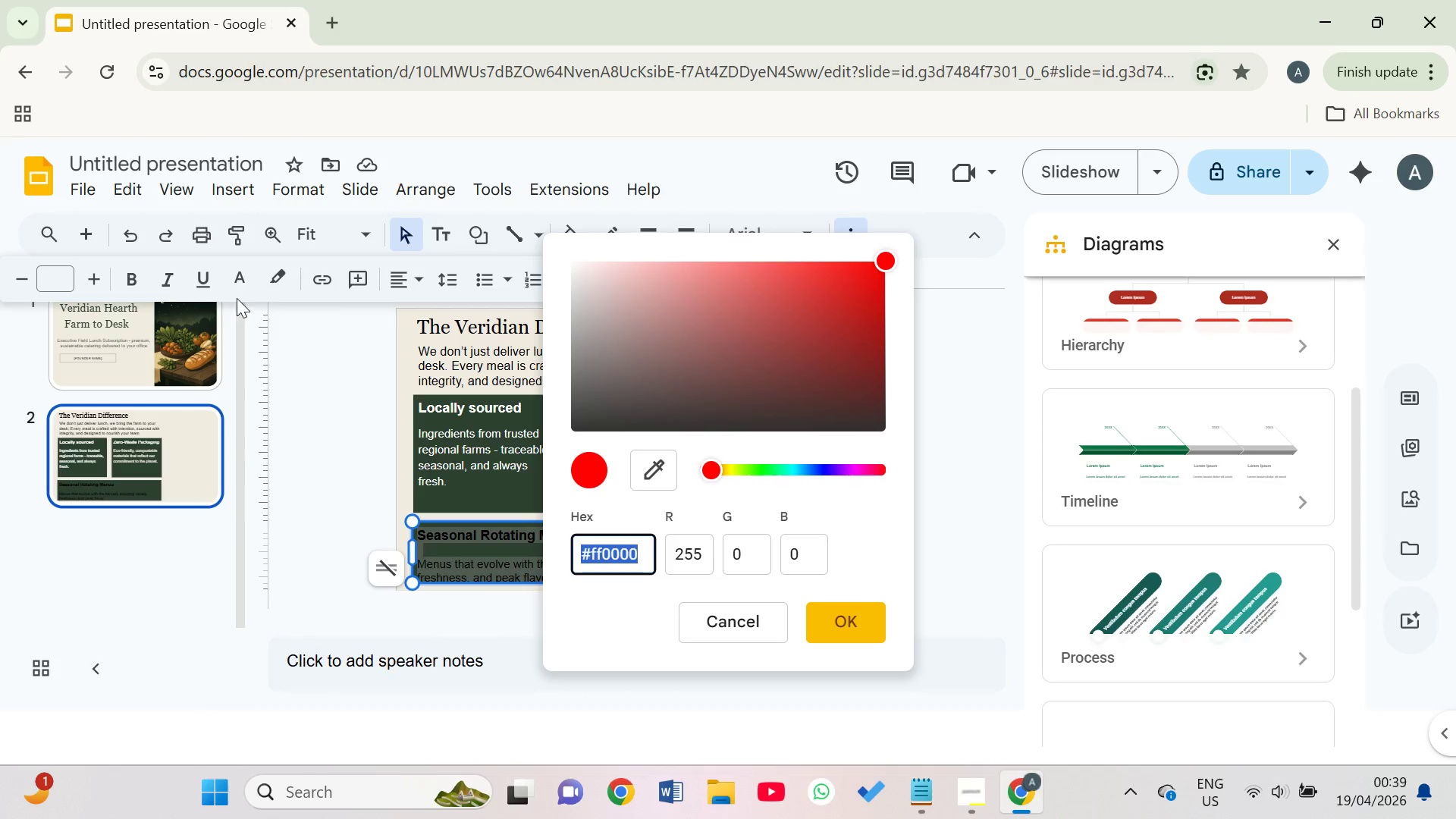 
left_click([241, 278])
 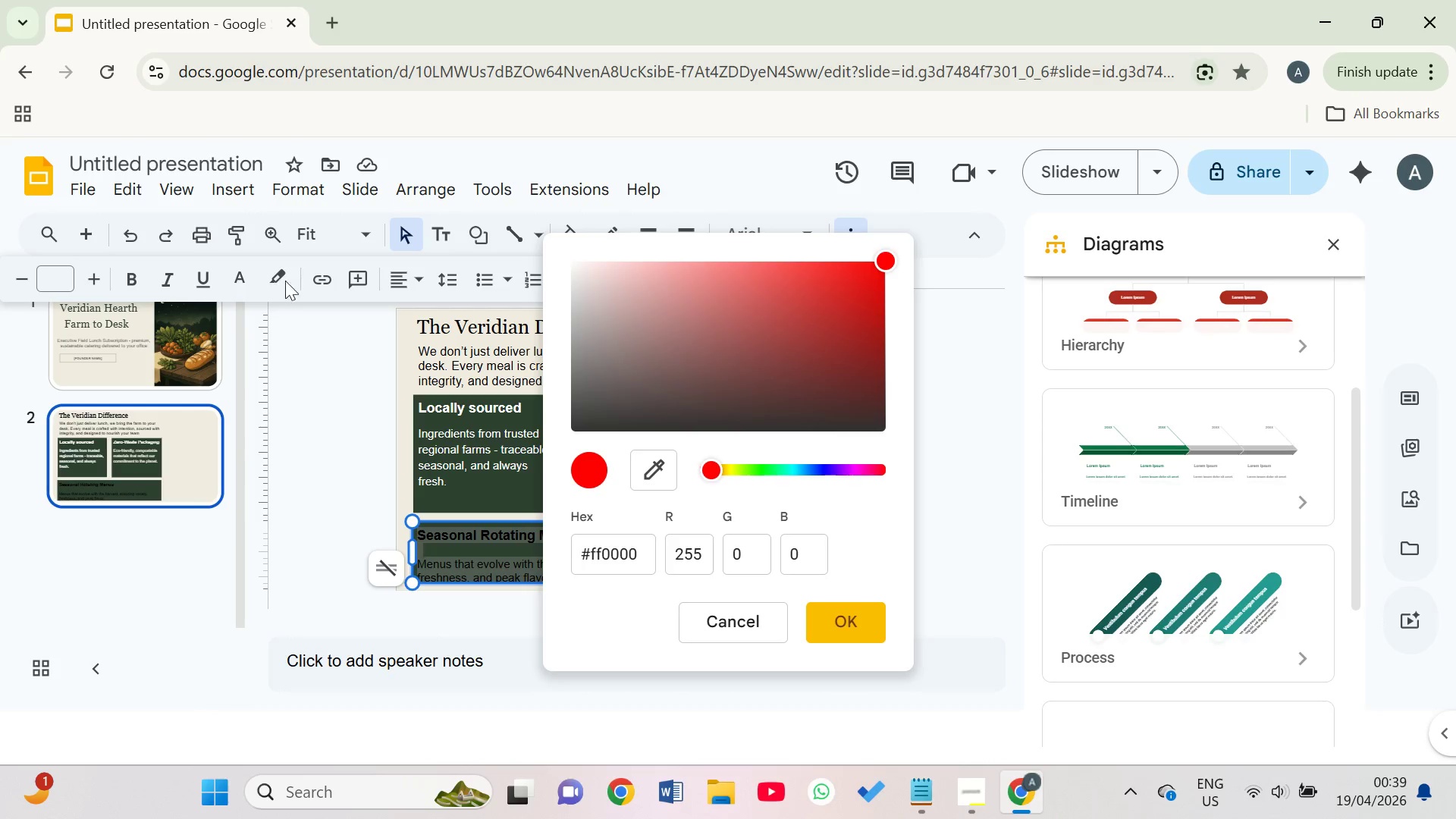 
left_click([289, 282])
 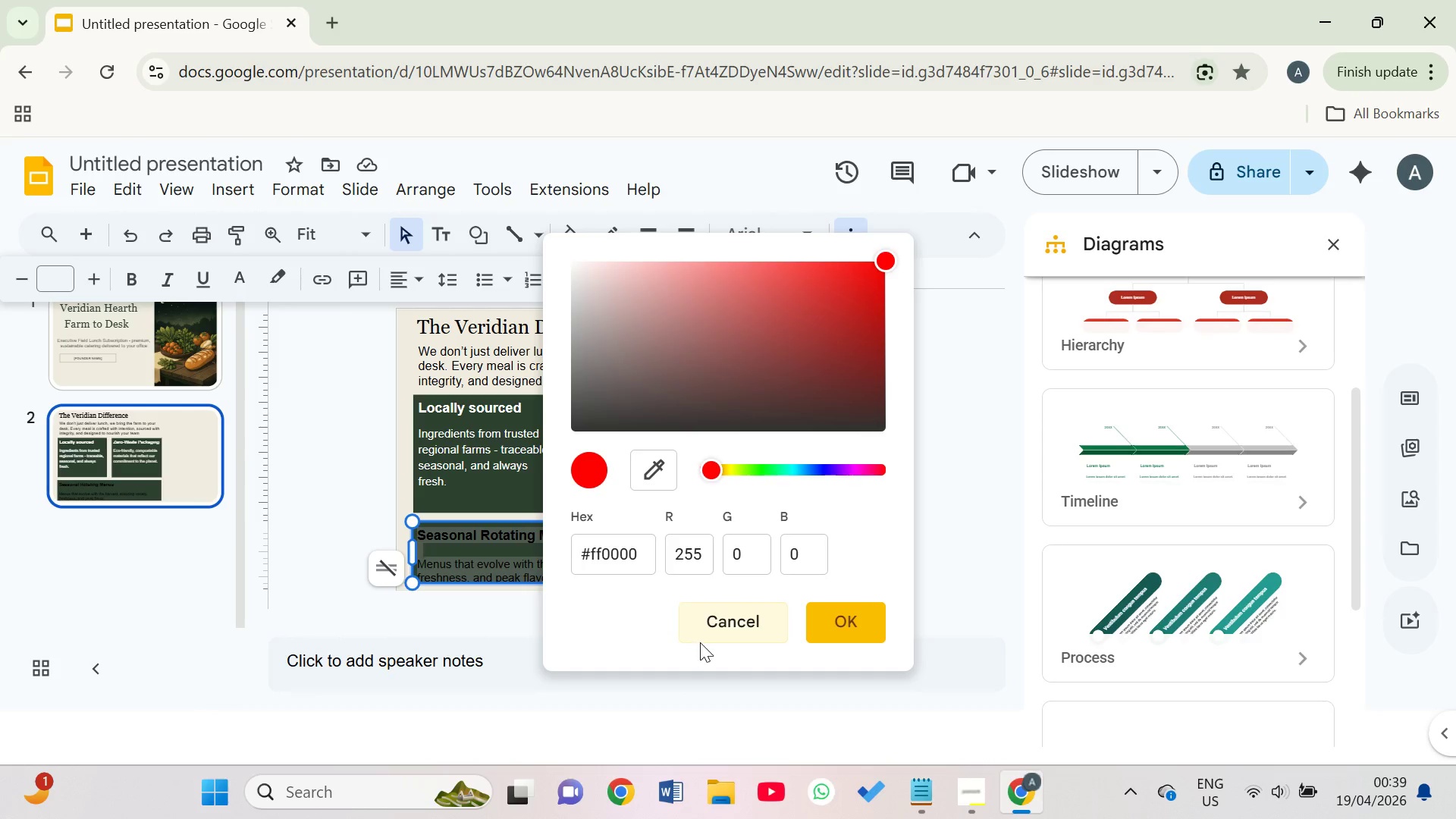 
left_click([713, 619])
 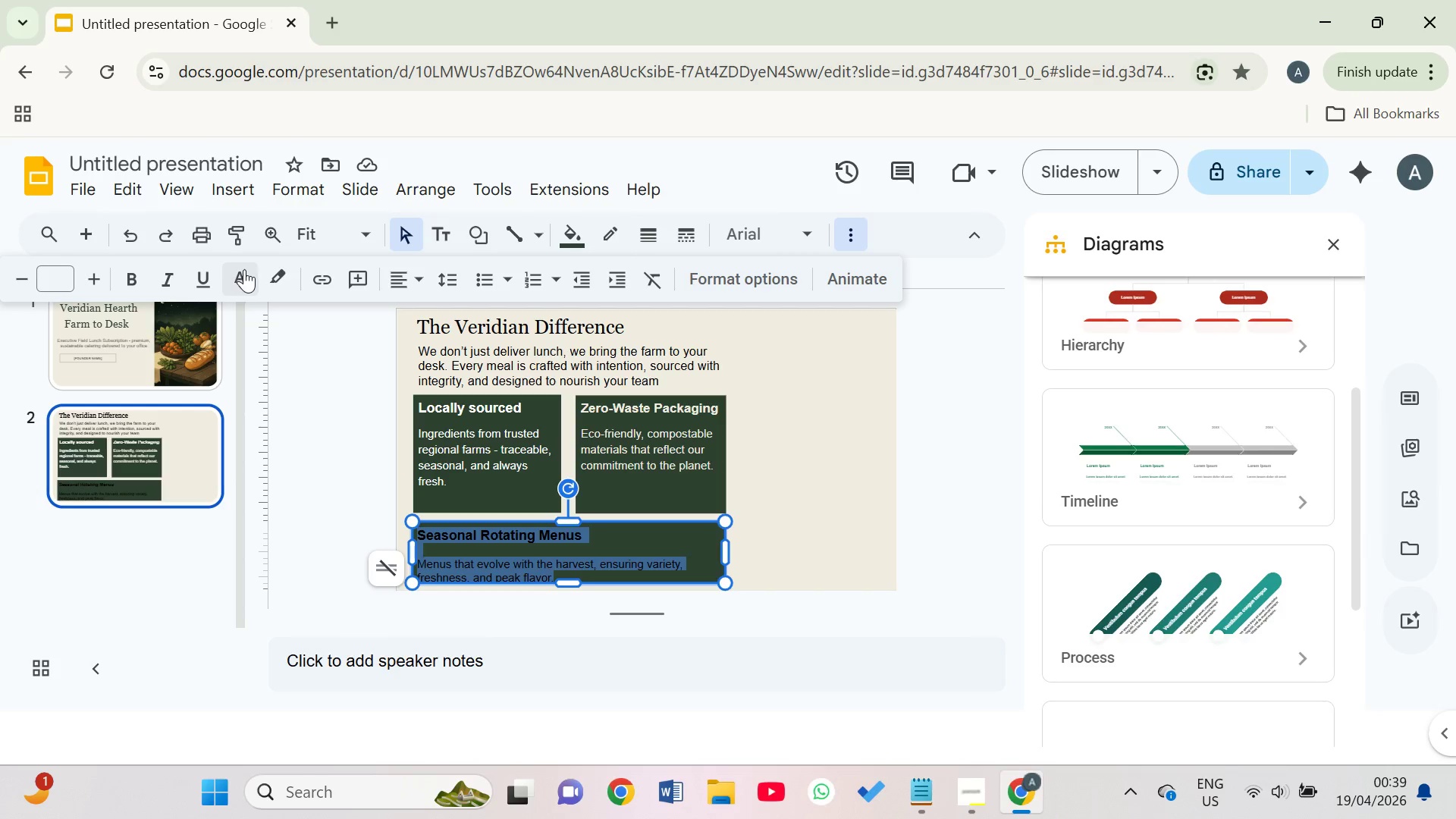 
left_click([282, 284])
 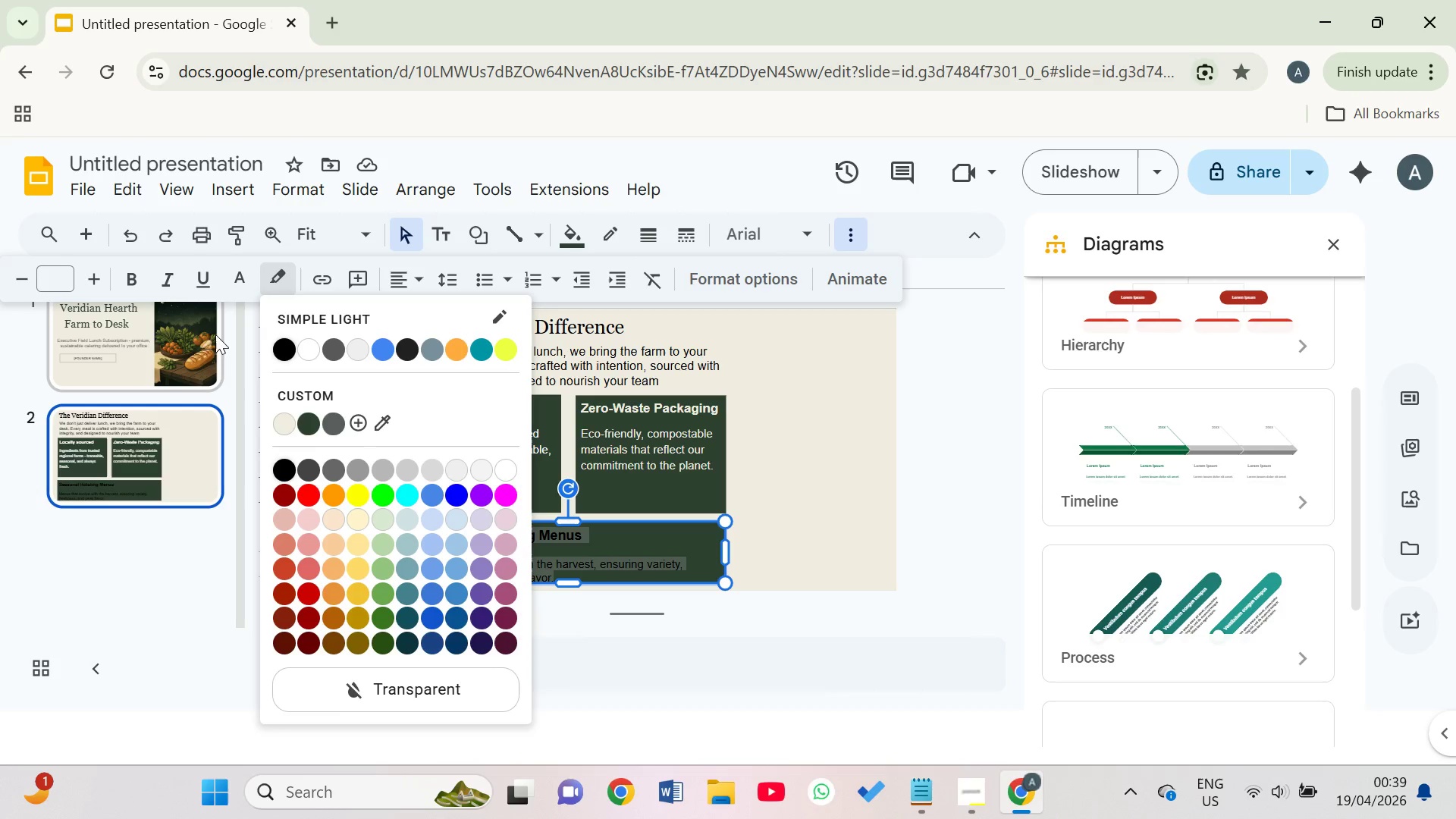 
left_click([278, 424])
 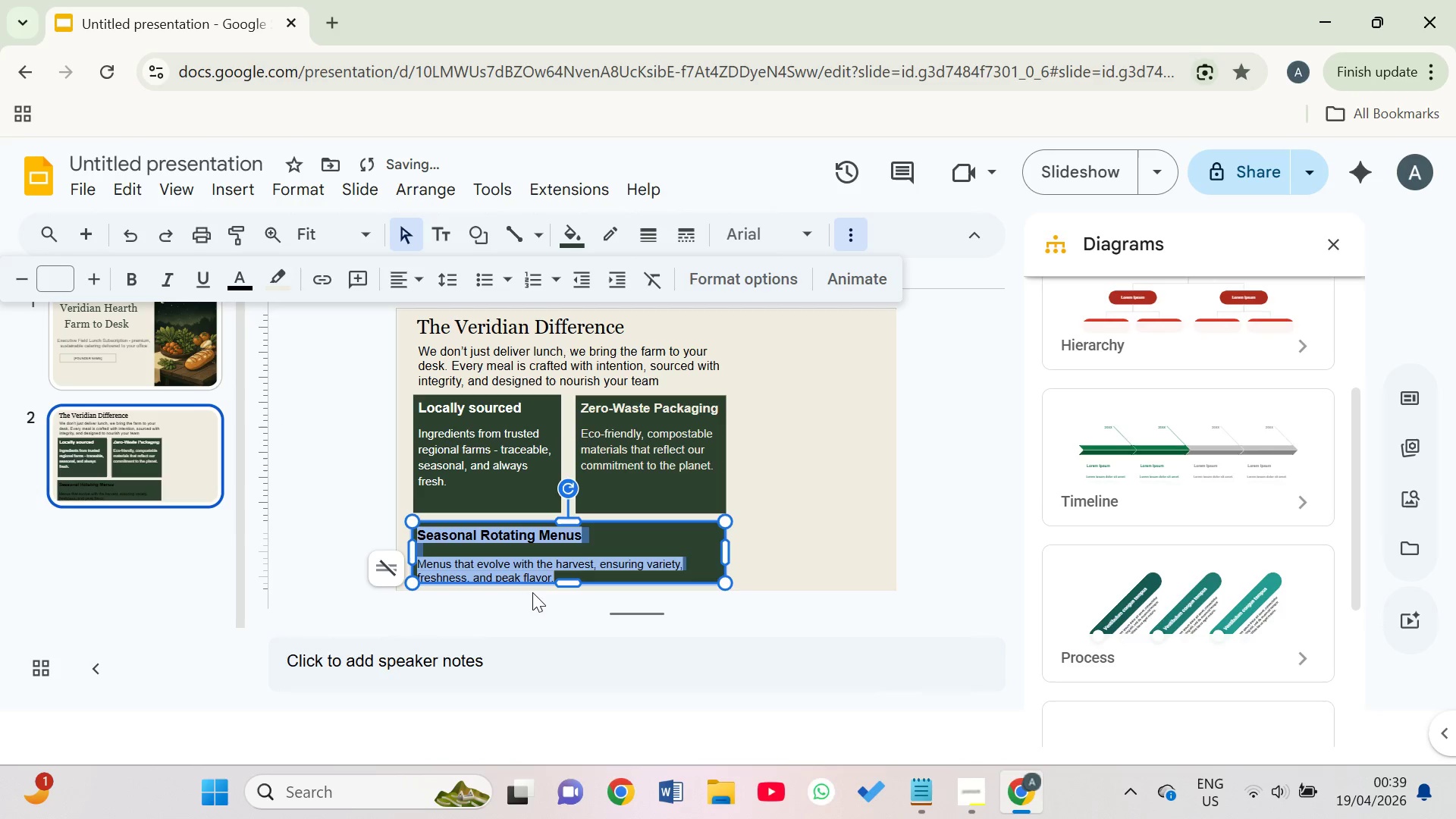 
left_click([532, 604])
 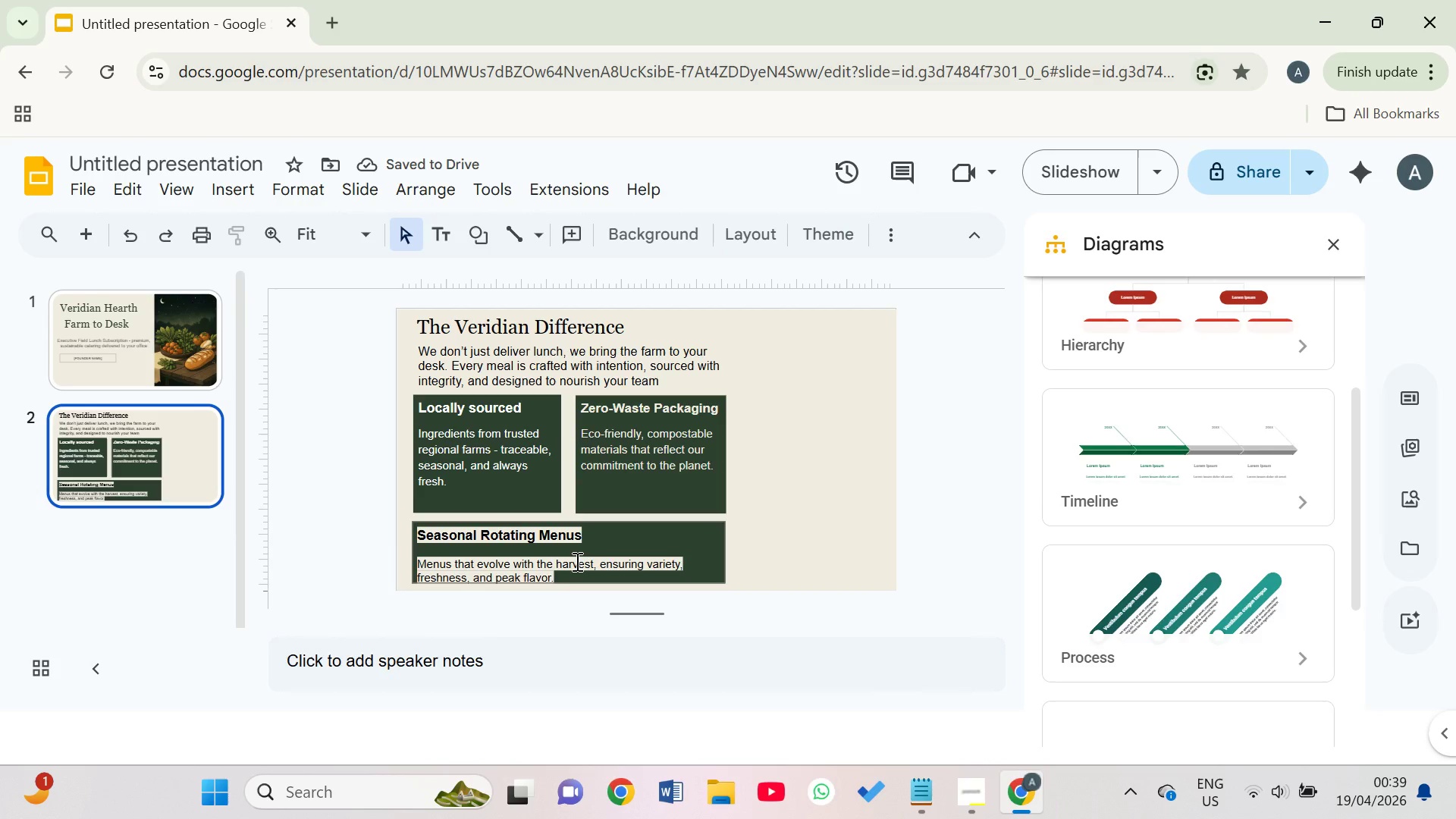 
left_click_drag(start_coordinate=[569, 576], to_coordinate=[419, 530])
 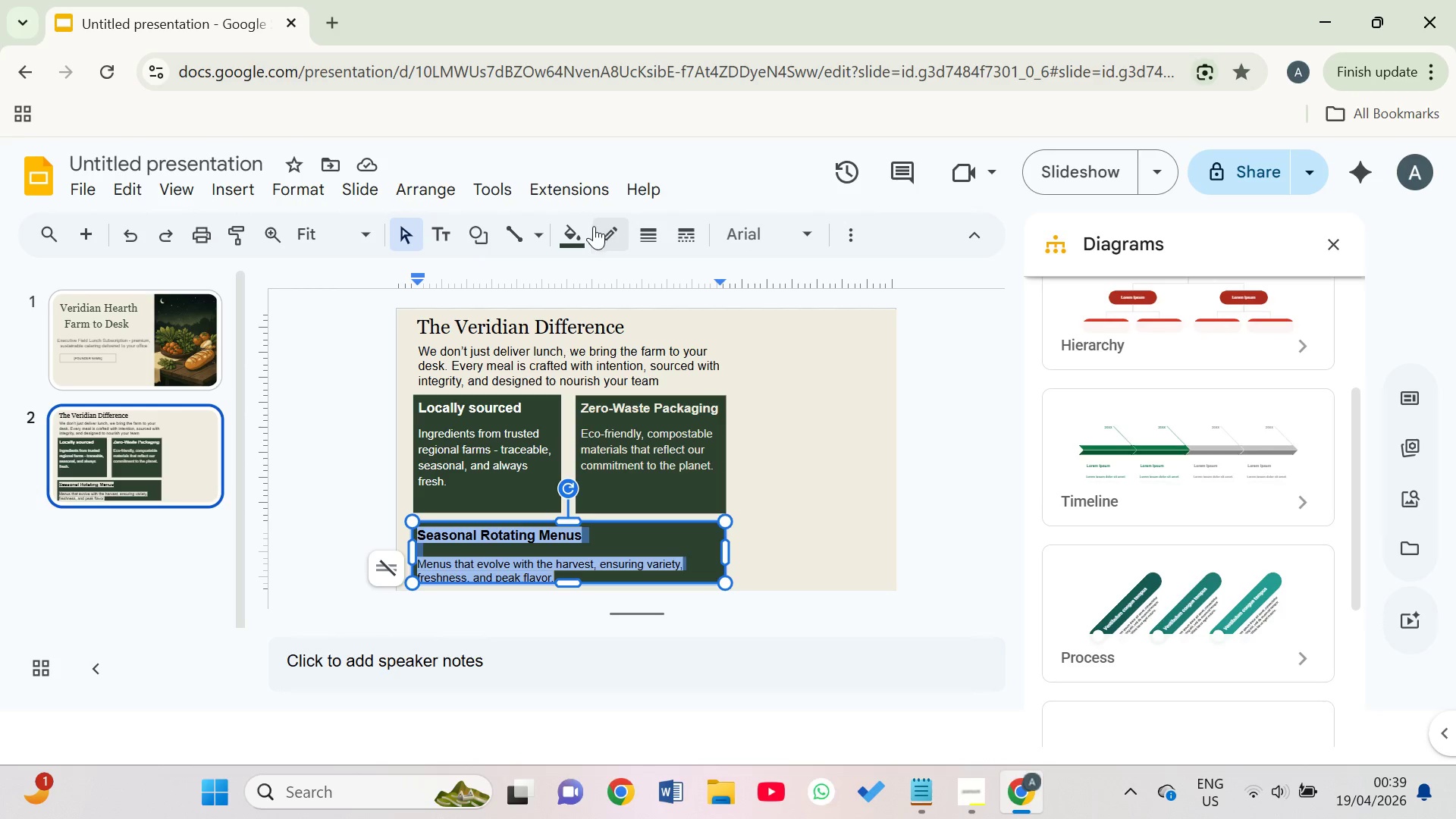 
wait(5.72)
 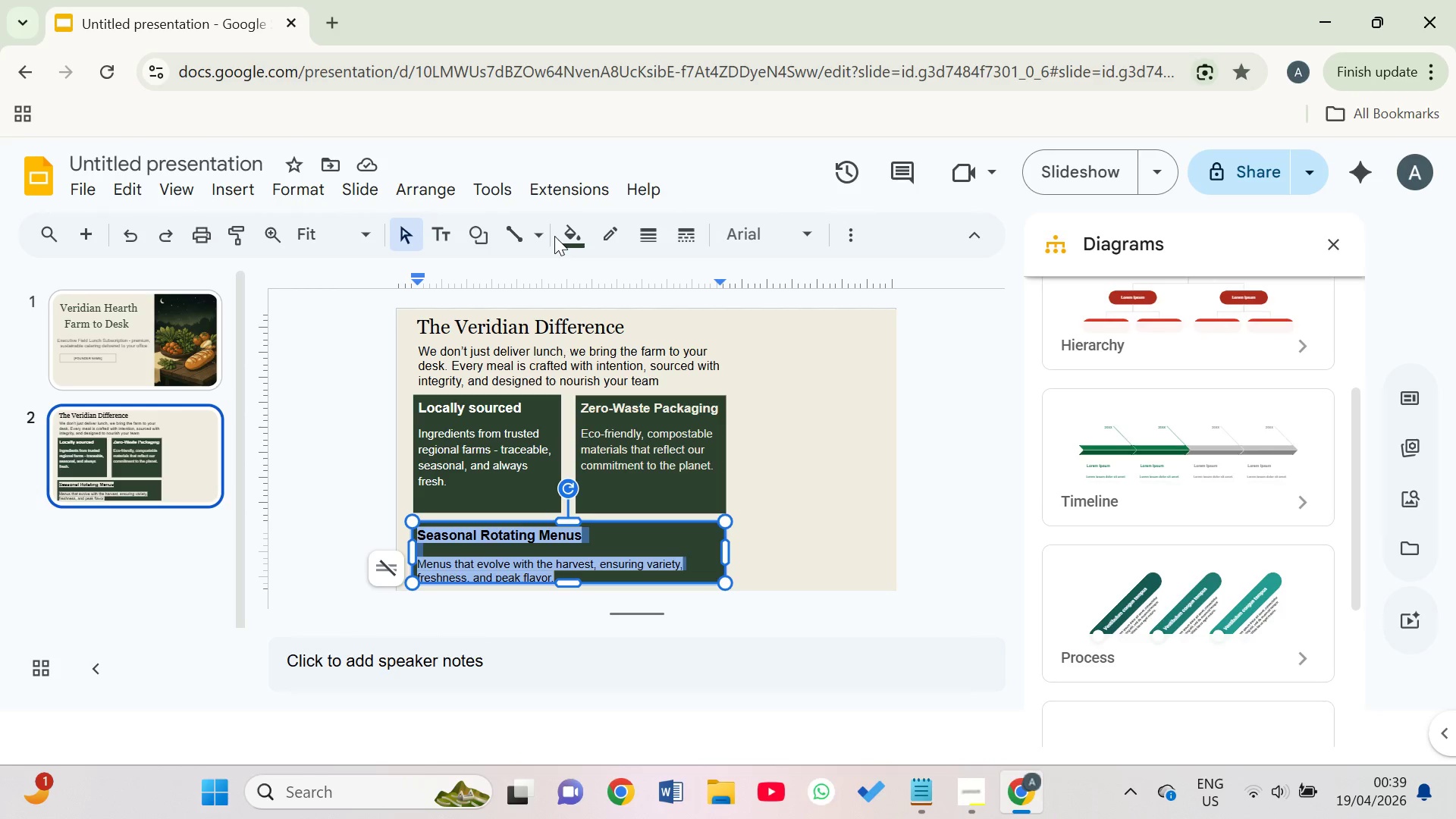 
left_click([981, 224])
 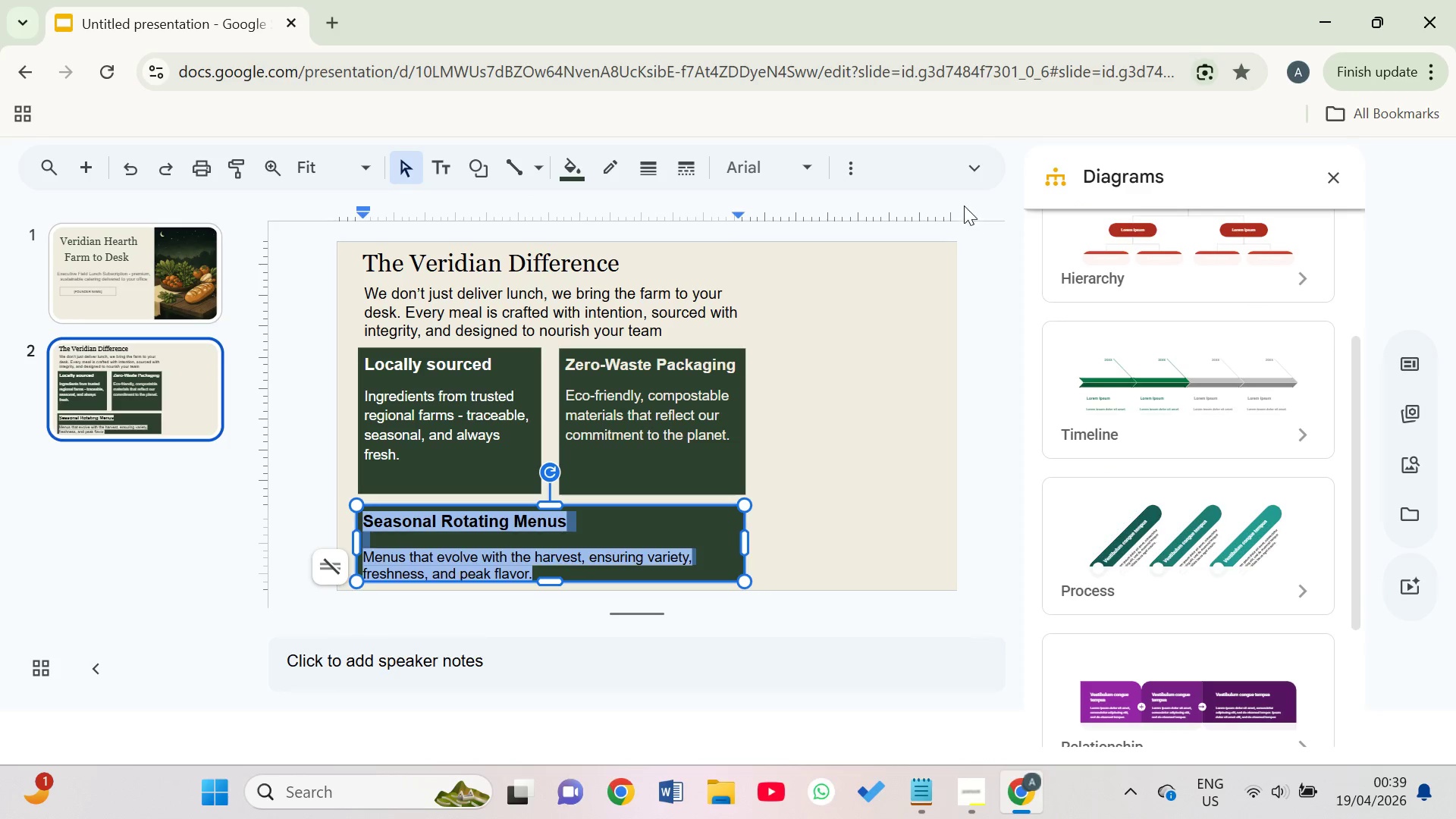 
left_click([974, 163])
 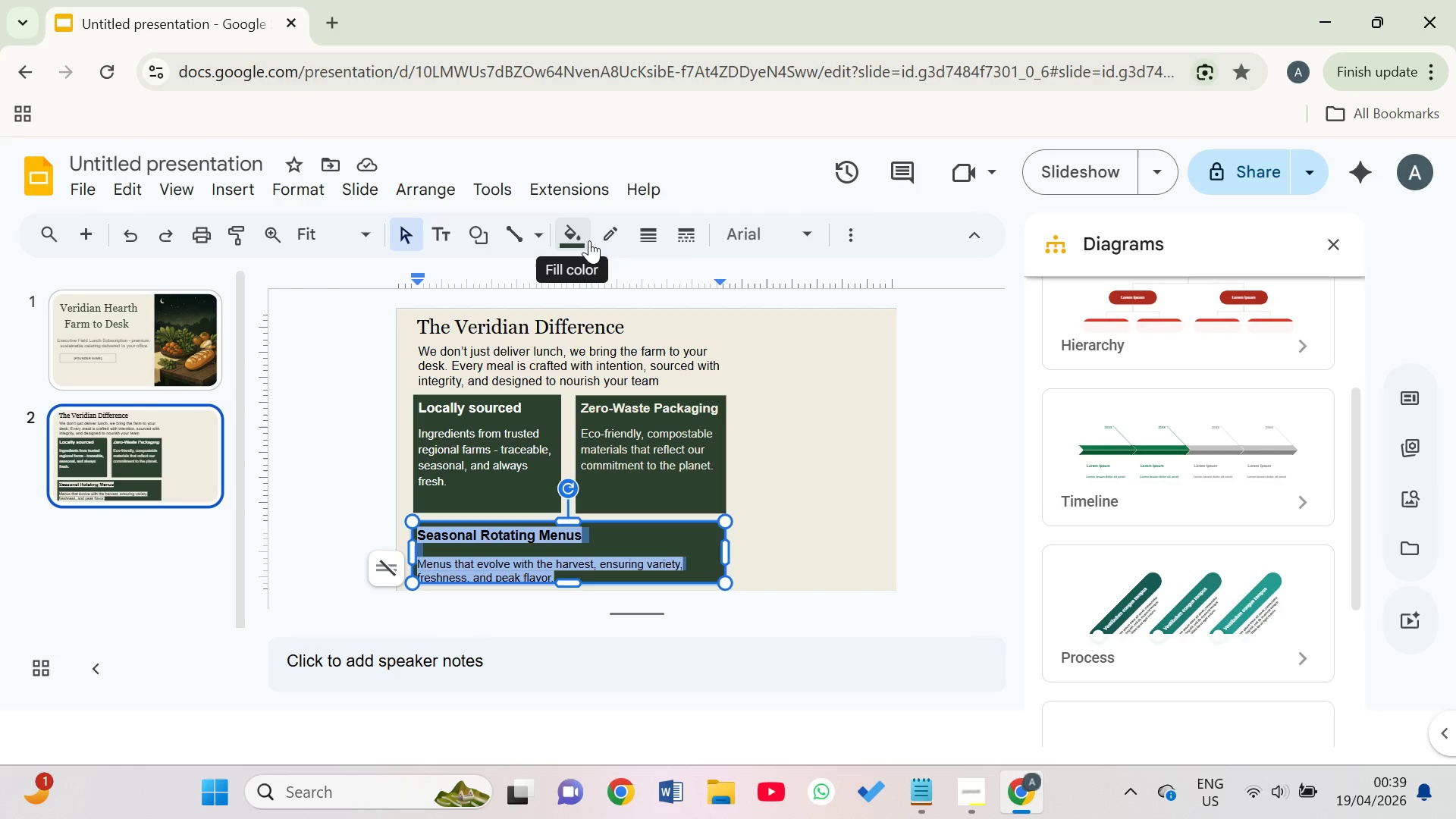 
left_click([583, 240])
 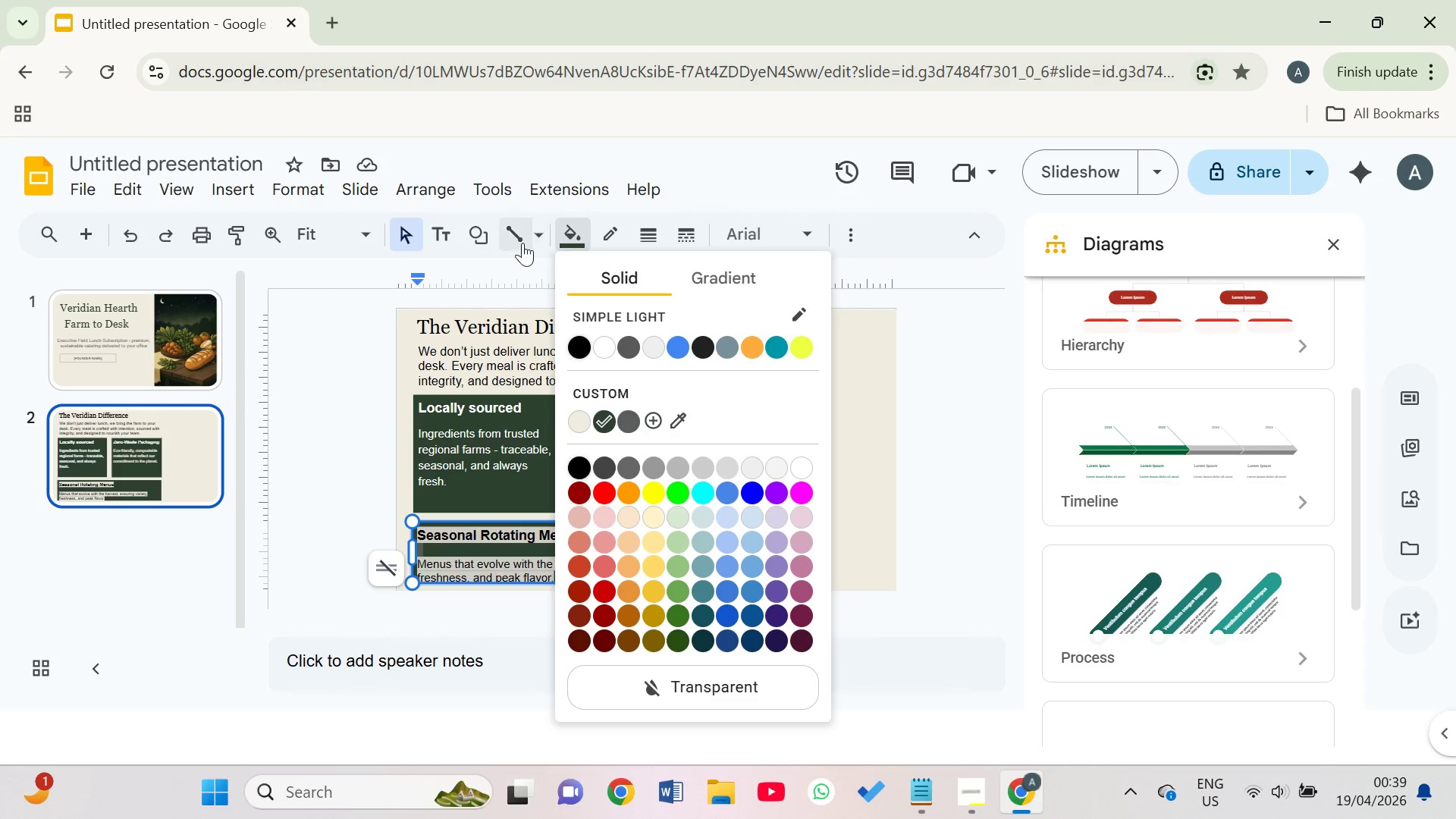 
left_click([522, 243])
 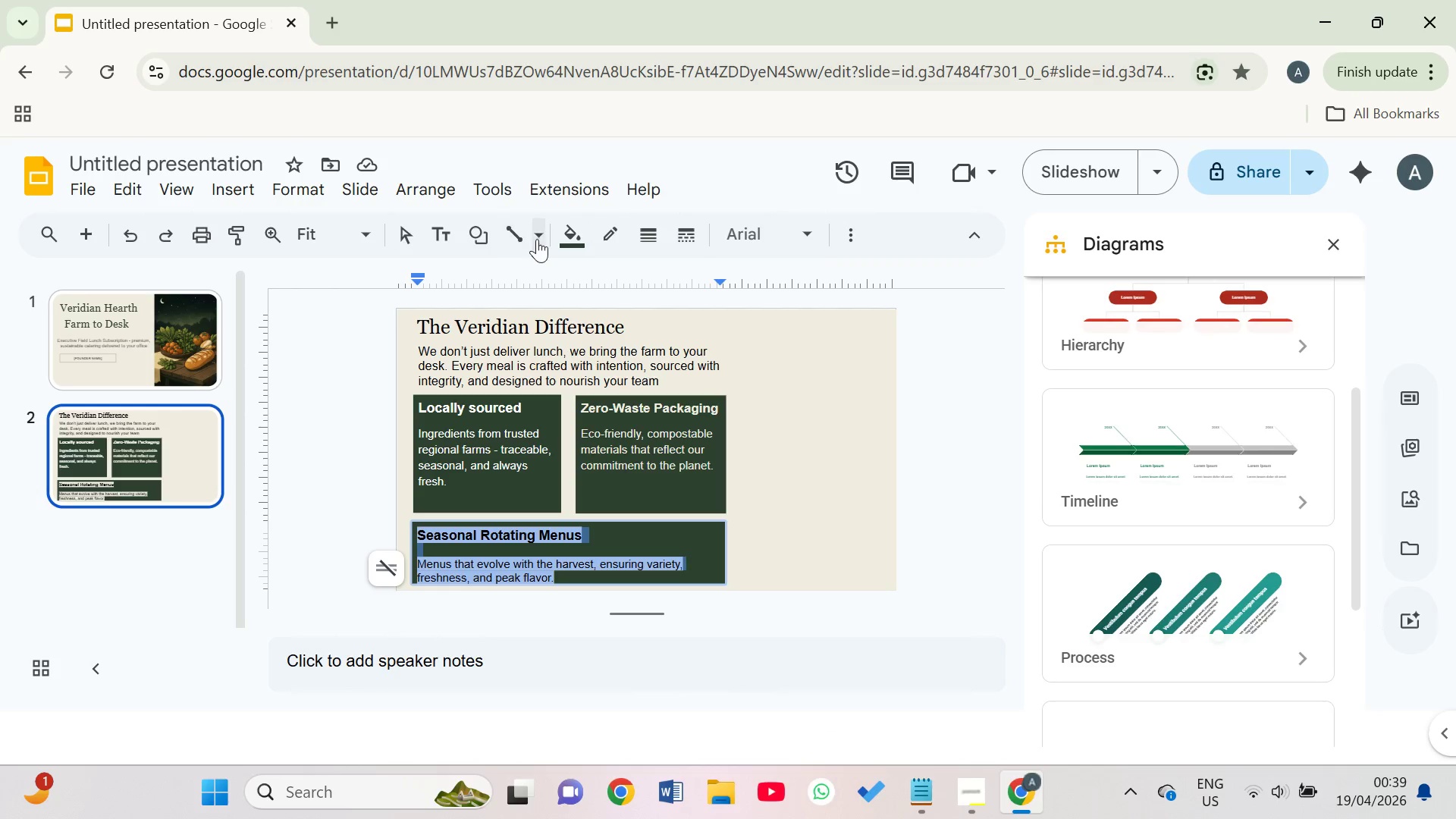 
left_click([540, 239])
 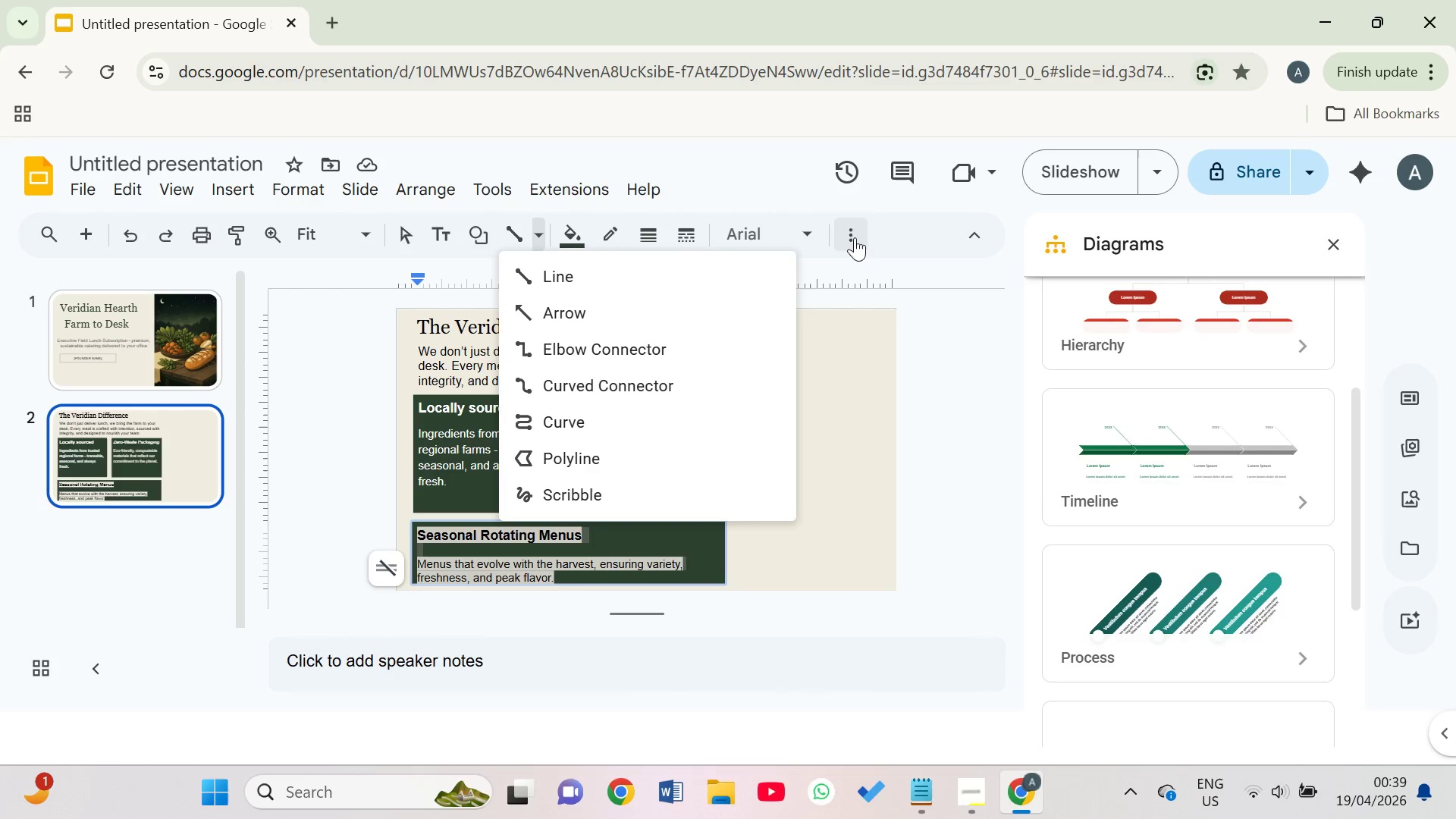 
left_click([967, 233])
 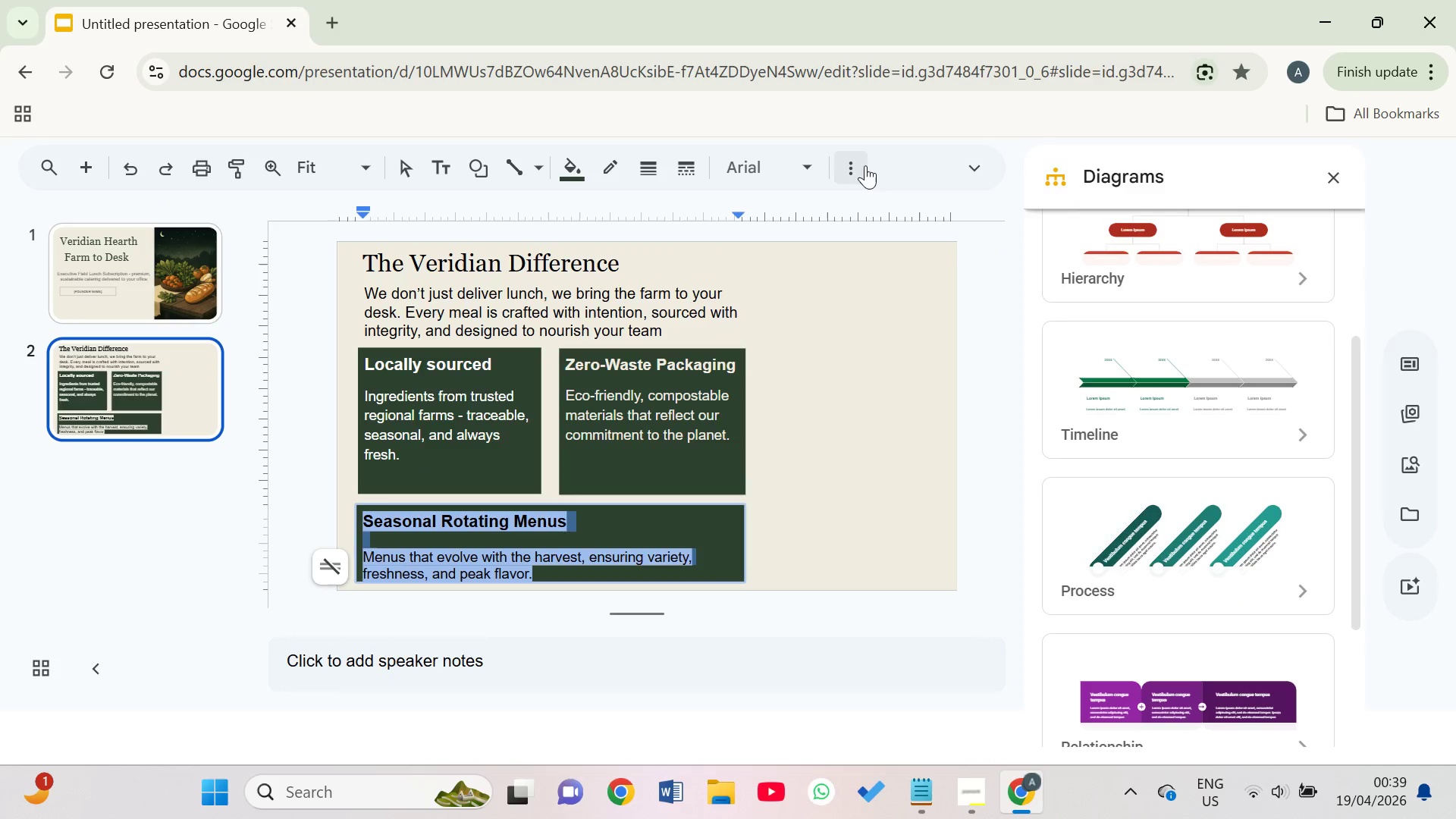 
left_click([806, 174])
 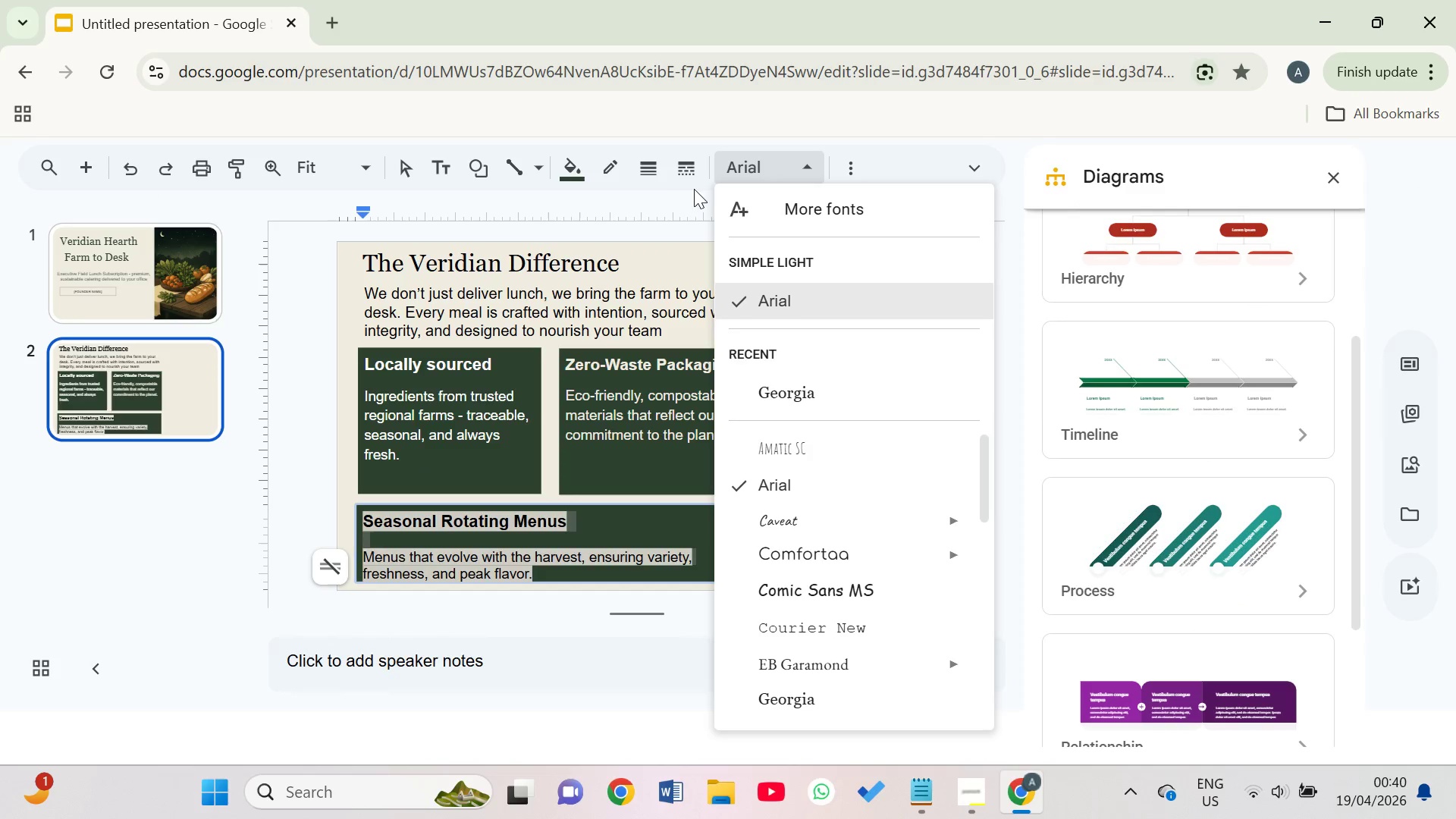 
left_click([676, 191])
 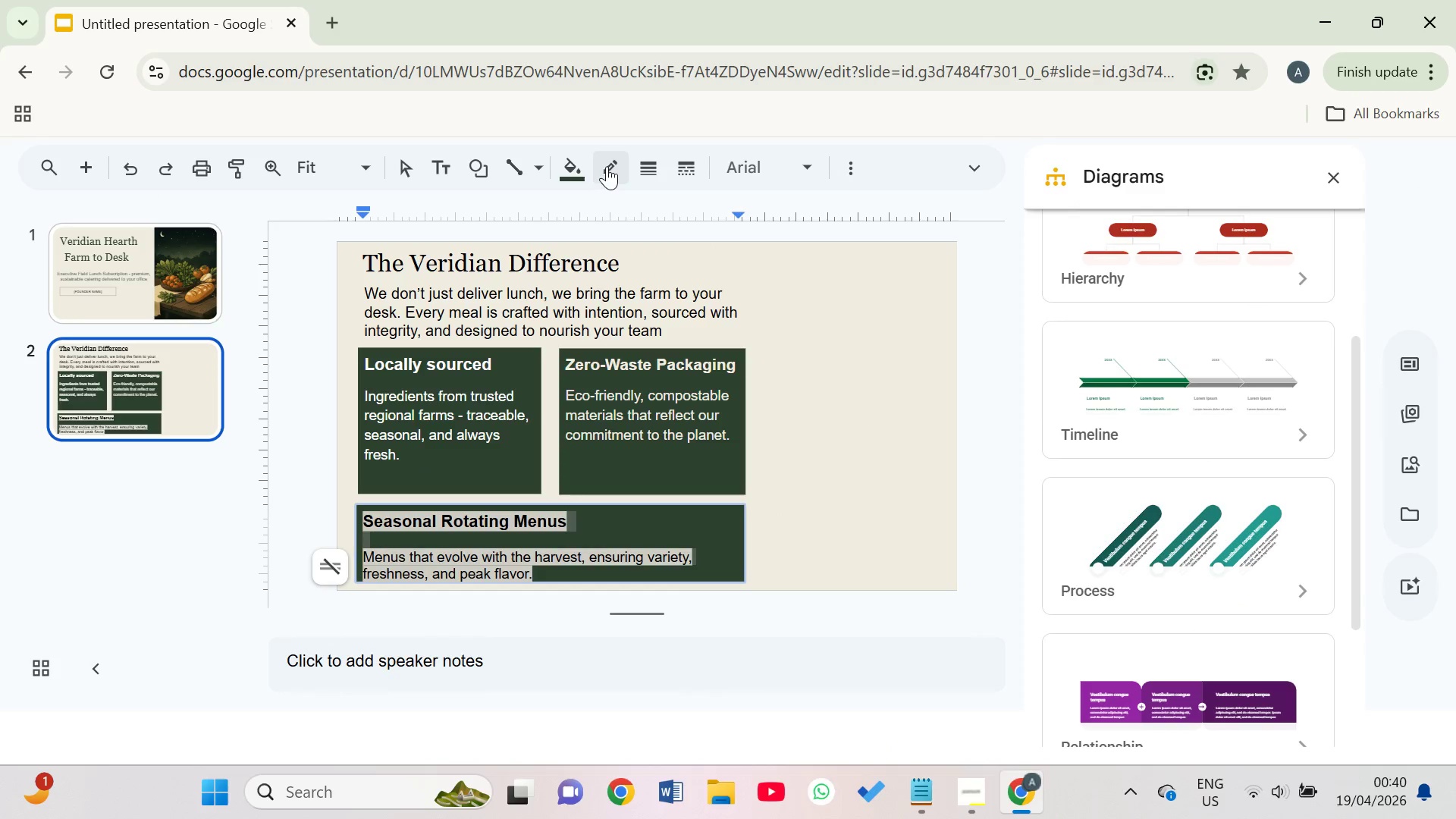 
left_click([606, 164])
 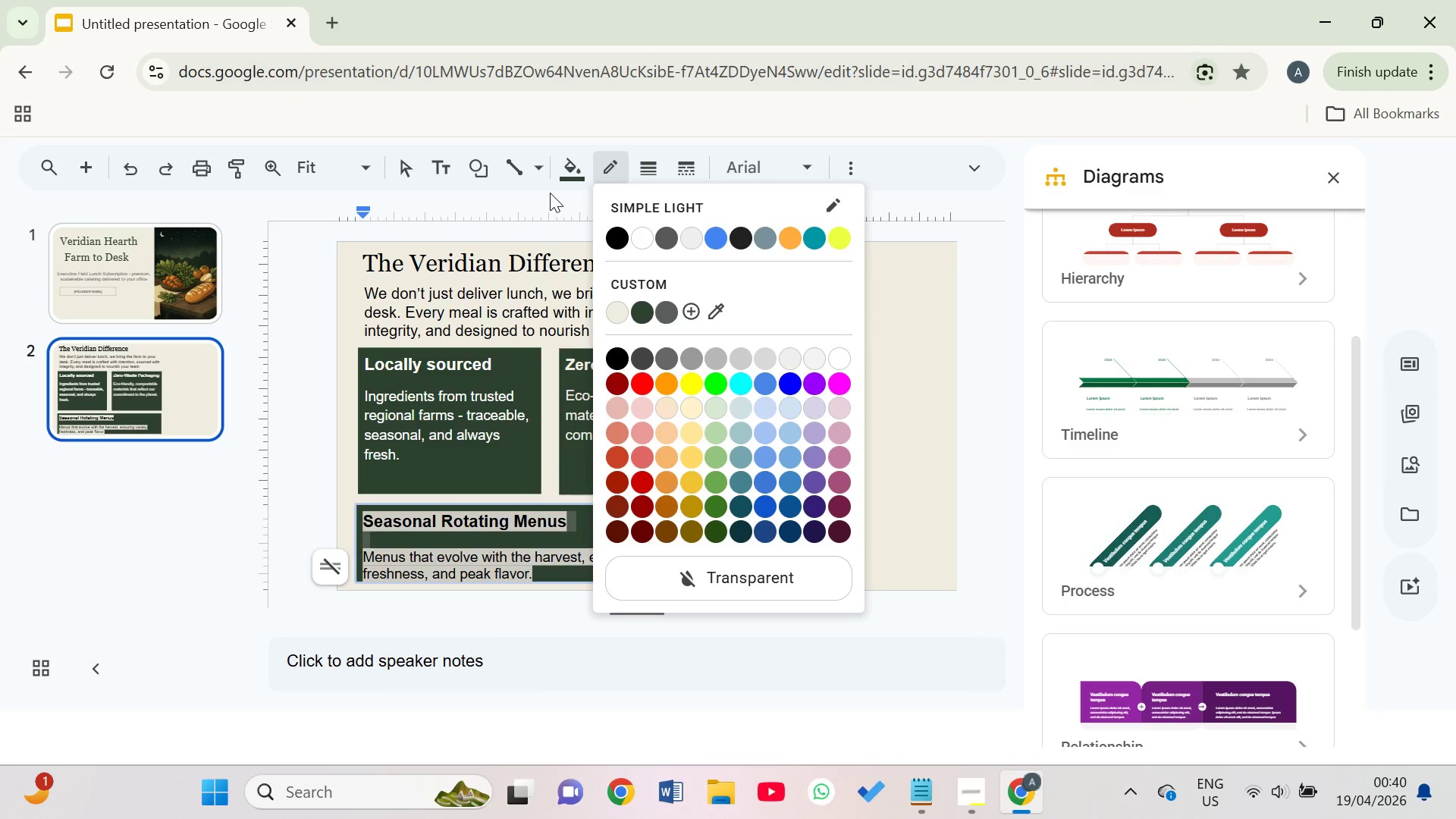 
left_click([550, 193])
 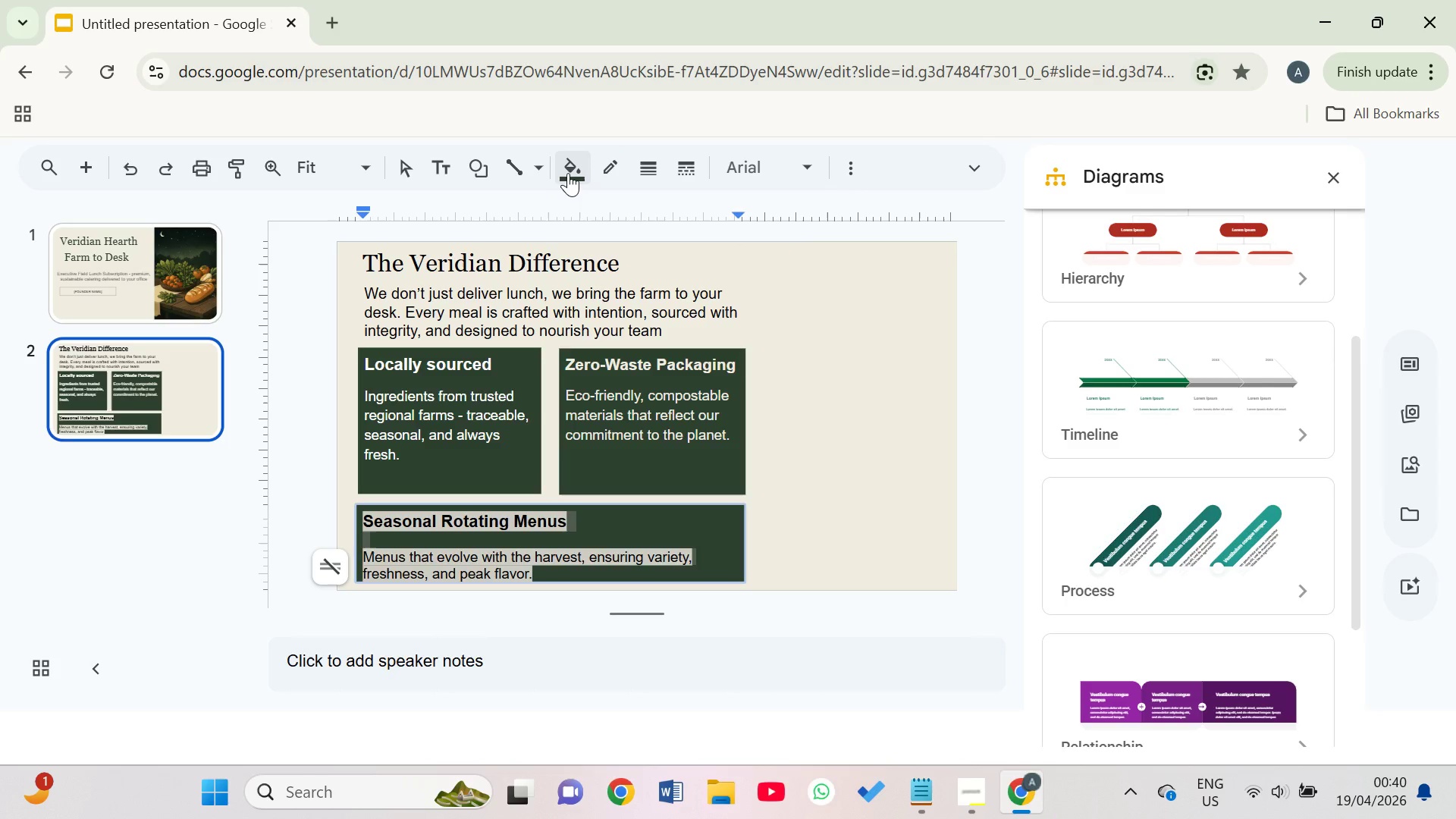 
left_click([568, 173])
 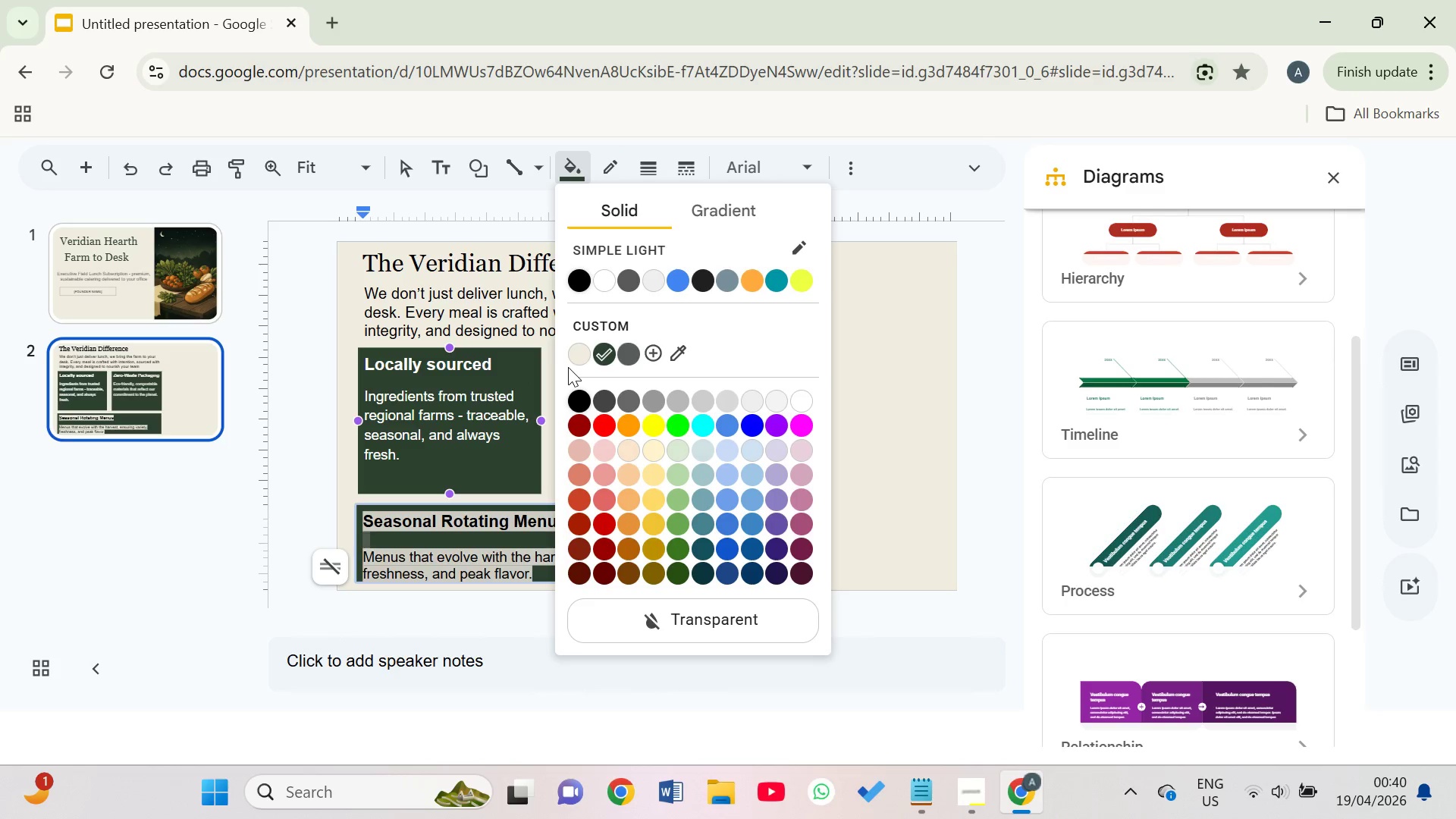 
left_click([577, 353])
 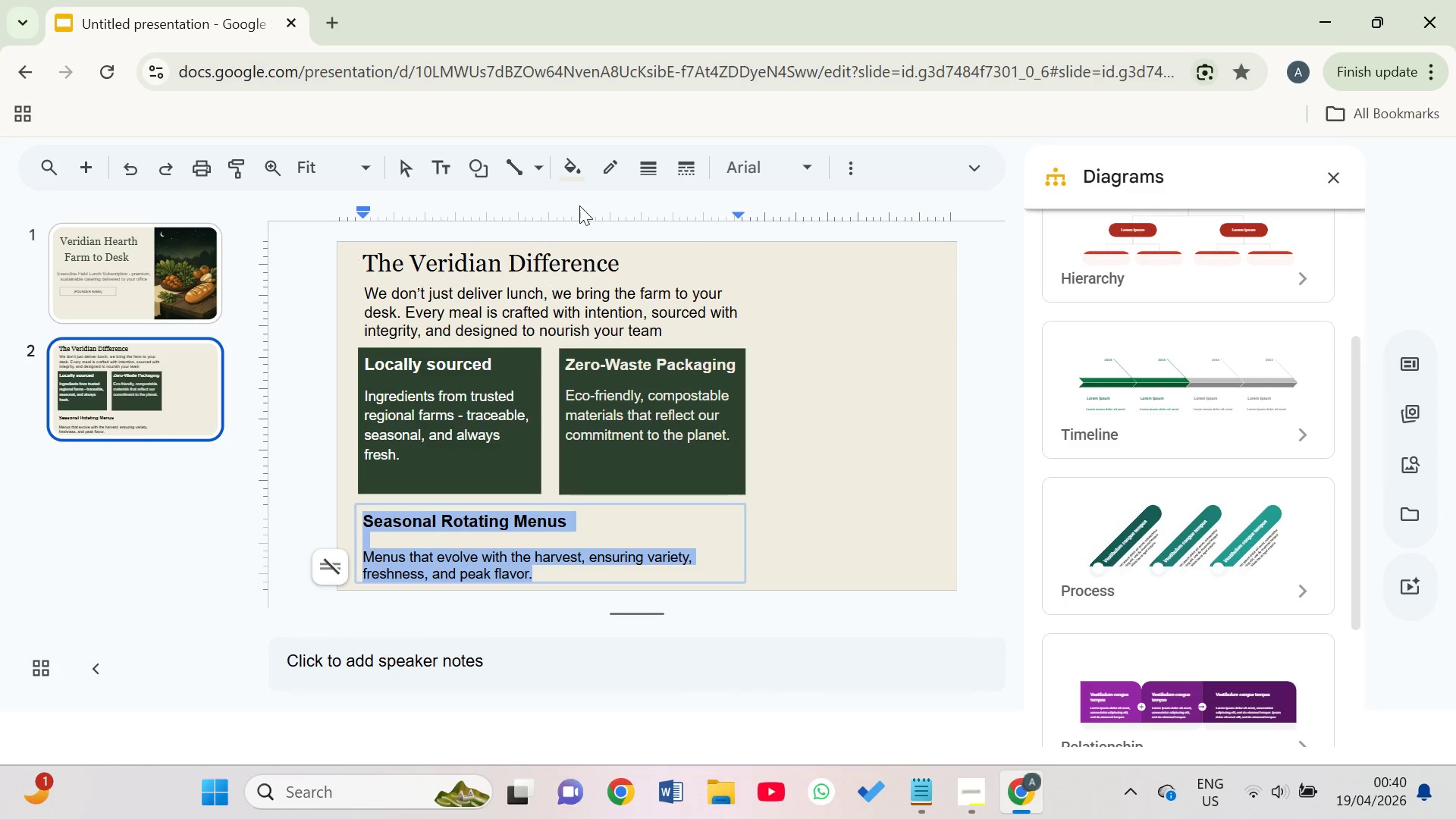 
left_click([572, 162])
 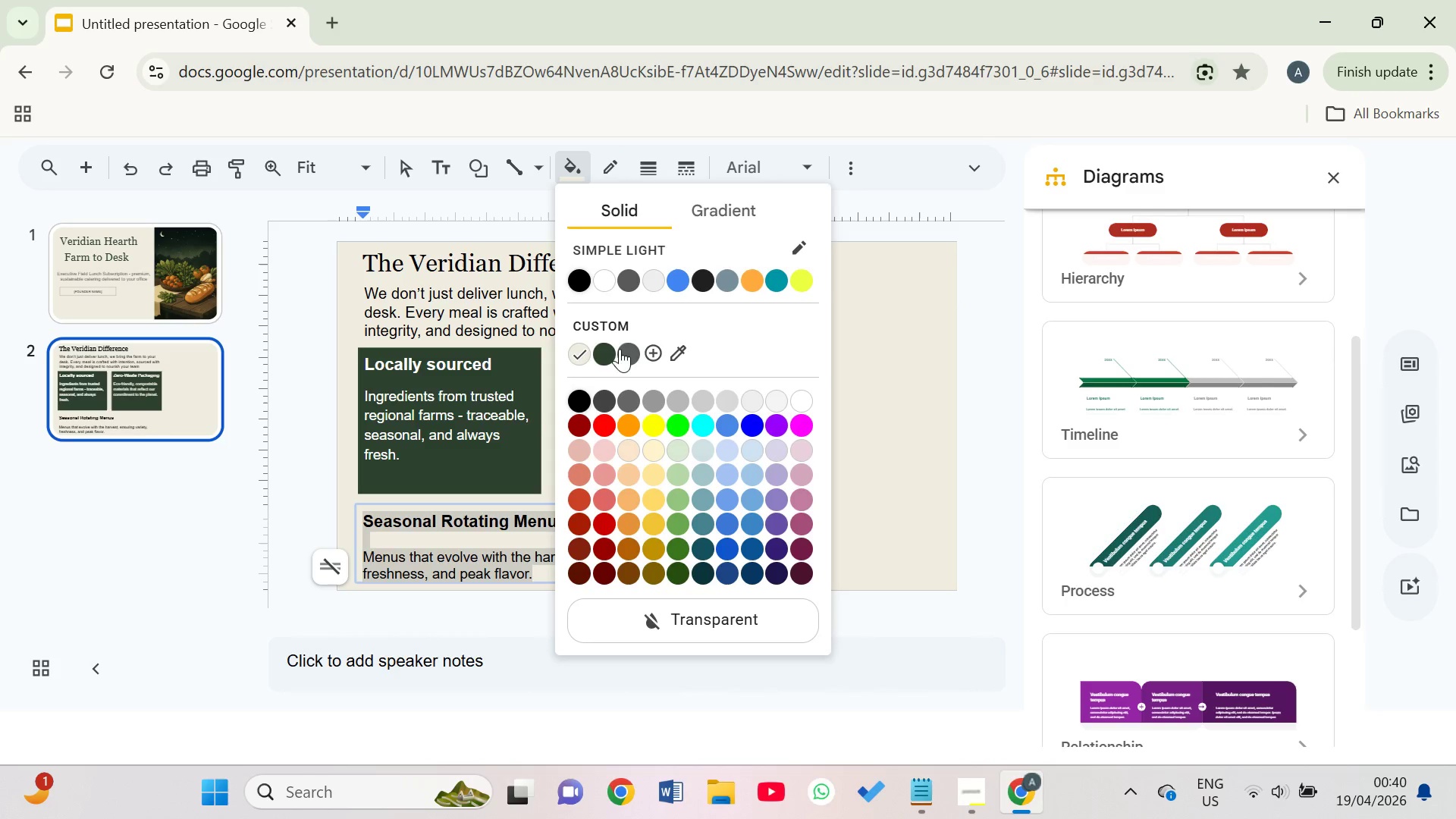 
left_click([610, 349])
 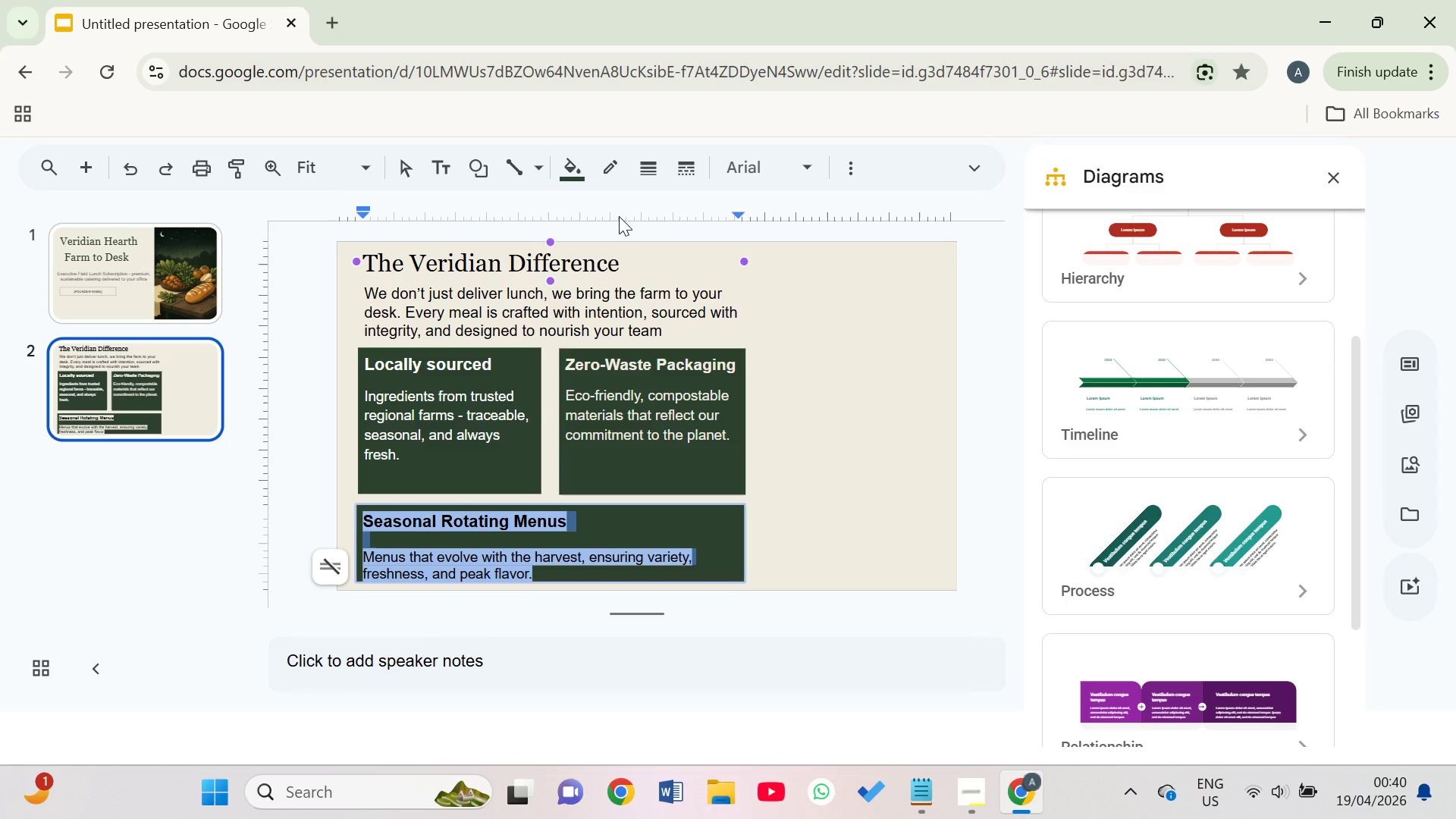 
left_click([852, 167])
 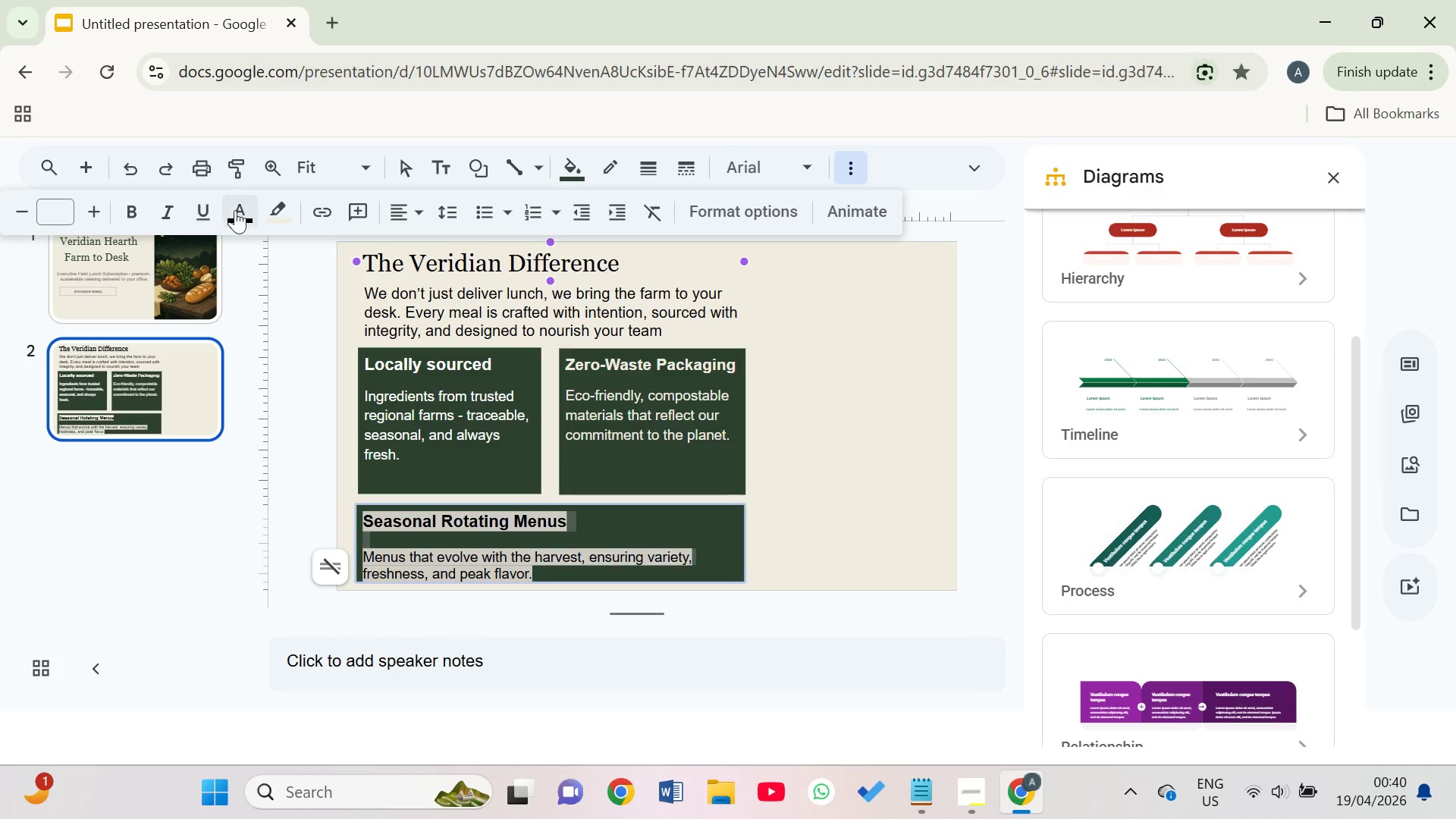 
left_click([281, 213])
 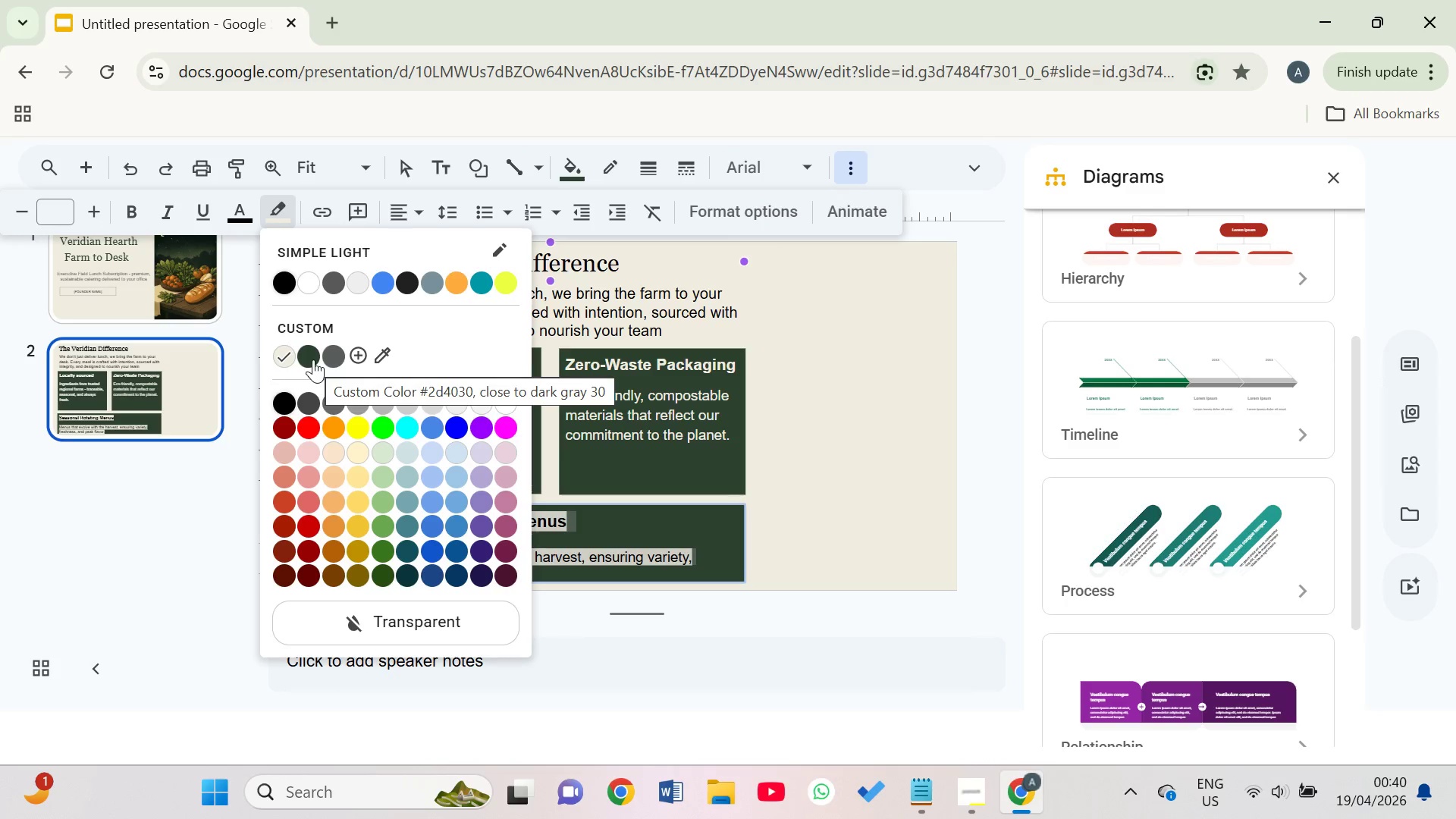 
left_click([313, 359])
 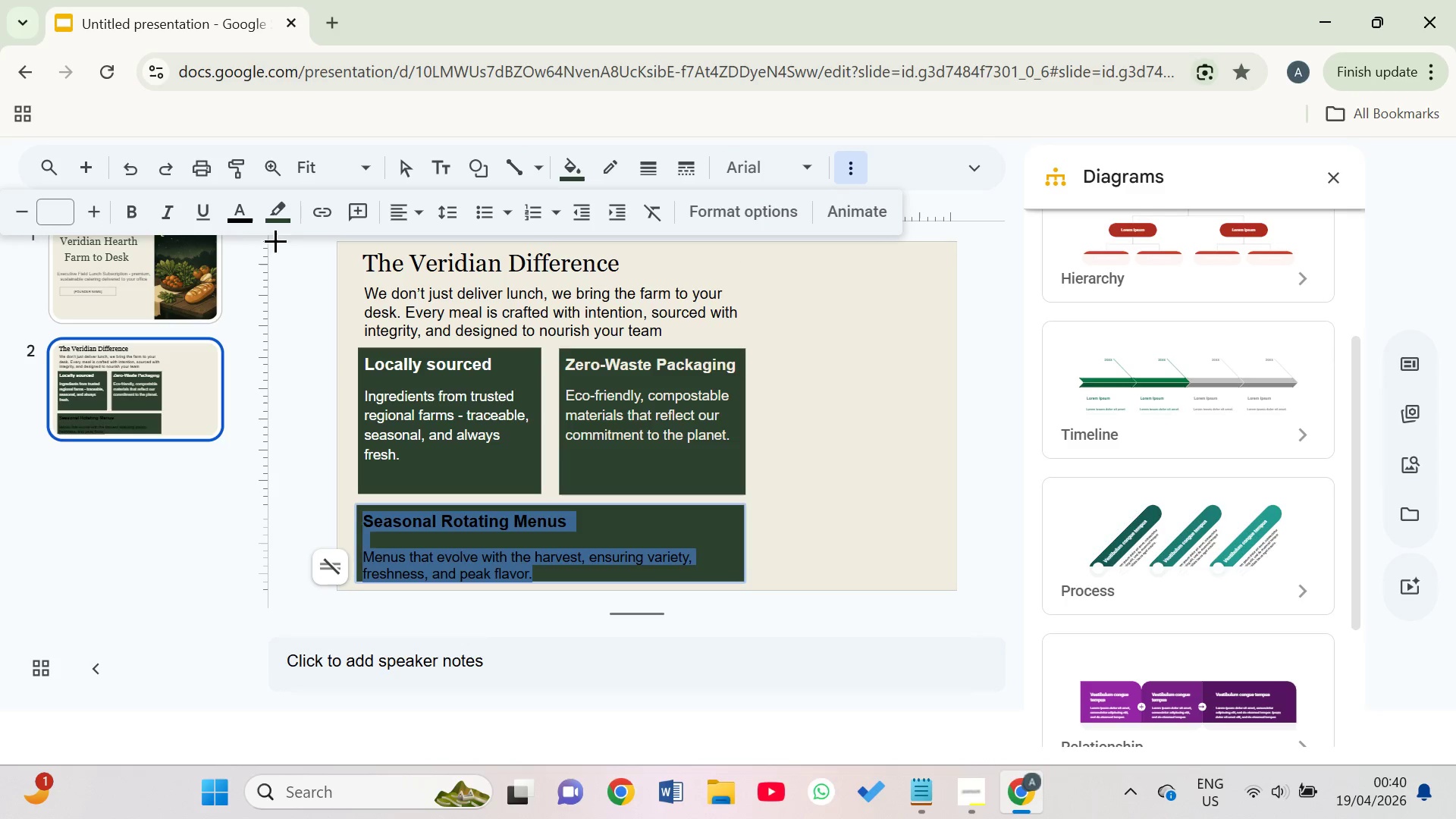 
left_click([233, 212])
 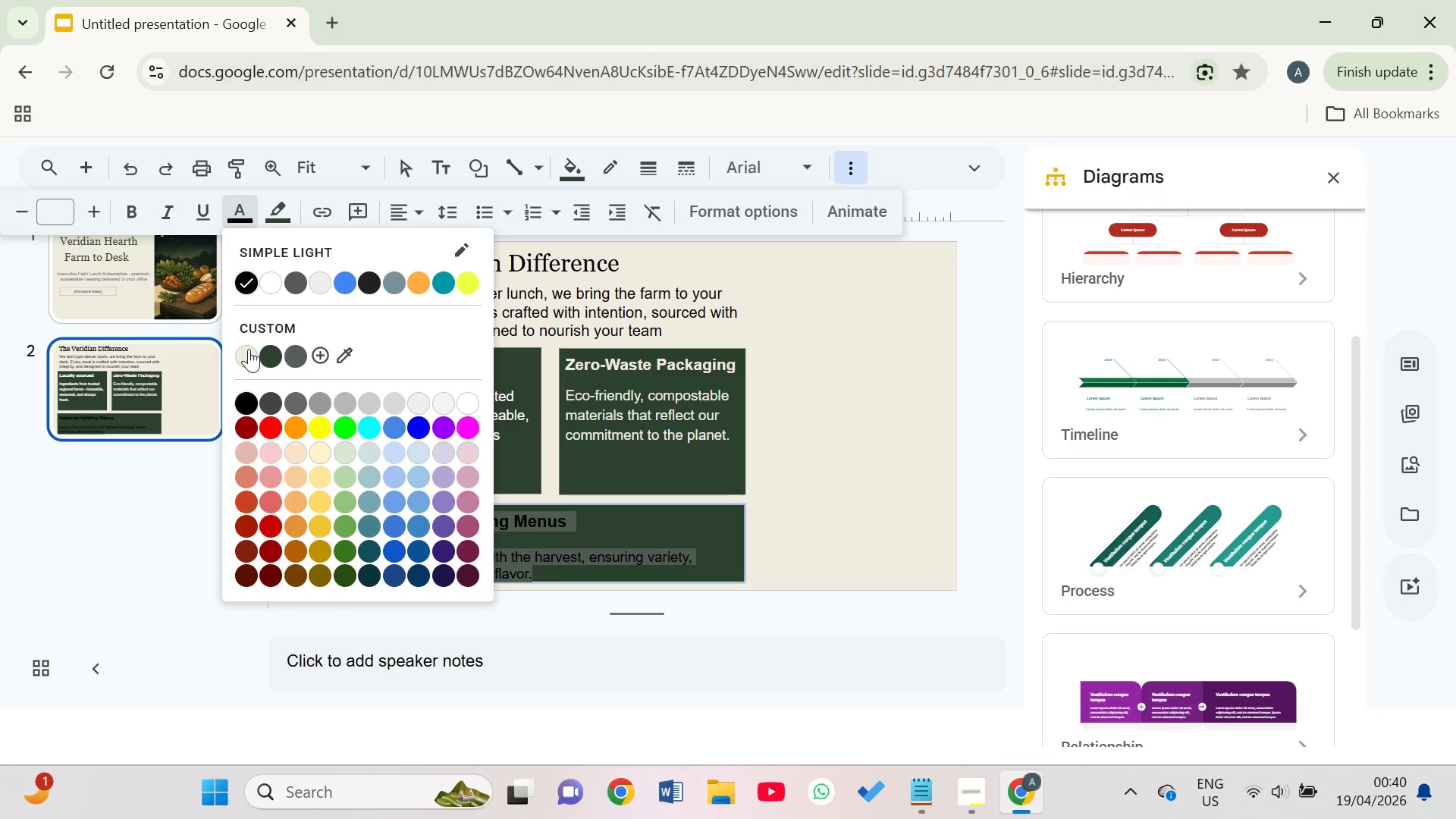 
left_click([249, 345])
 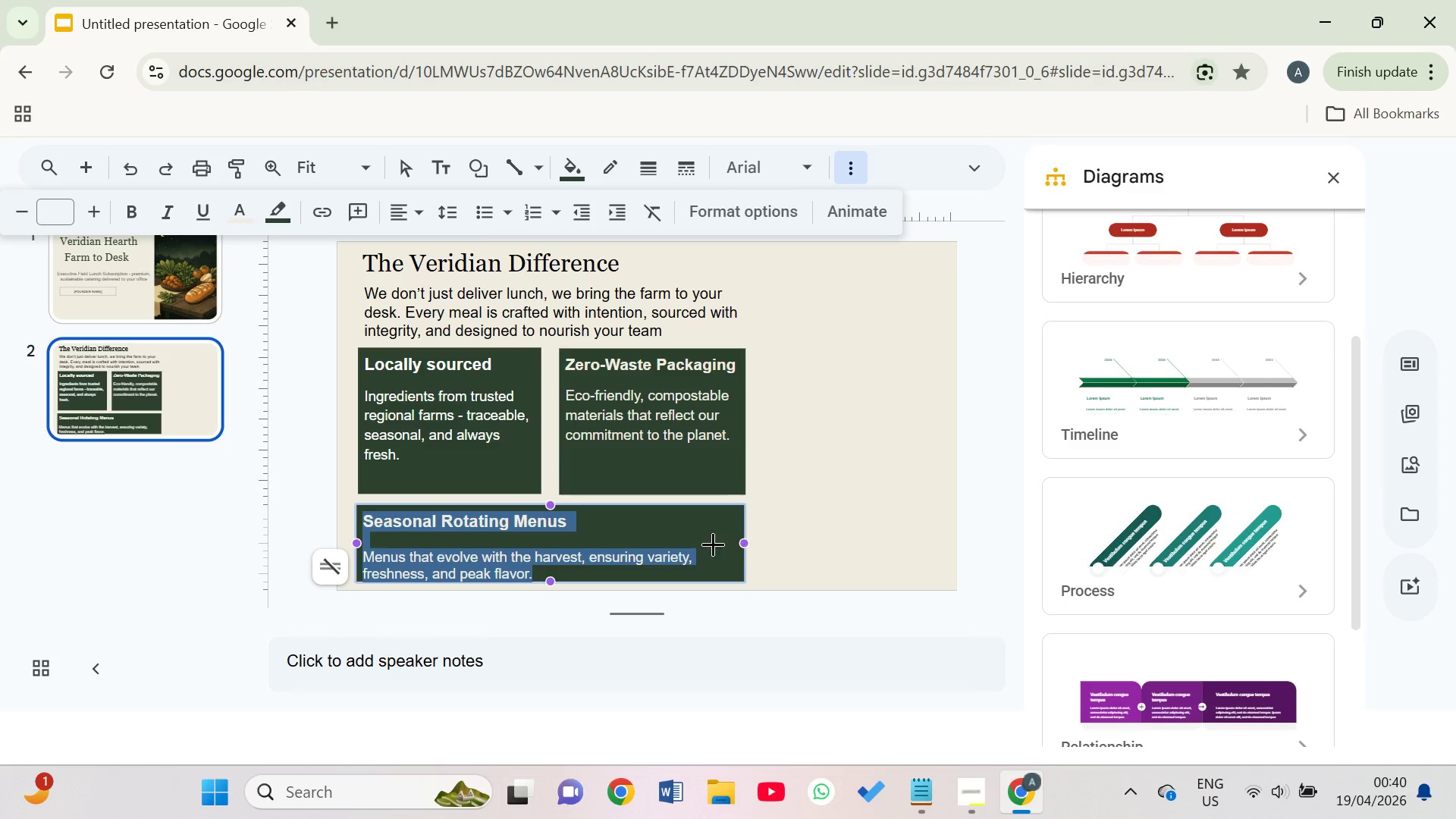 
left_click([657, 534])
 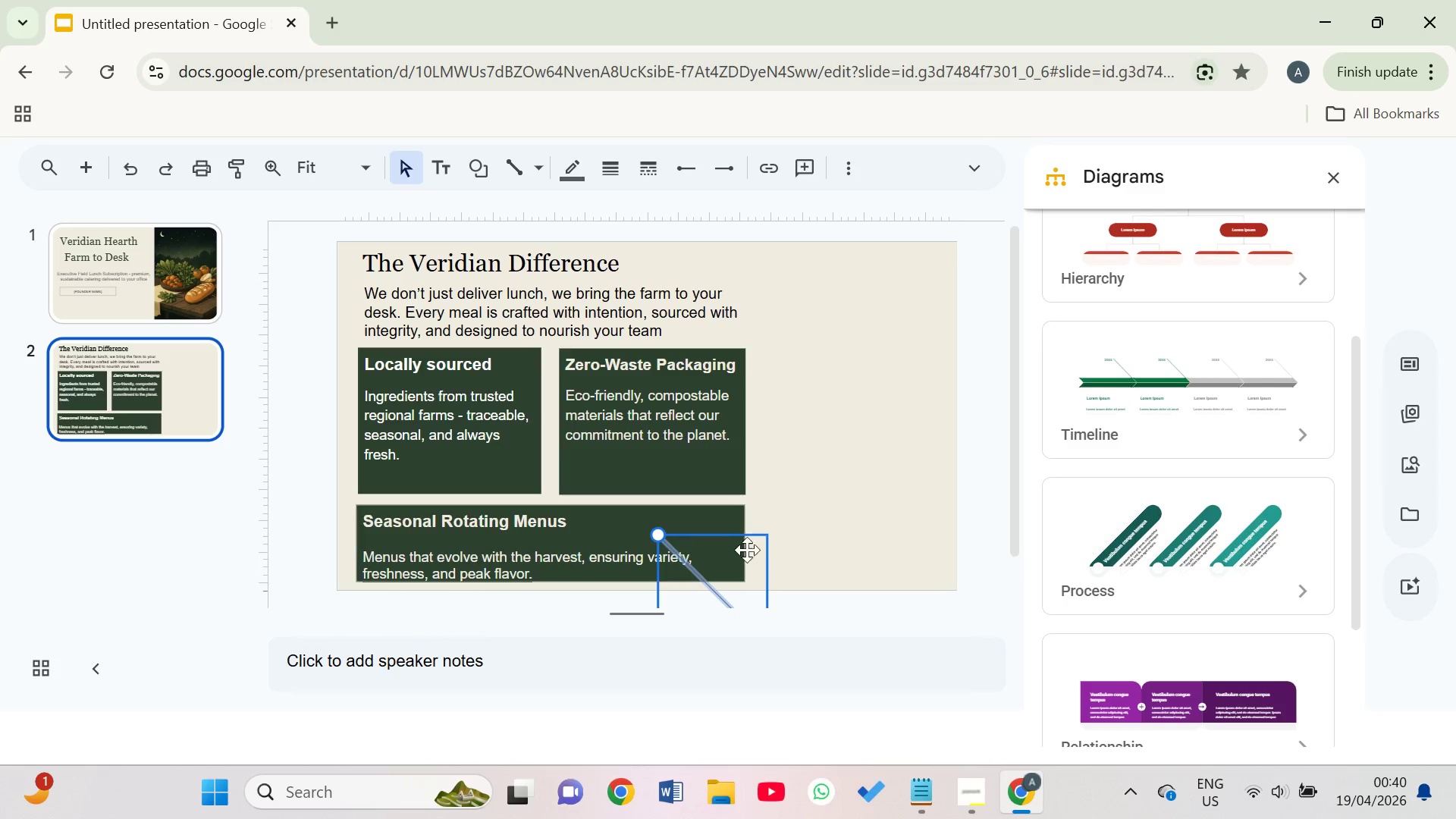 
left_click([845, 542])
 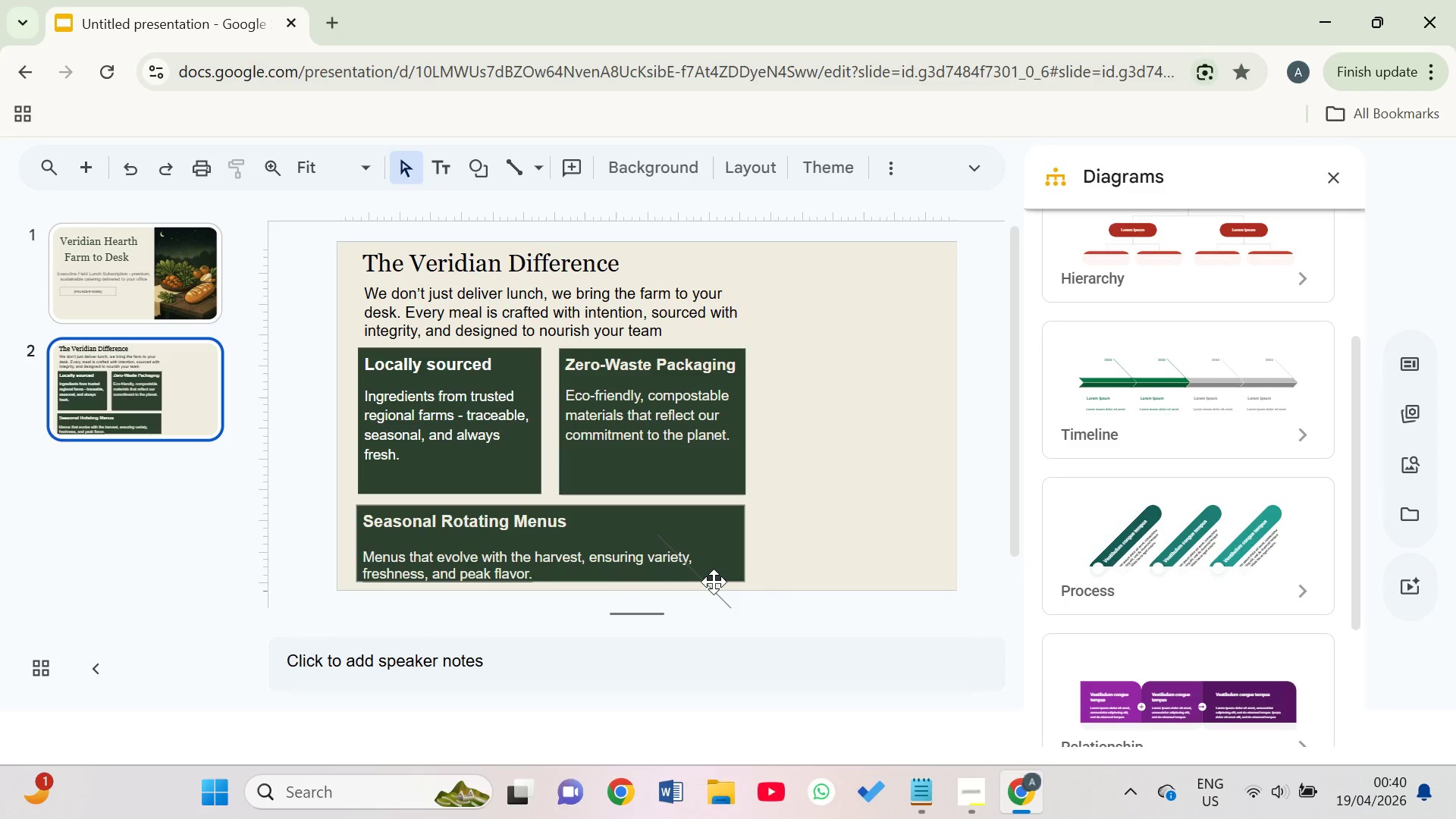 
key(Control+Z)
 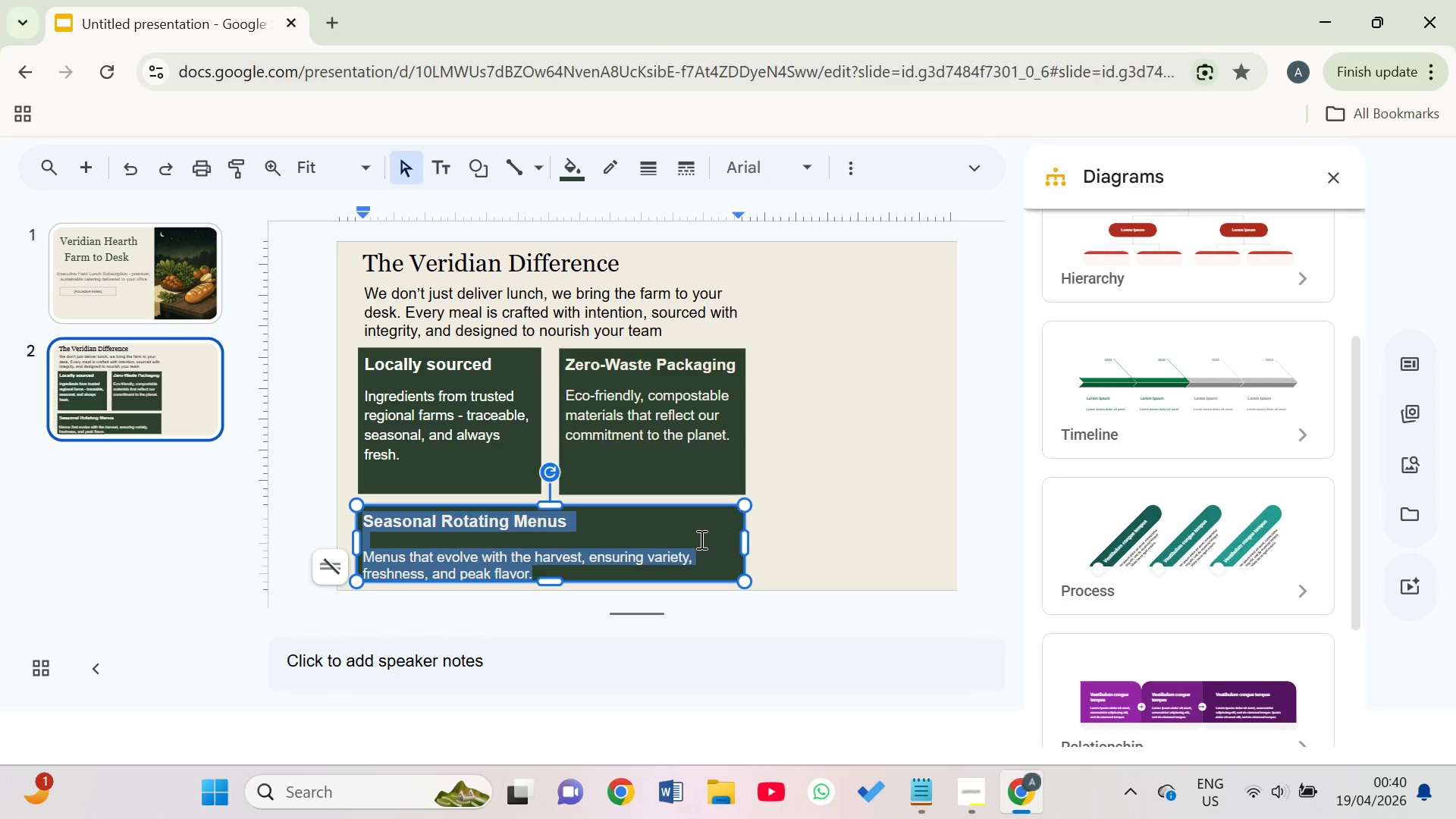 
left_click([700, 538])
 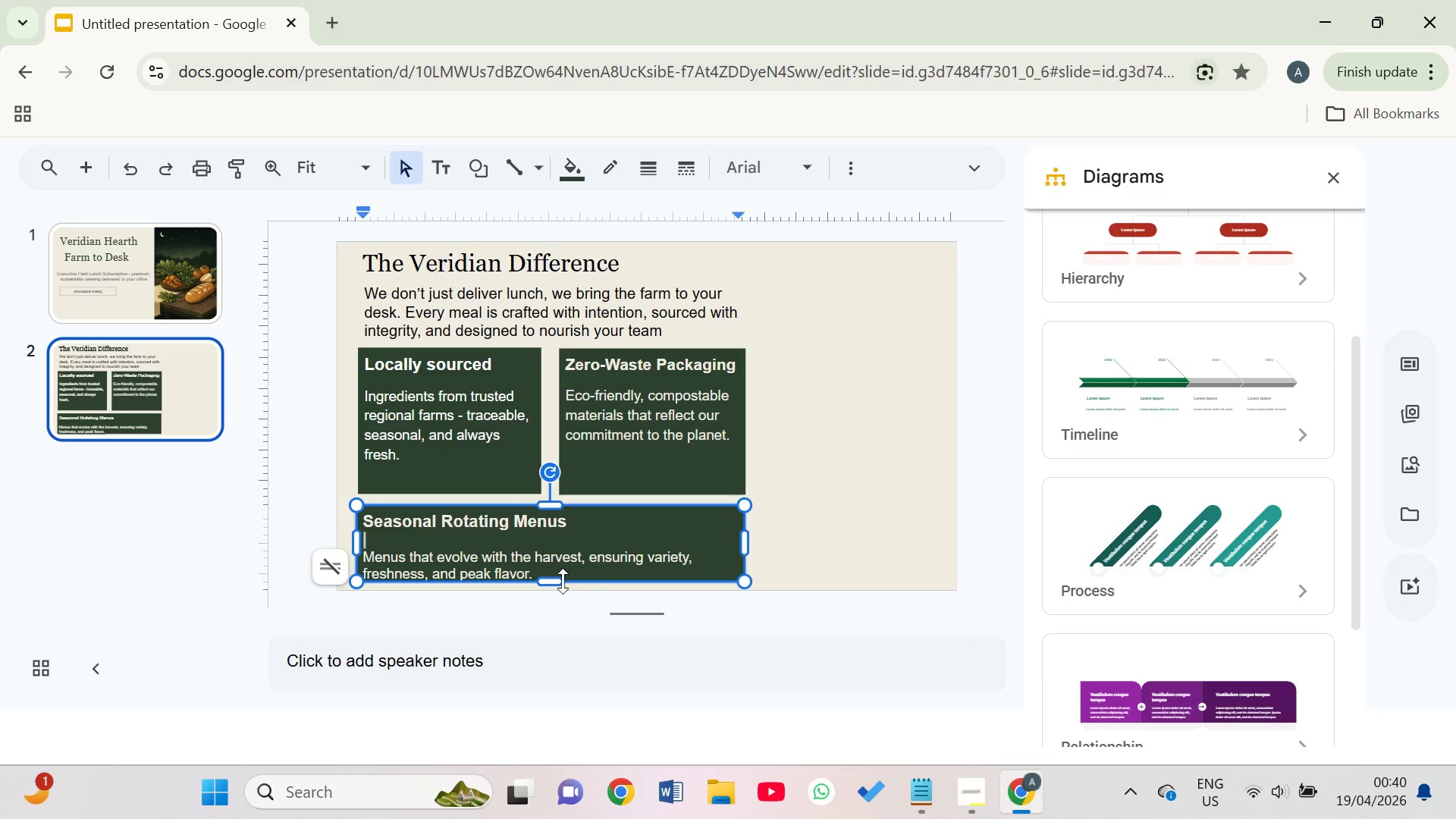 
left_click_drag(start_coordinate=[552, 576], to_coordinate=[558, 581])
 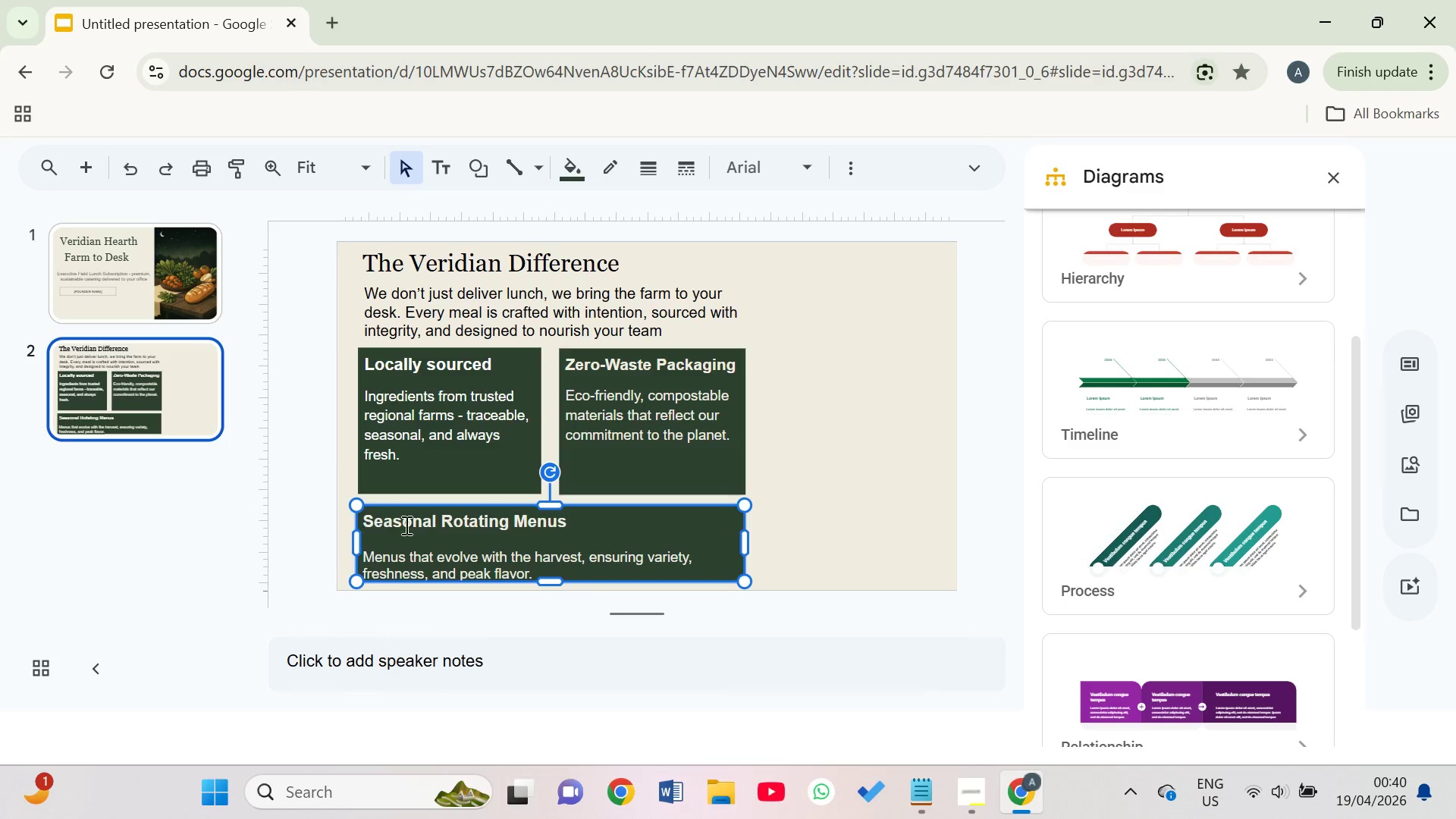 
wait(6.95)
 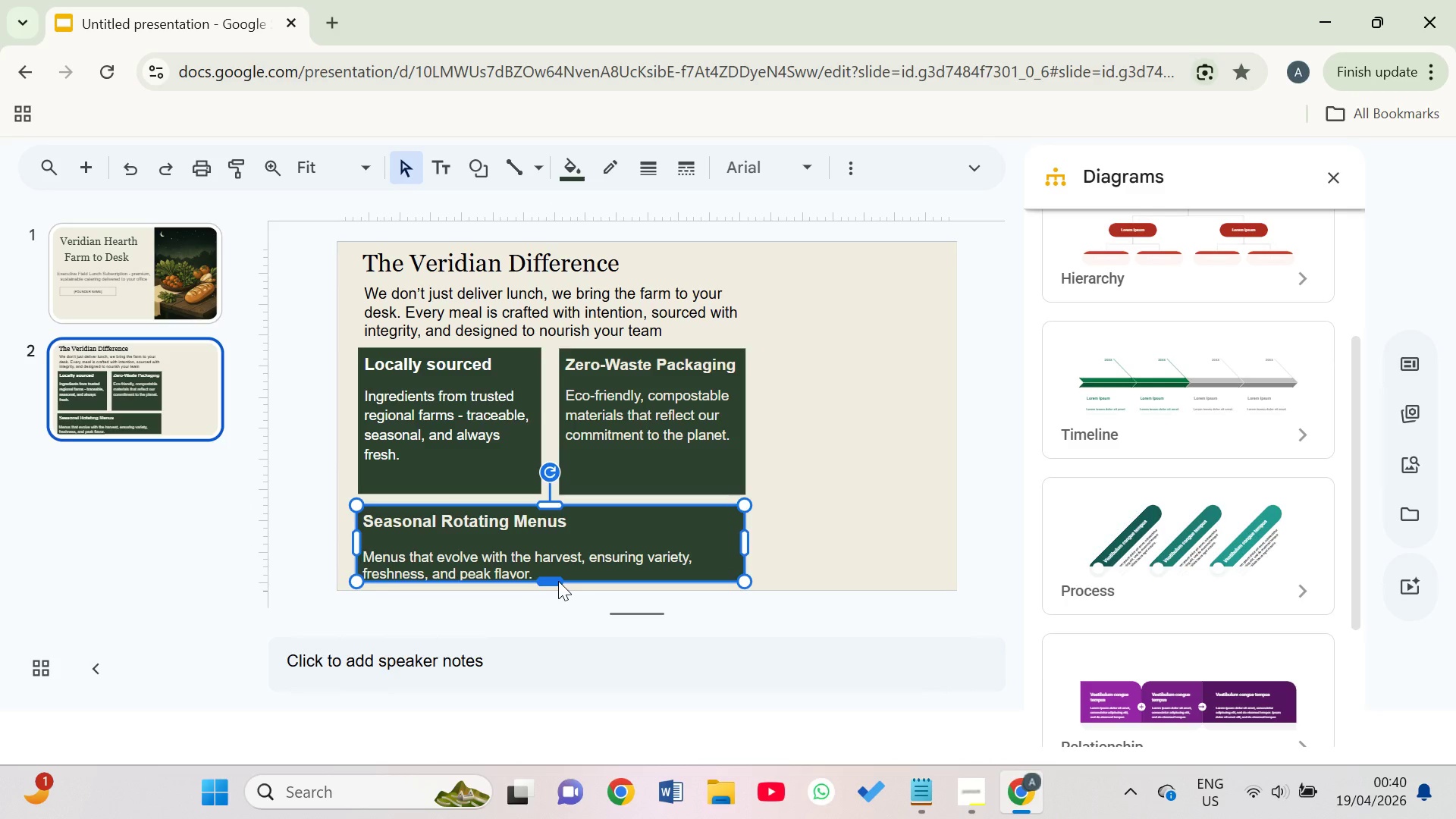 
left_click([385, 541])
 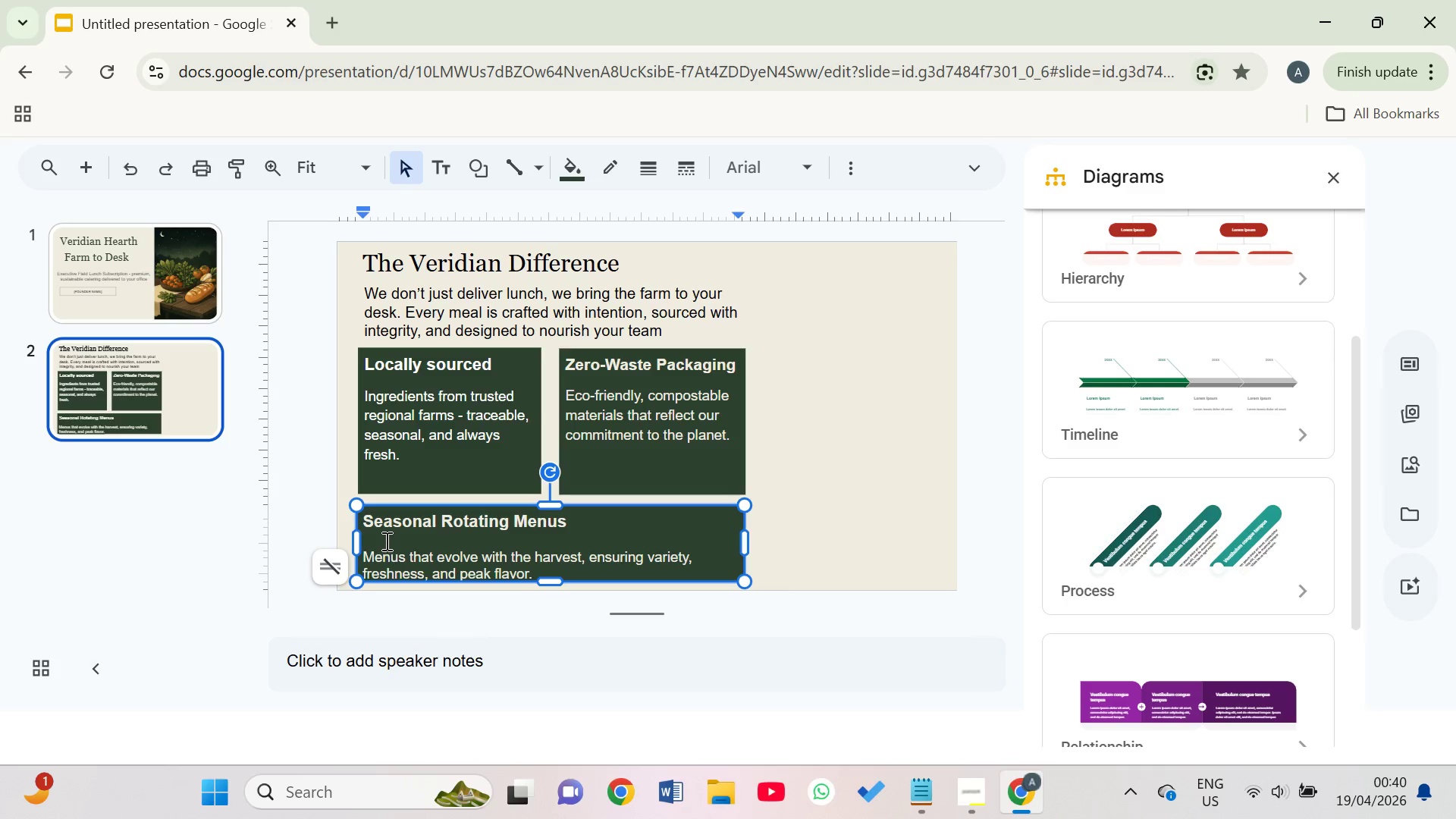 
key(Backspace)
 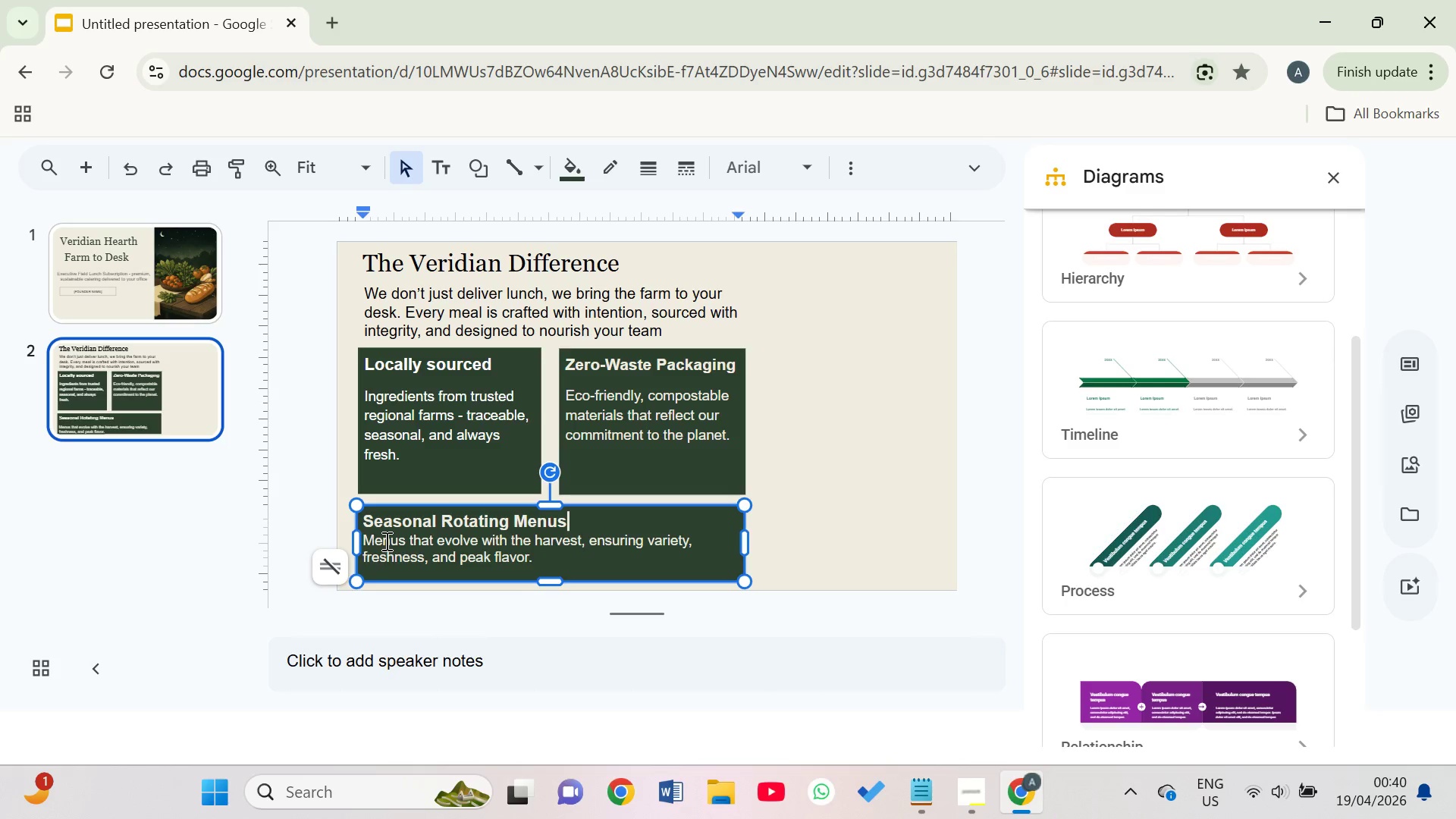 
key(Enter)
 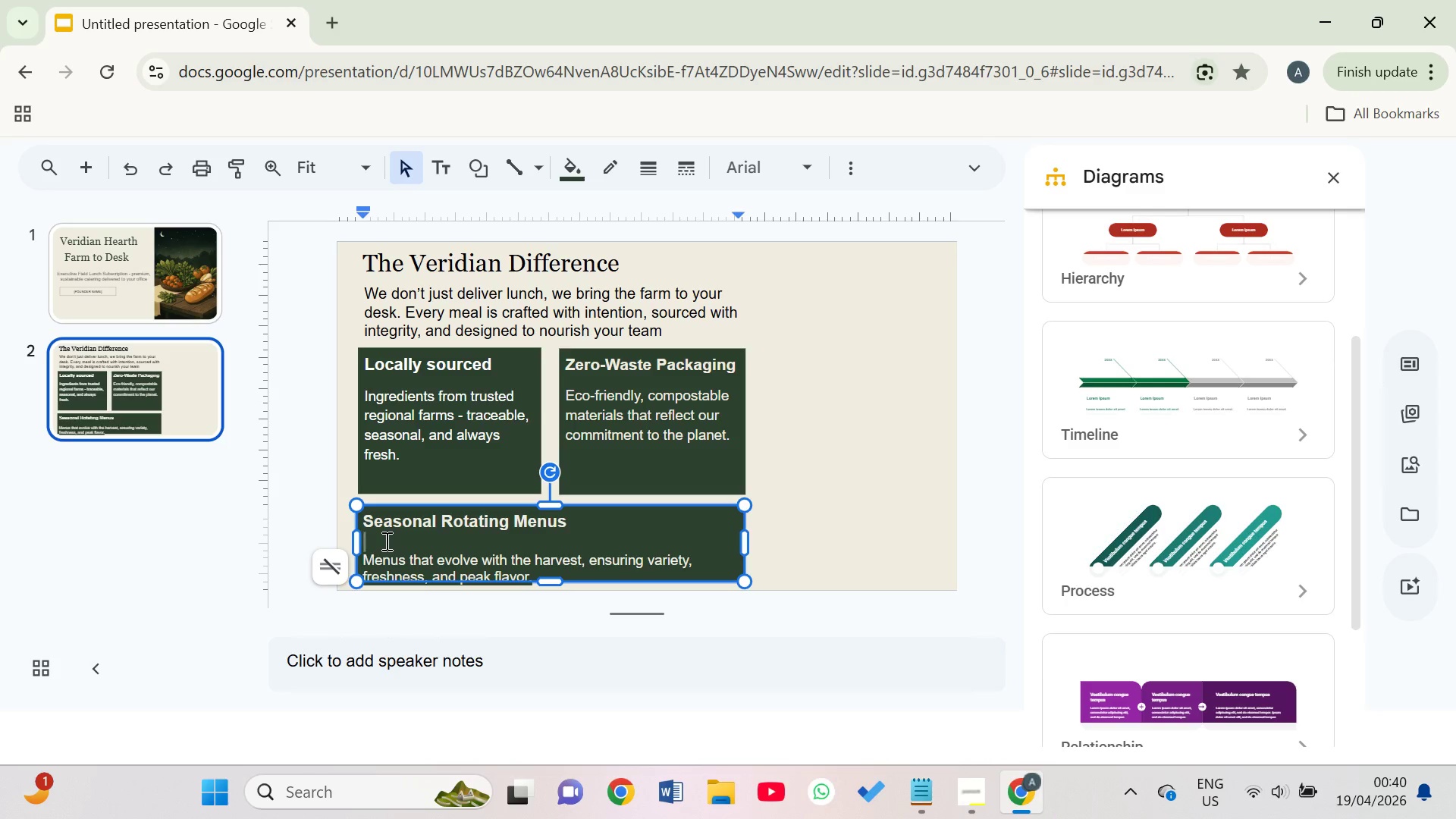 
wait(8.53)
 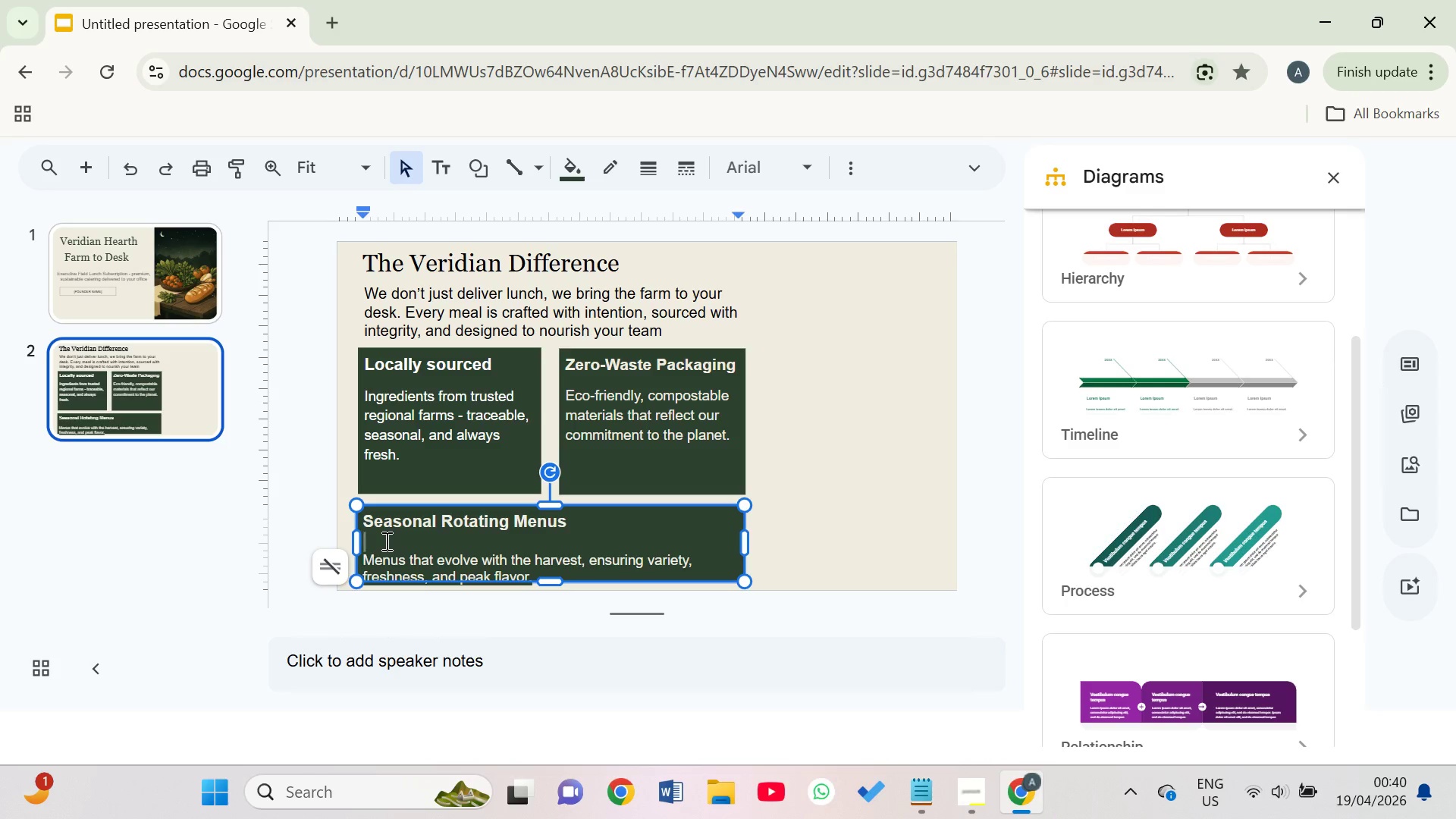 
left_click_drag(start_coordinate=[539, 510], to_coordinate=[540, 514])
 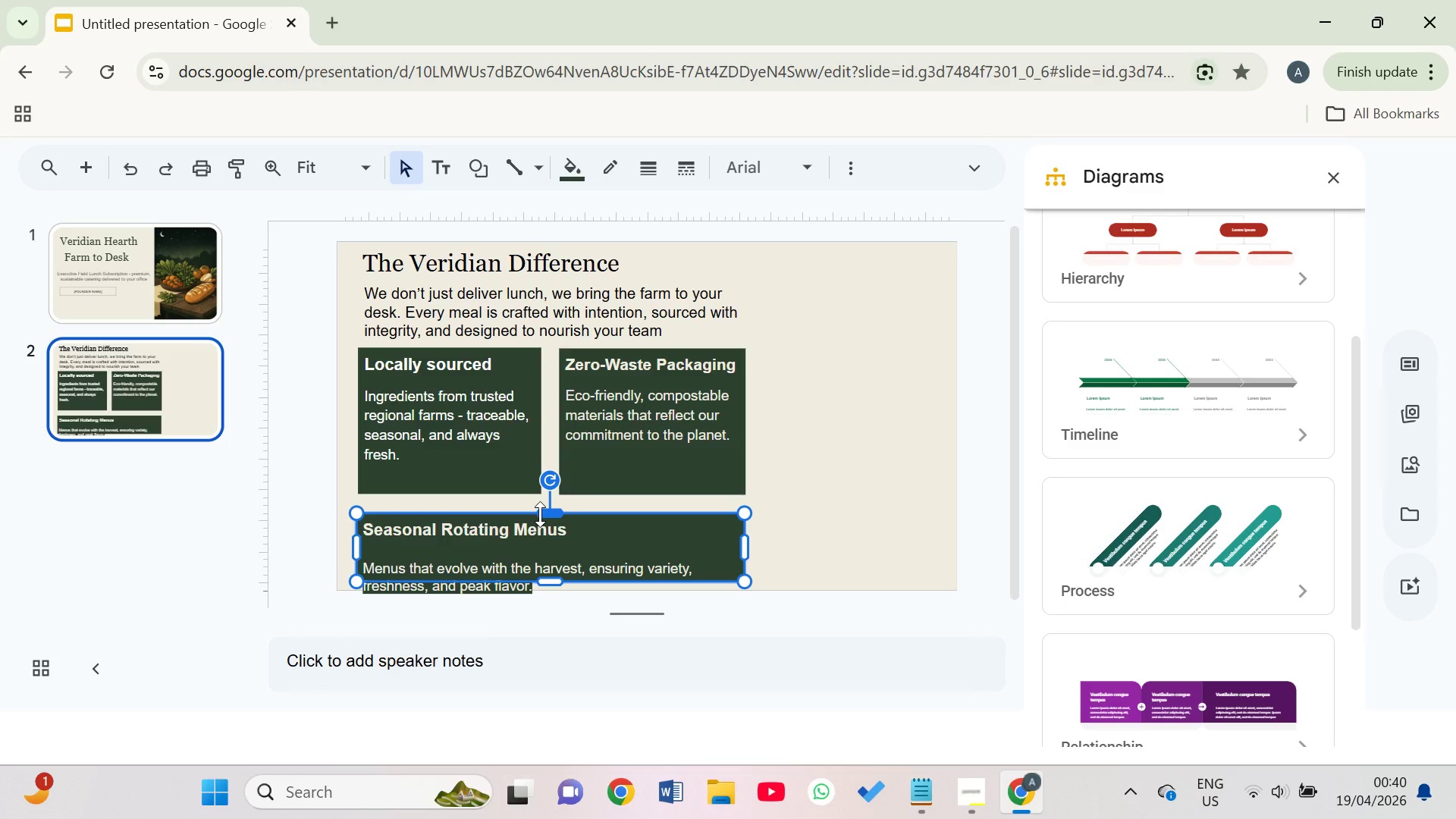 
key(Control+Z)
 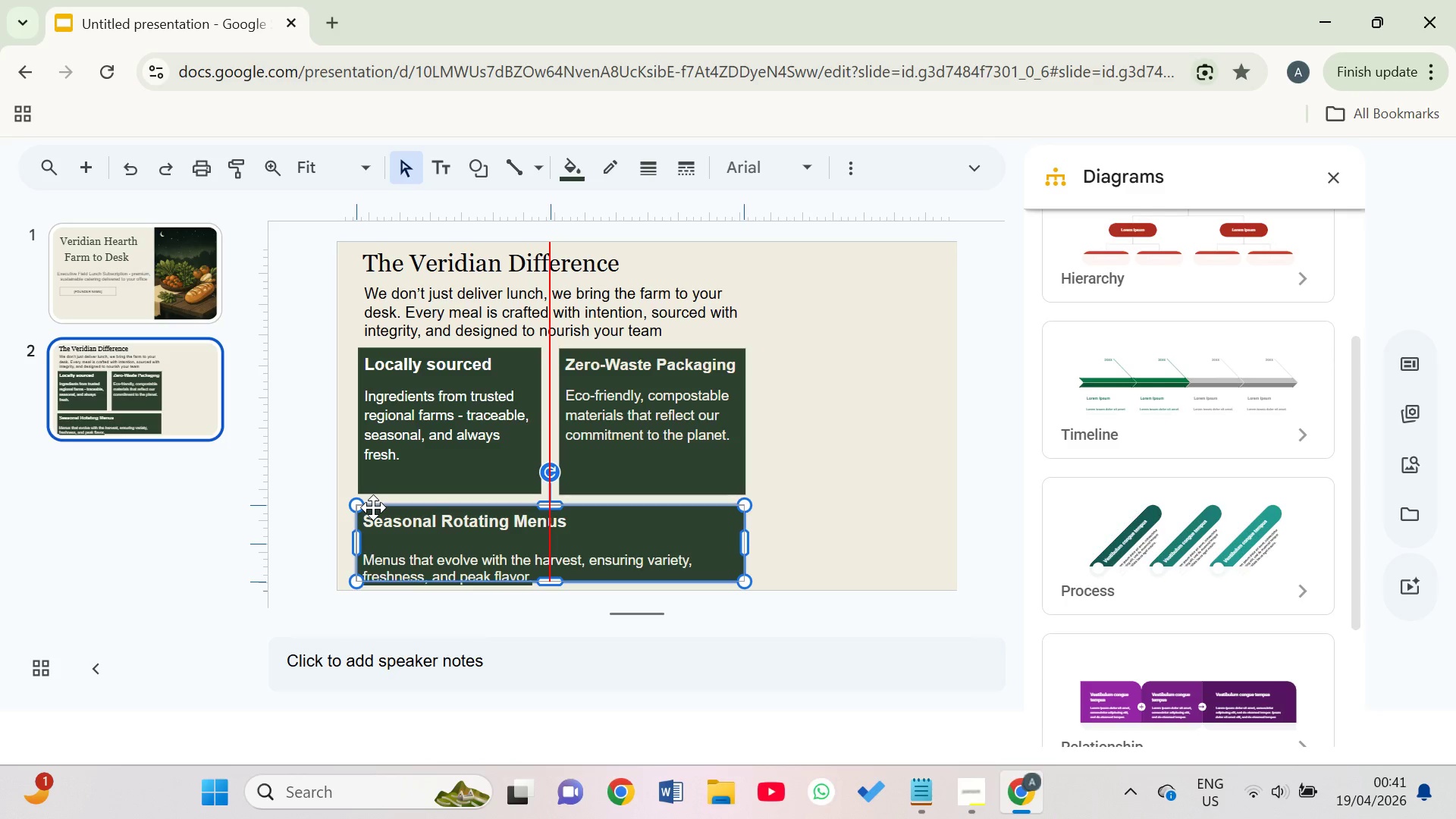 
wait(17.03)
 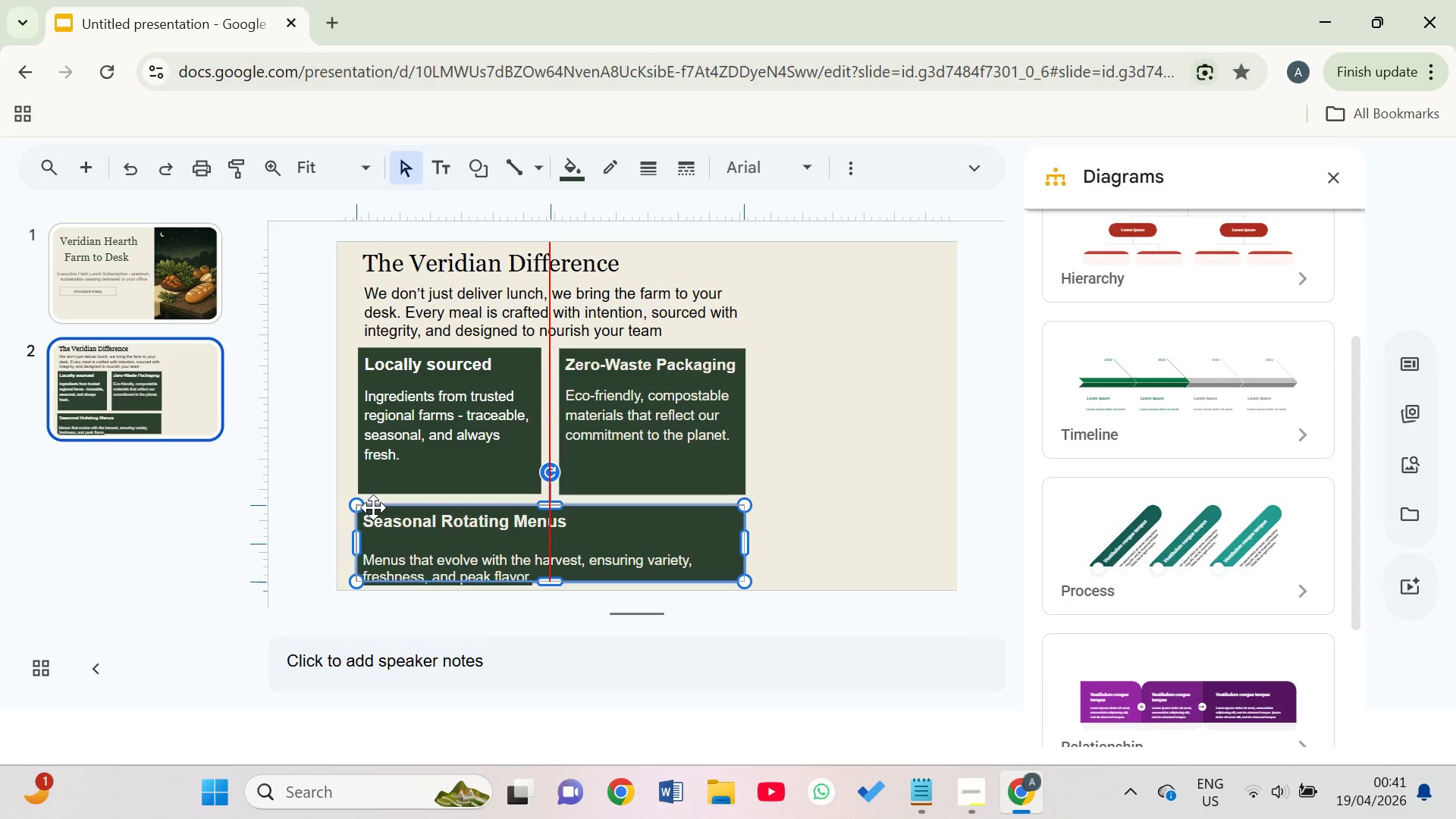 
left_click([529, 632])
 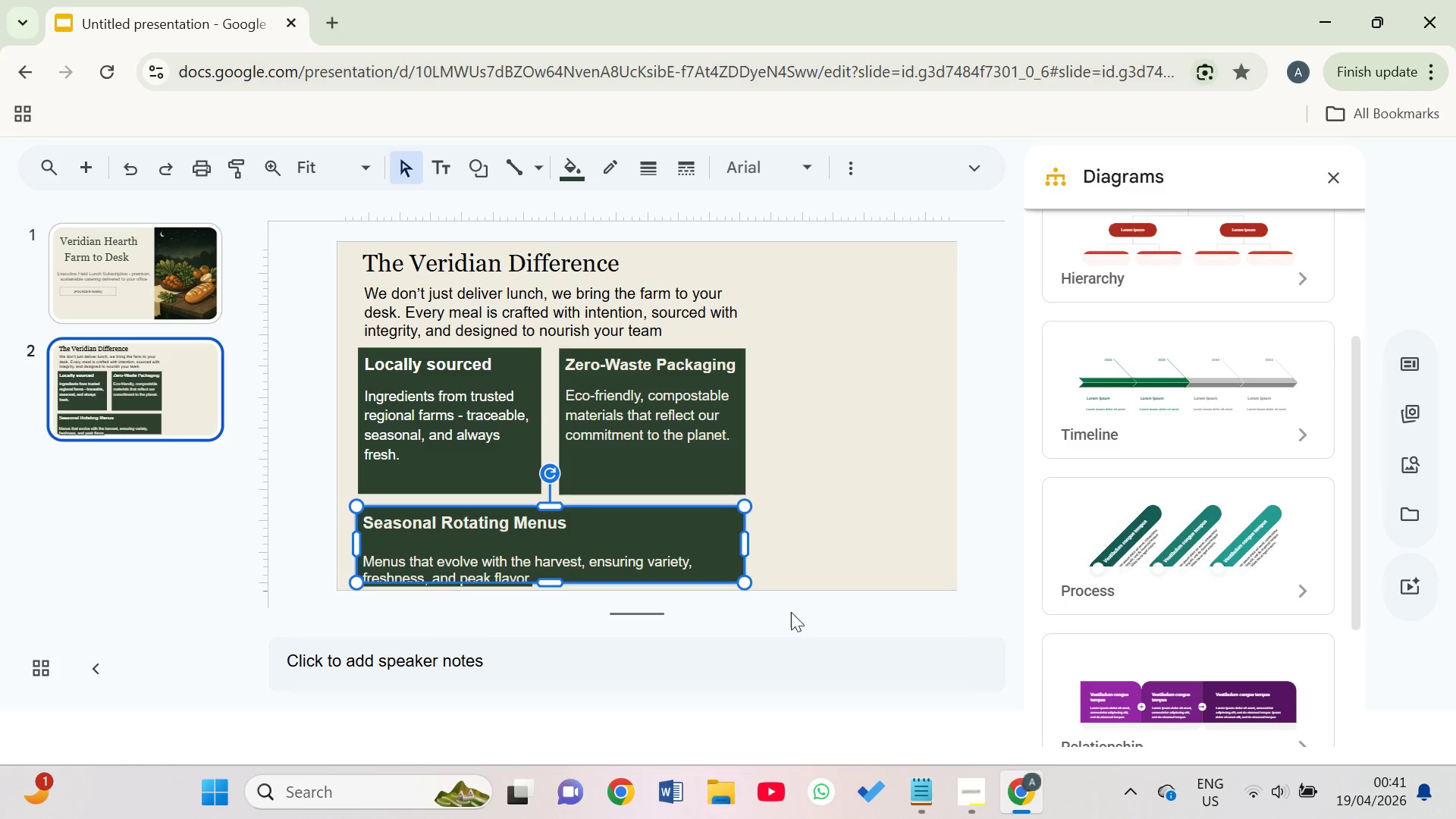 
left_click([864, 634])
 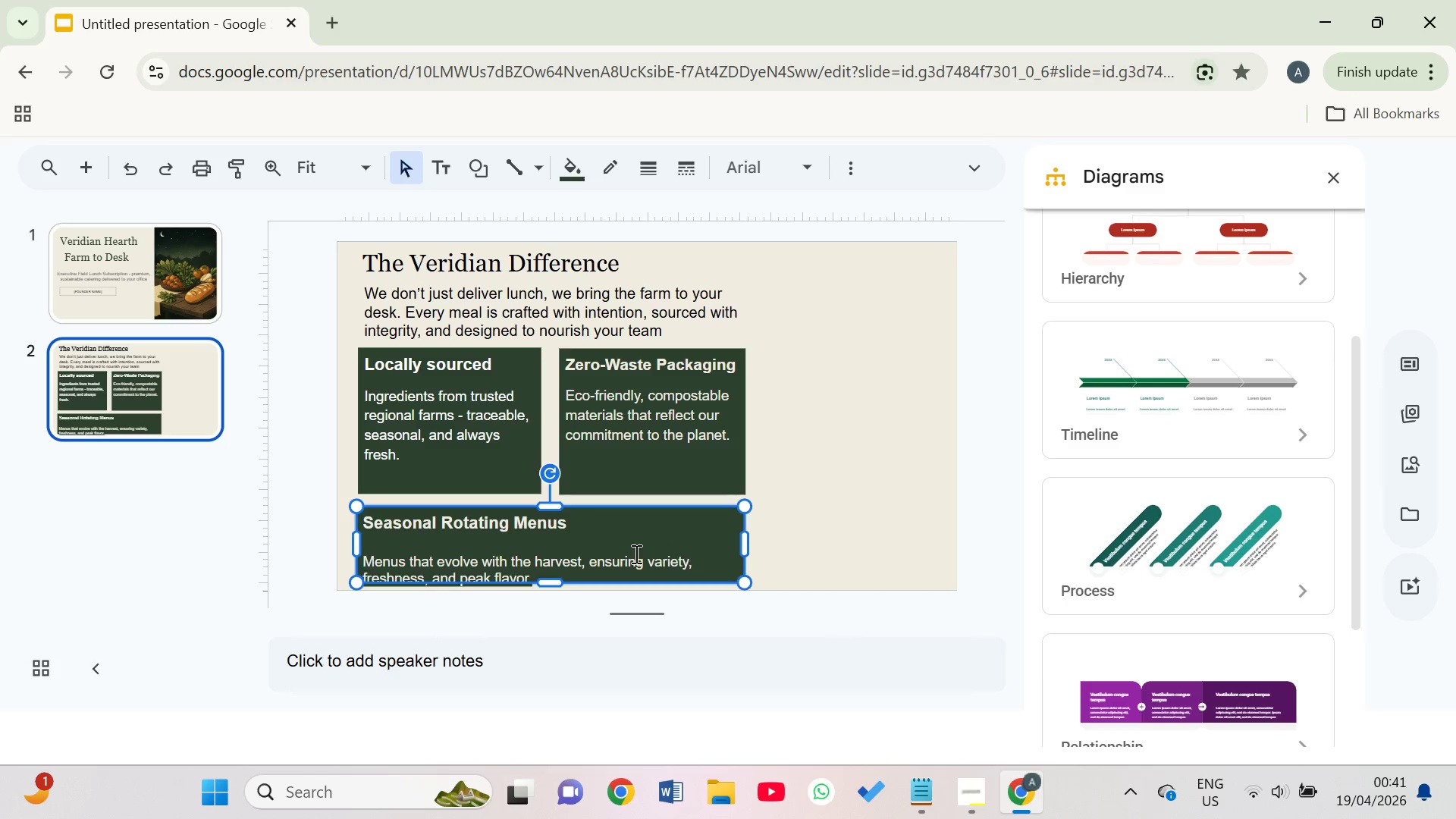 
left_click([621, 554])
 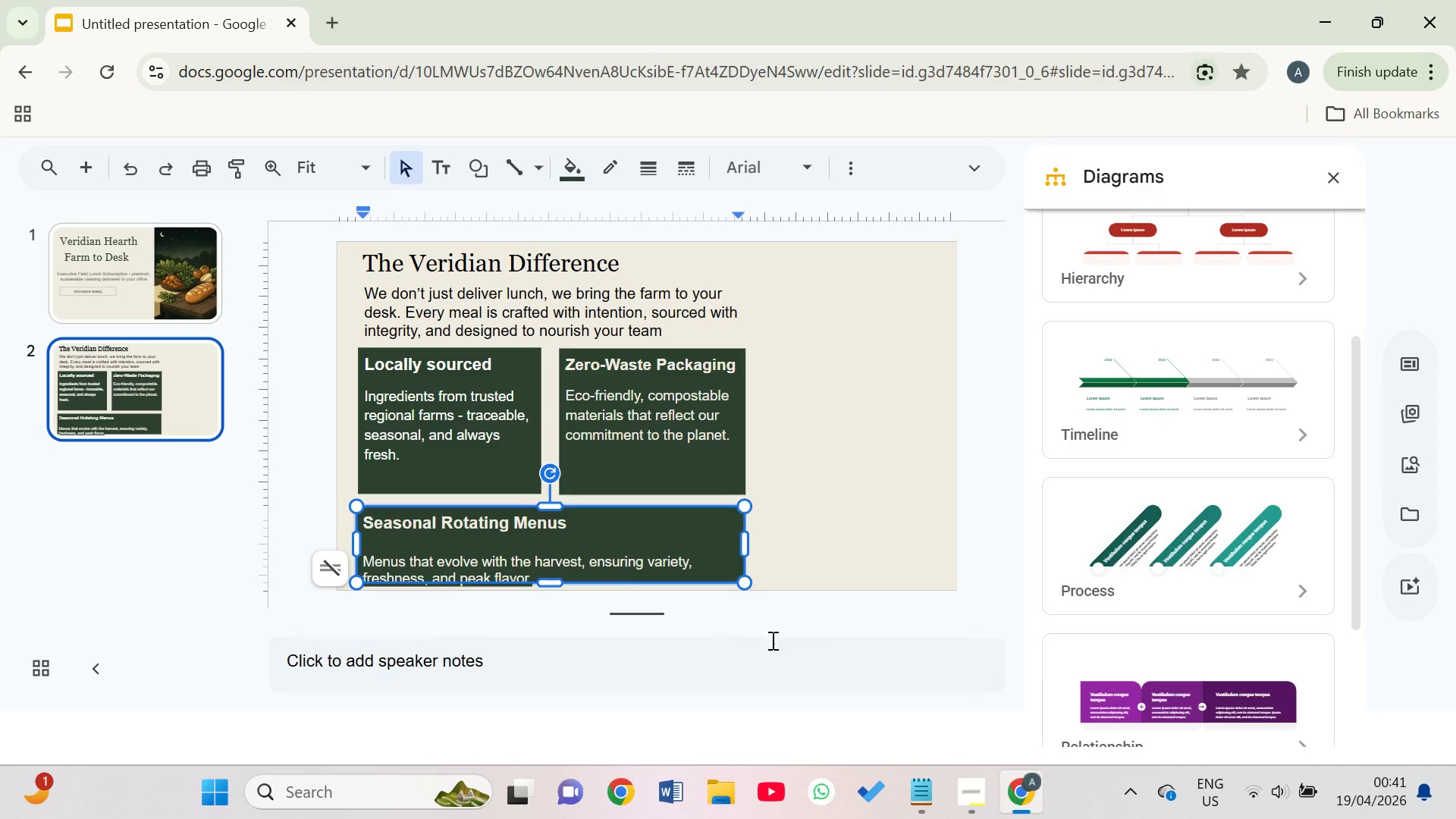 
left_click([785, 648])
 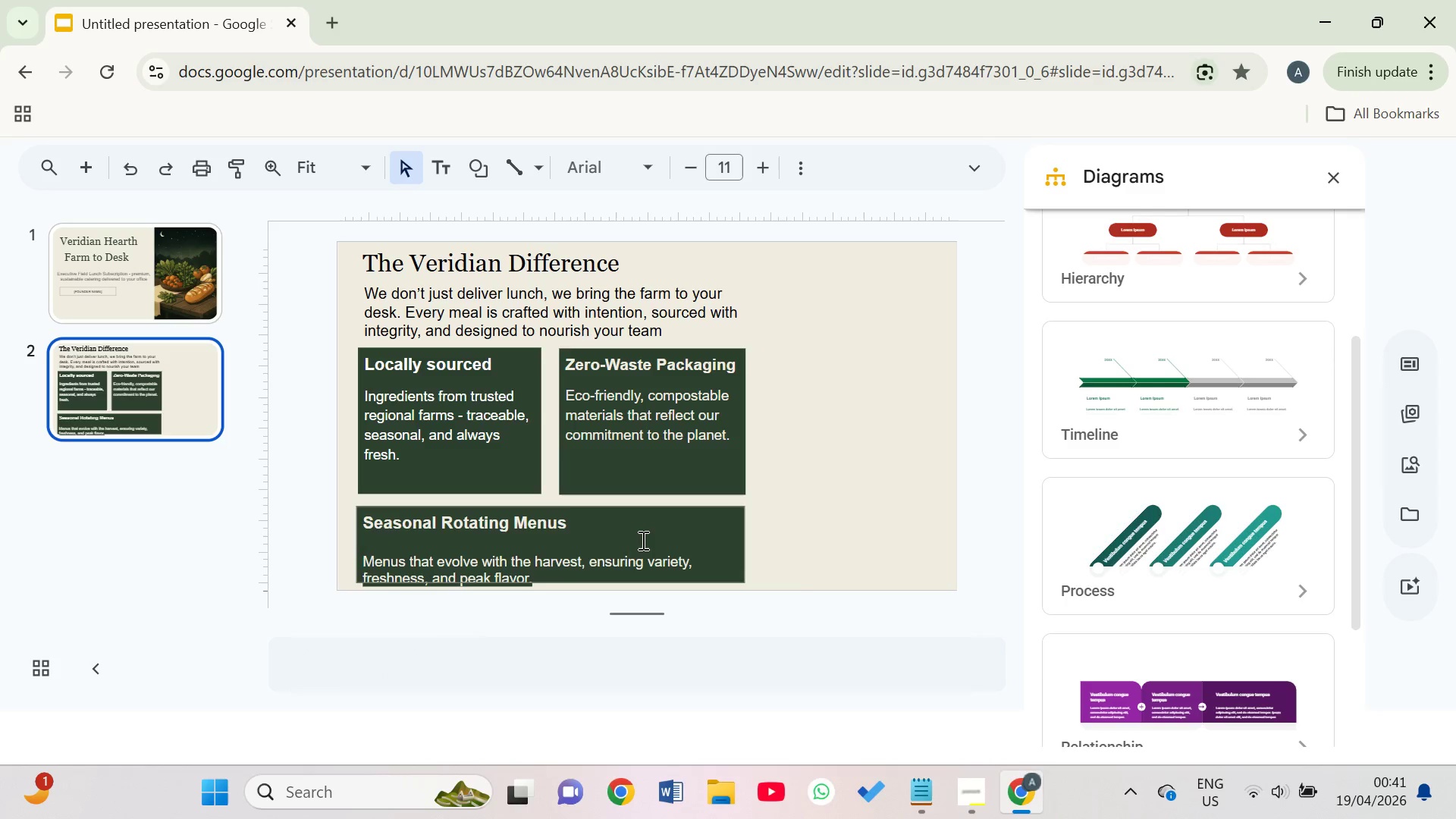 
left_click([629, 540])
 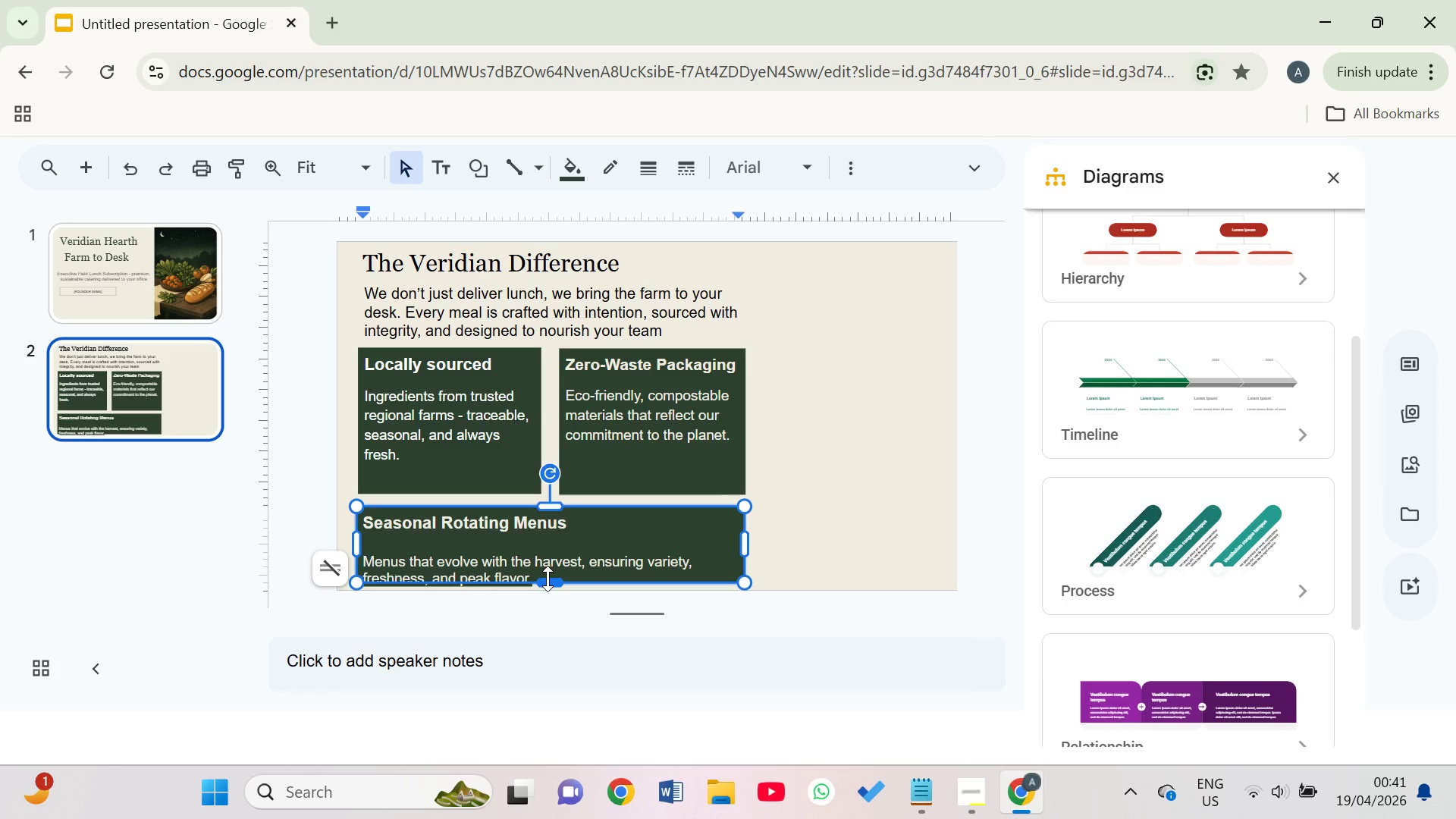 
left_click_drag(start_coordinate=[551, 579], to_coordinate=[551, 588])
 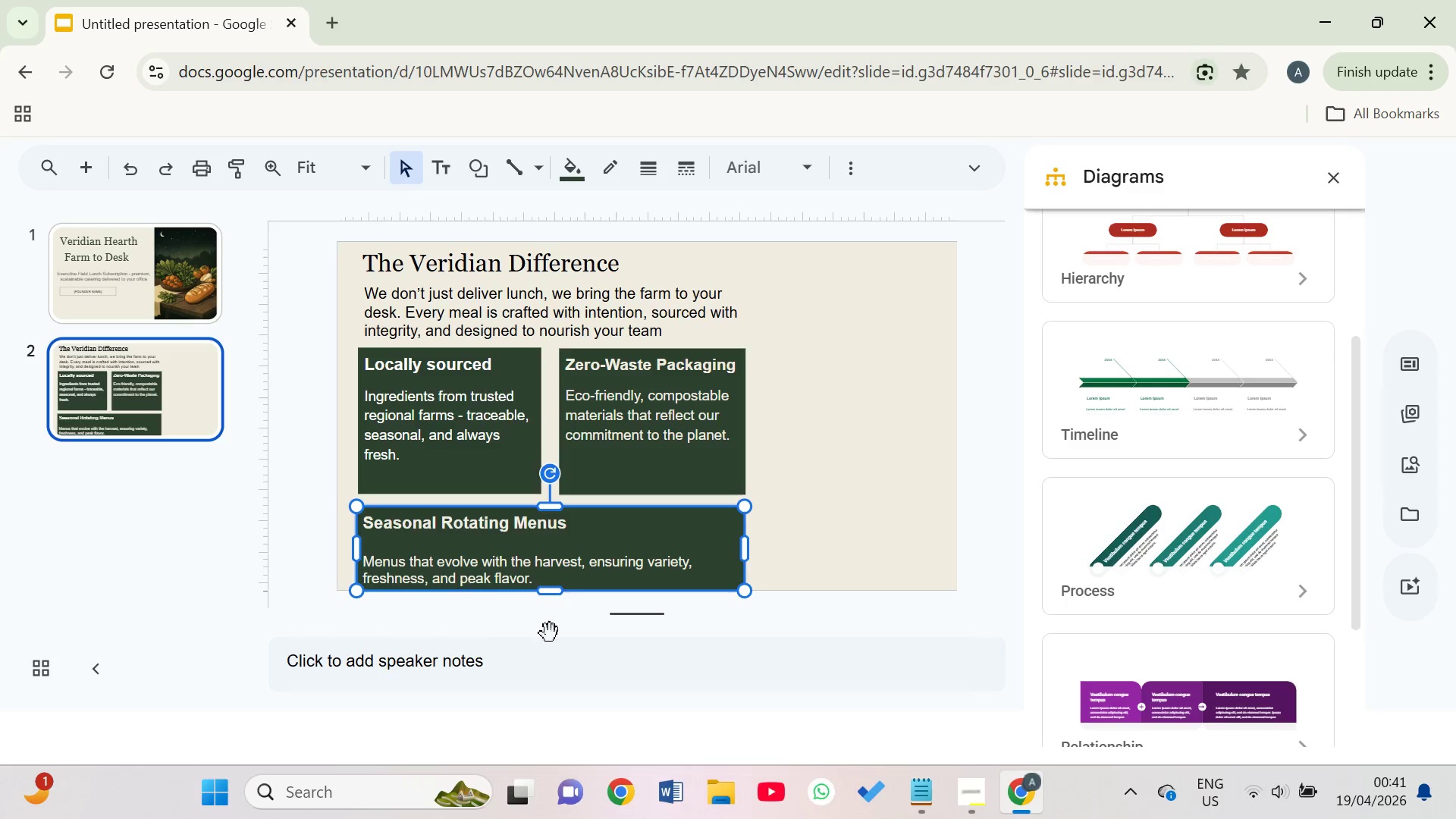 
left_click([513, 631])
 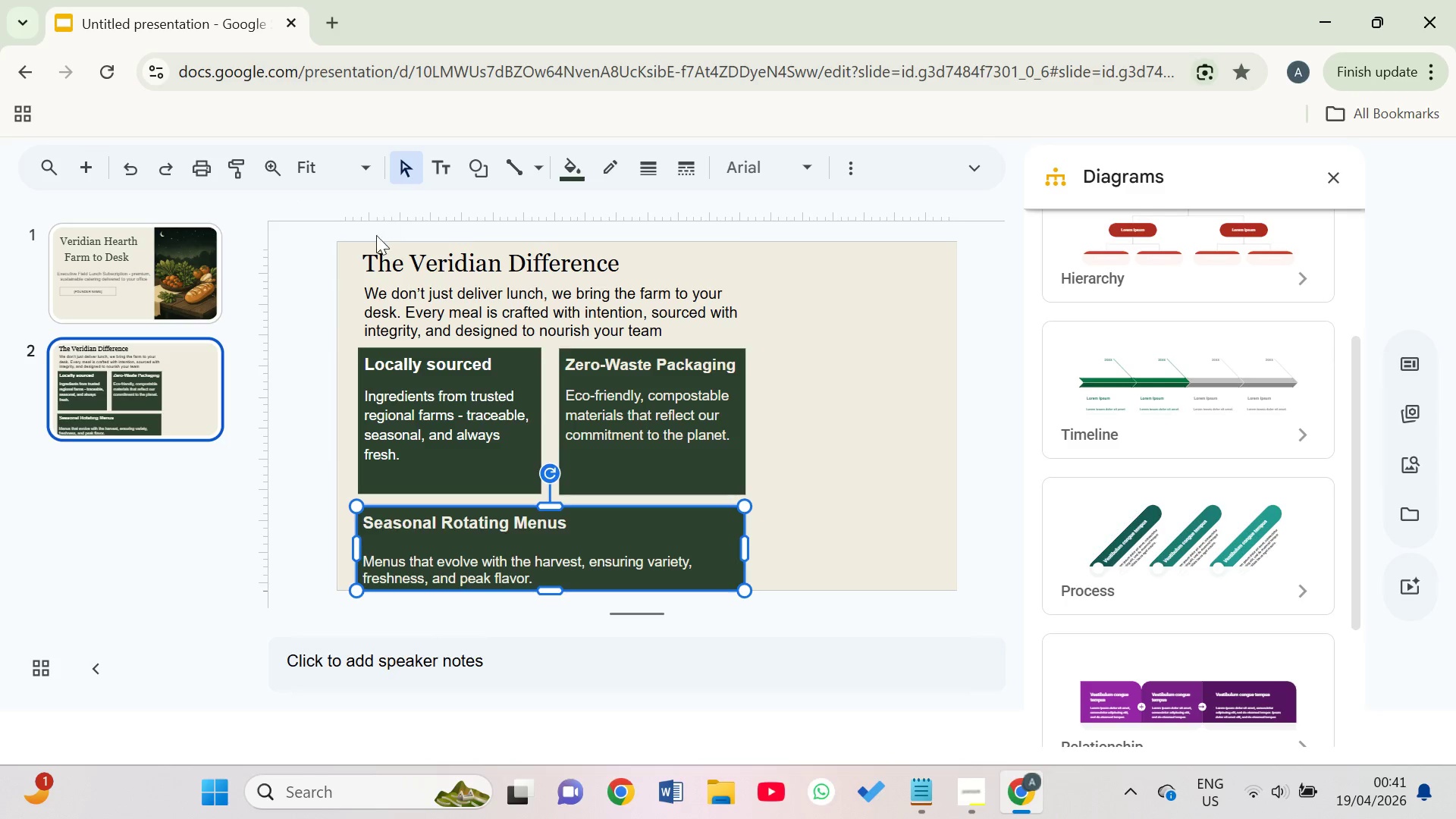 
left_click([870, 413])
 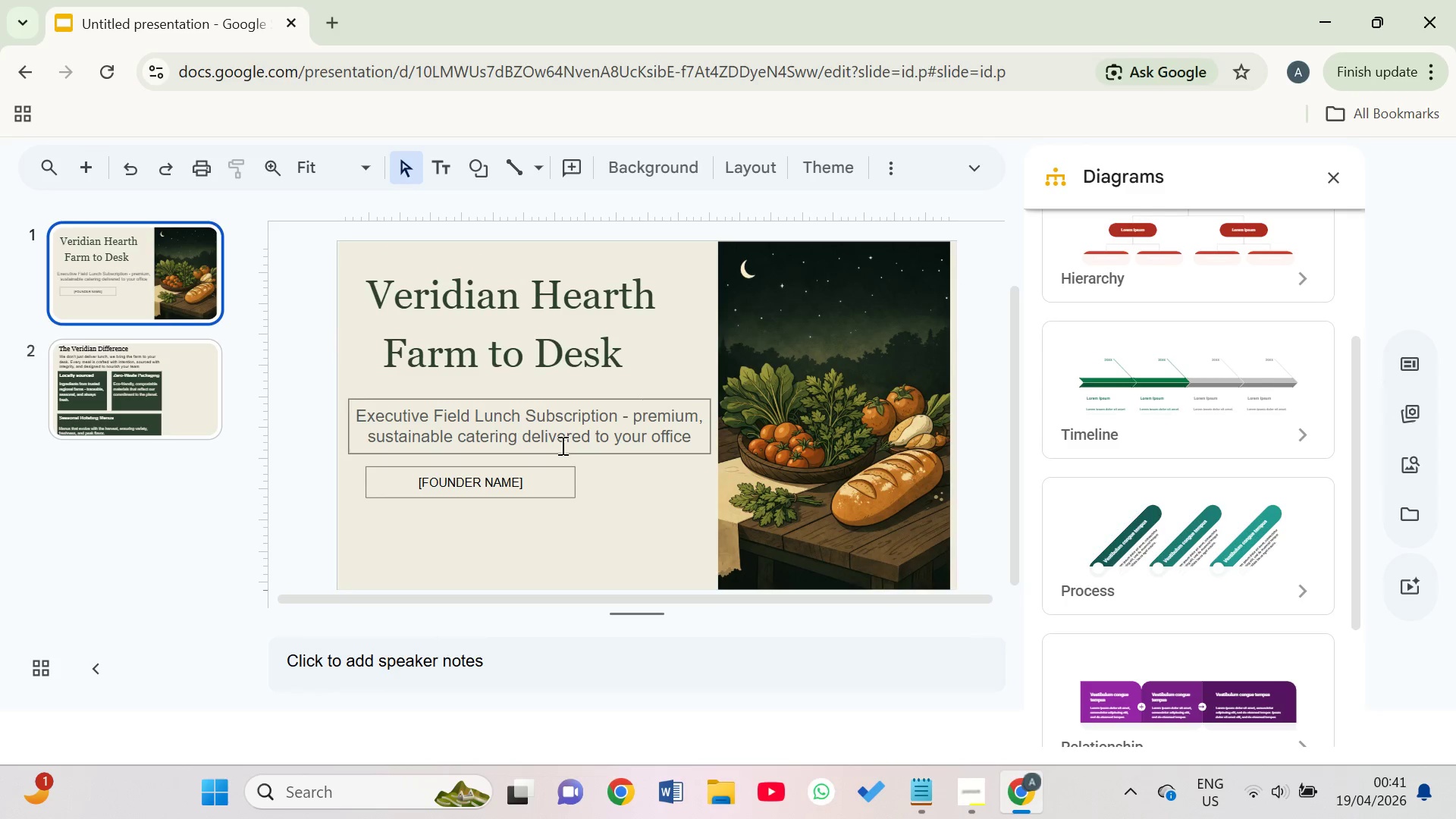 
left_click([217, 383])
 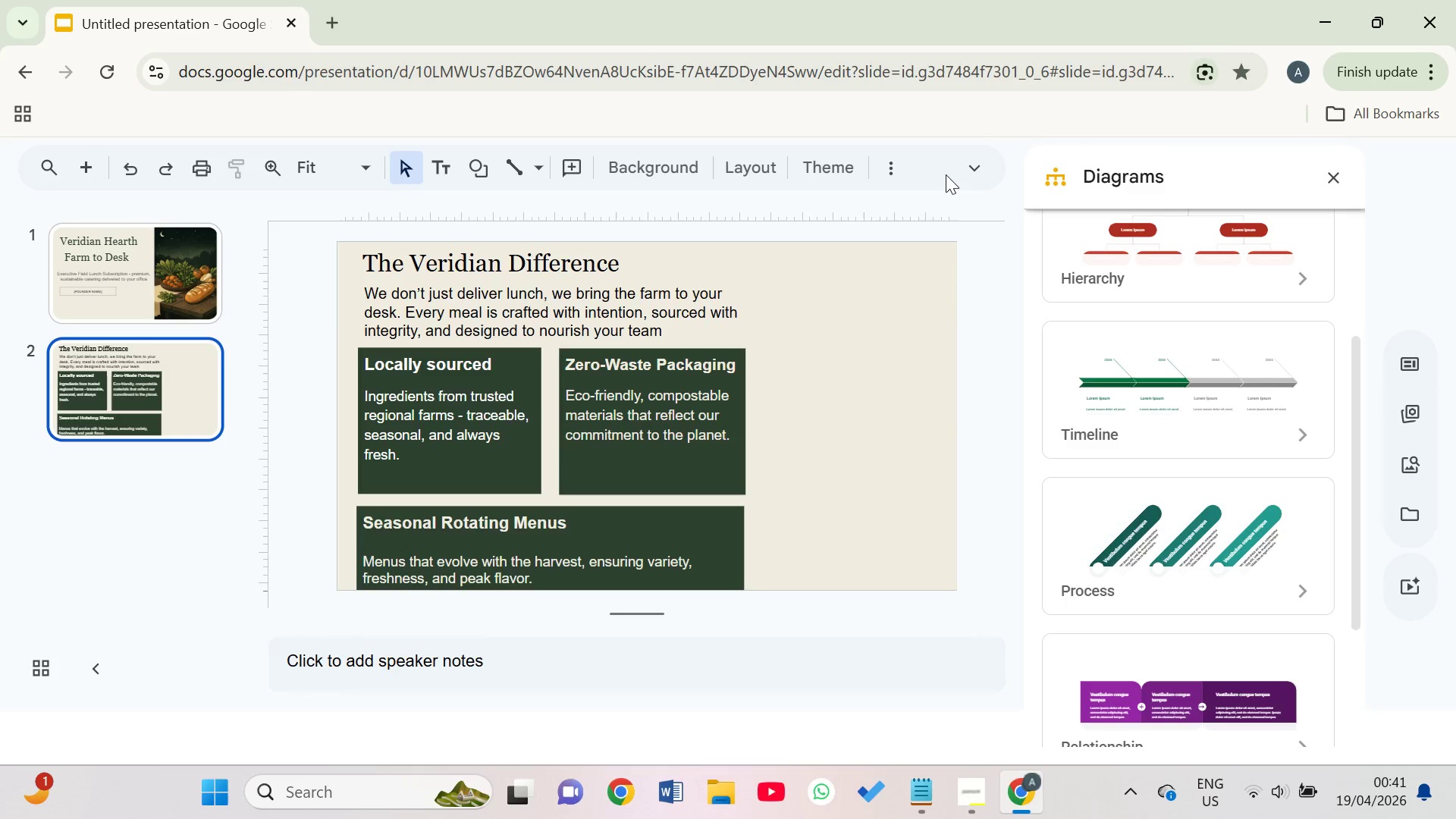 
left_click([882, 183])
 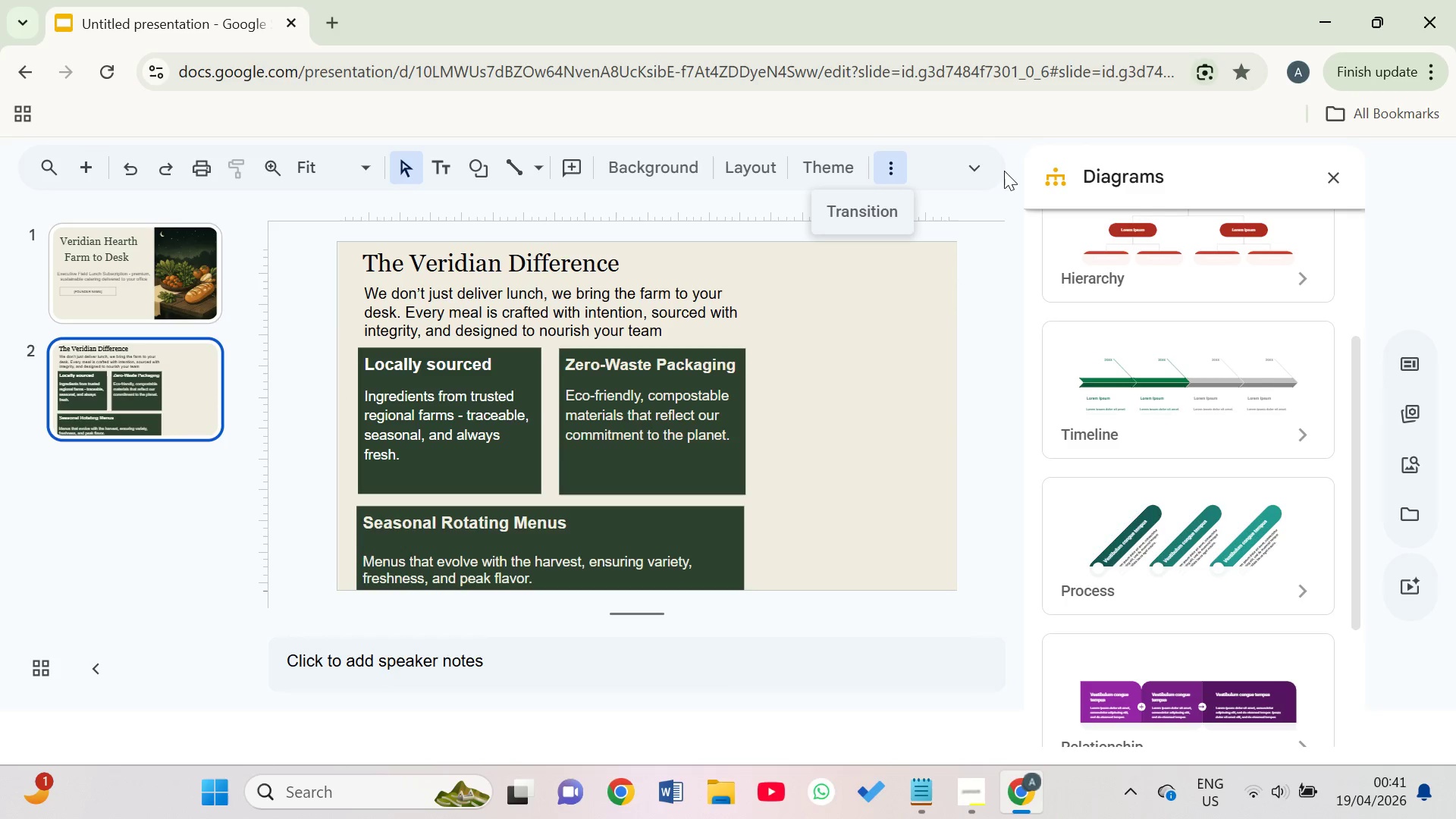 
left_click([999, 166])
 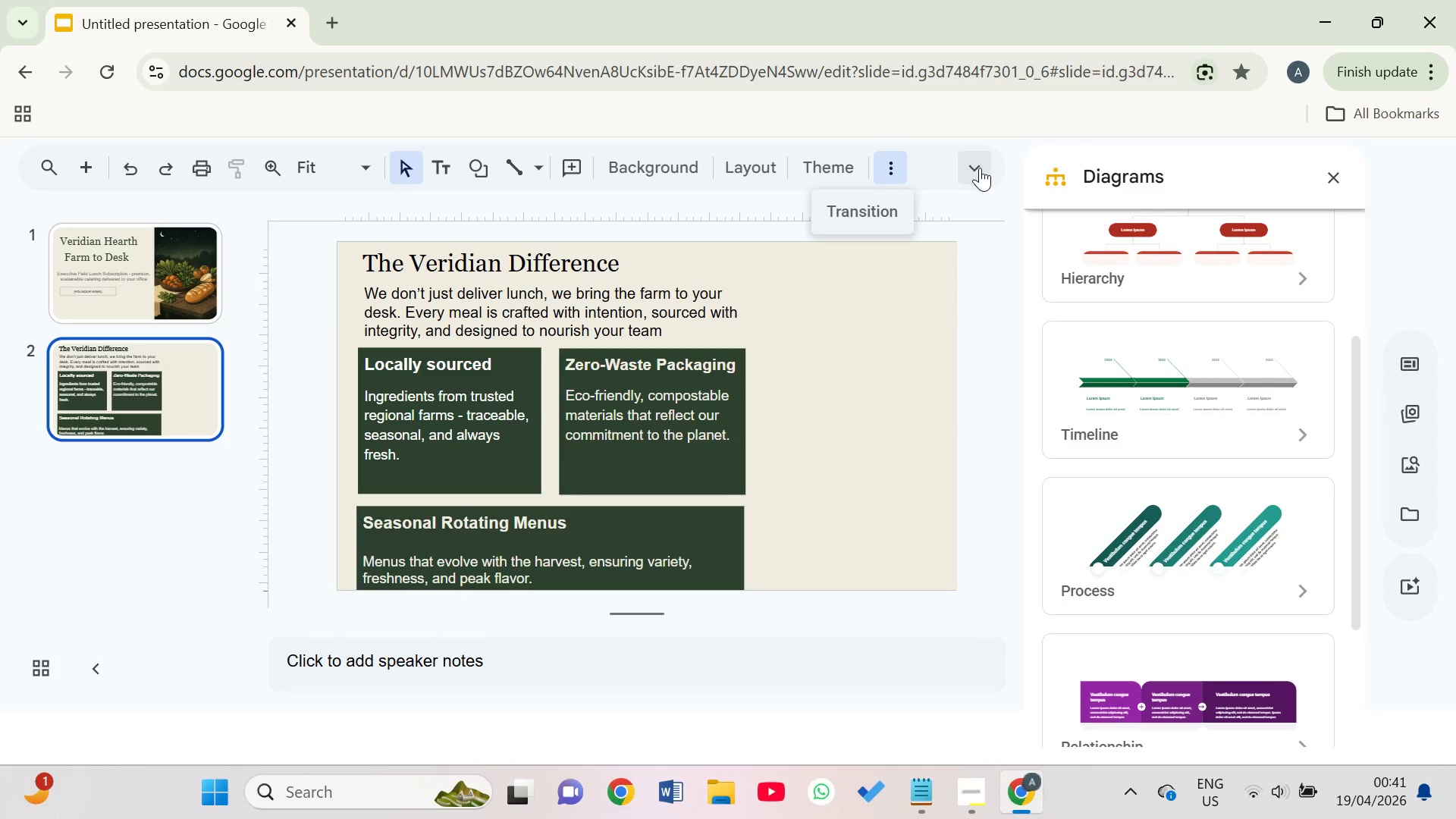 
left_click([980, 168])
 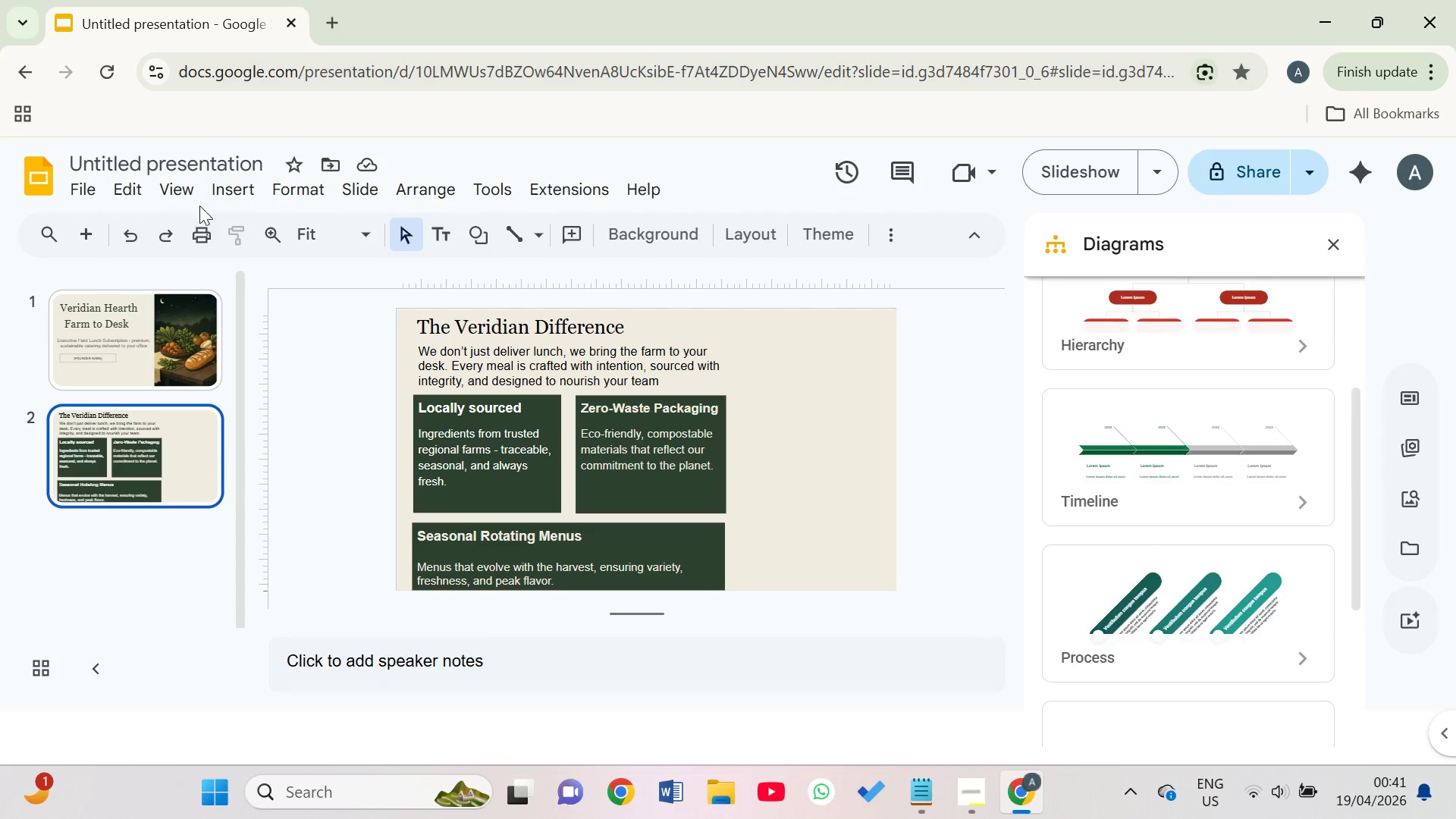 
left_click([224, 196])
 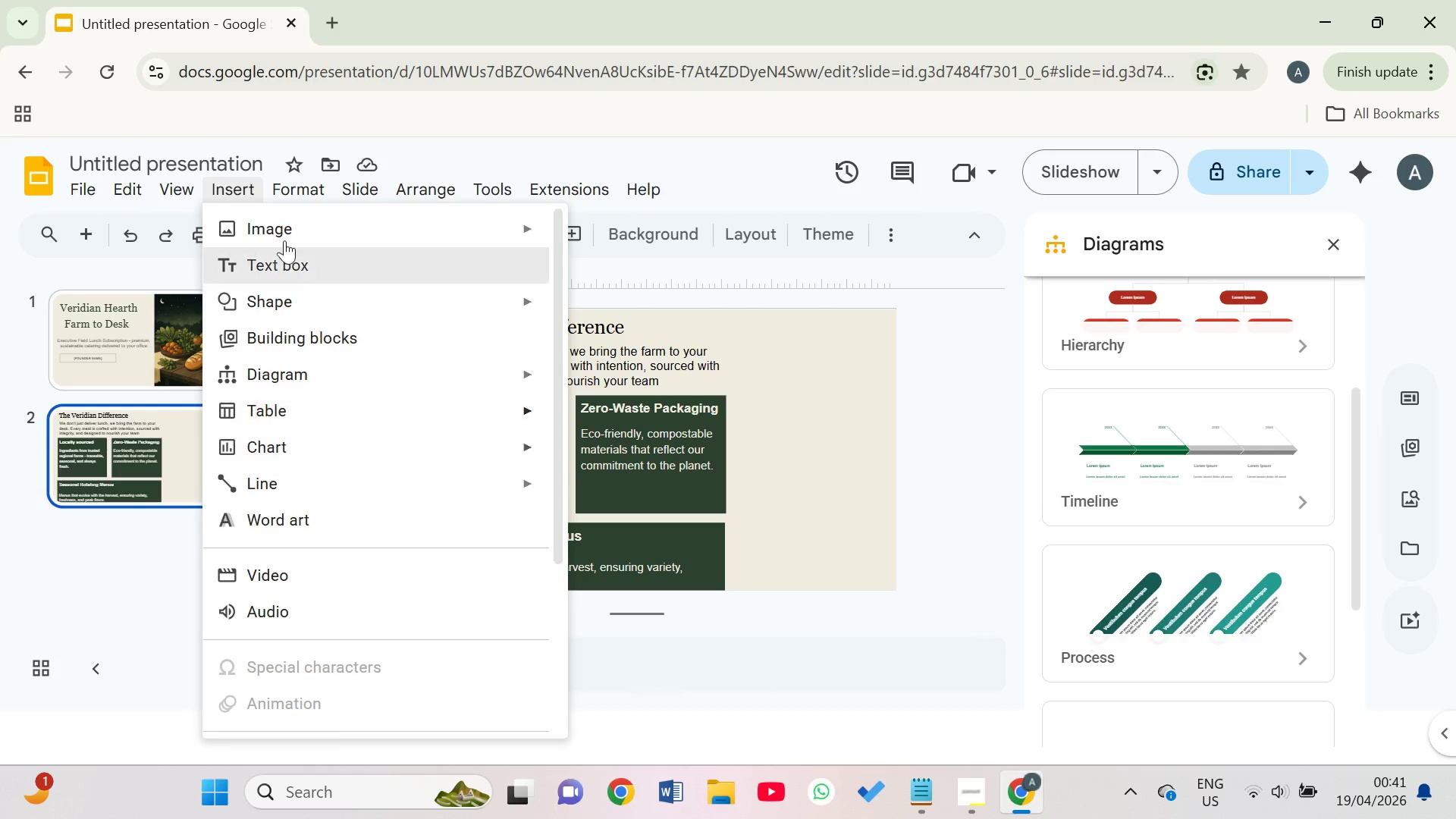 
left_click([287, 228])
 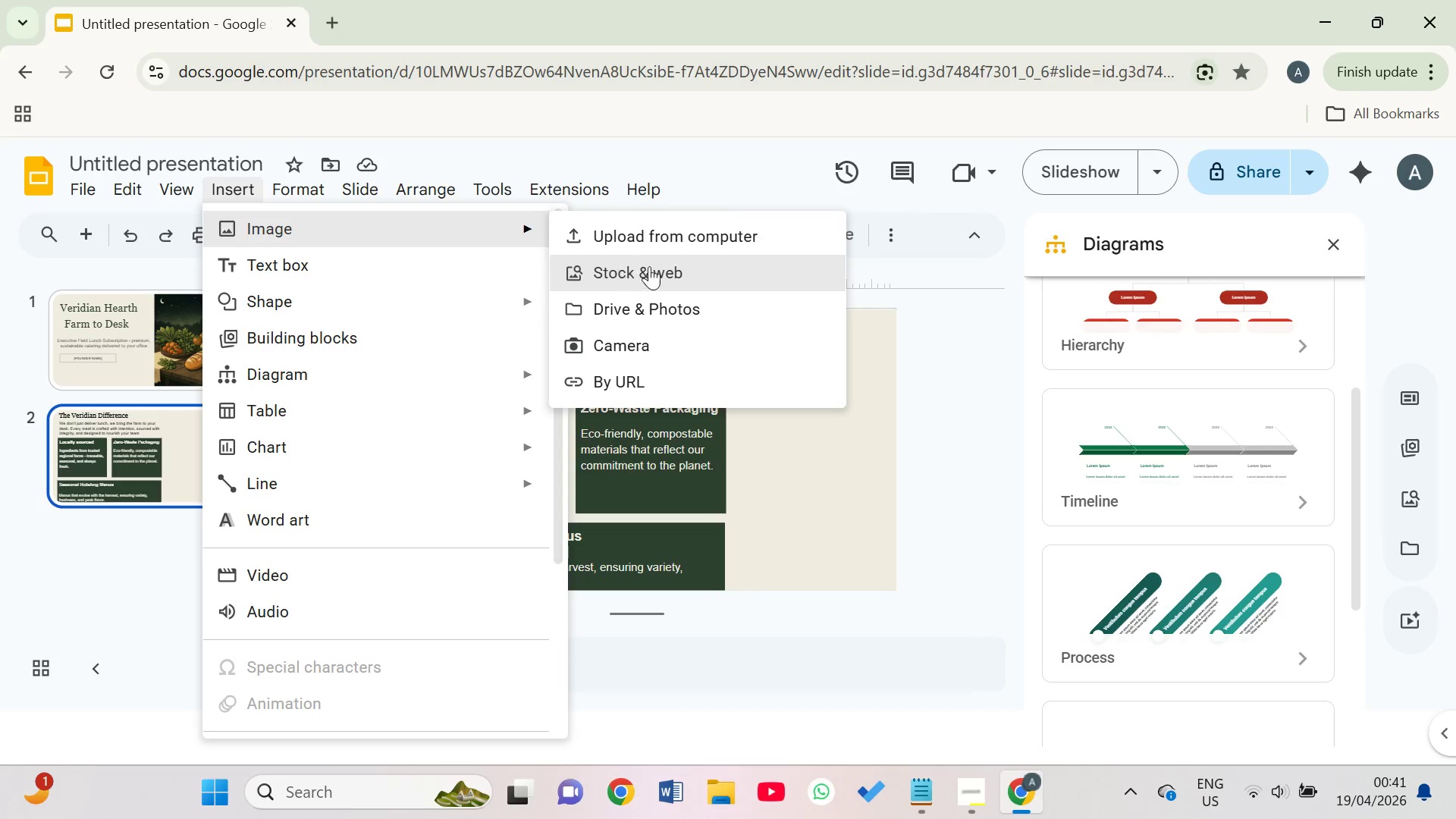 
left_click([679, 238])
 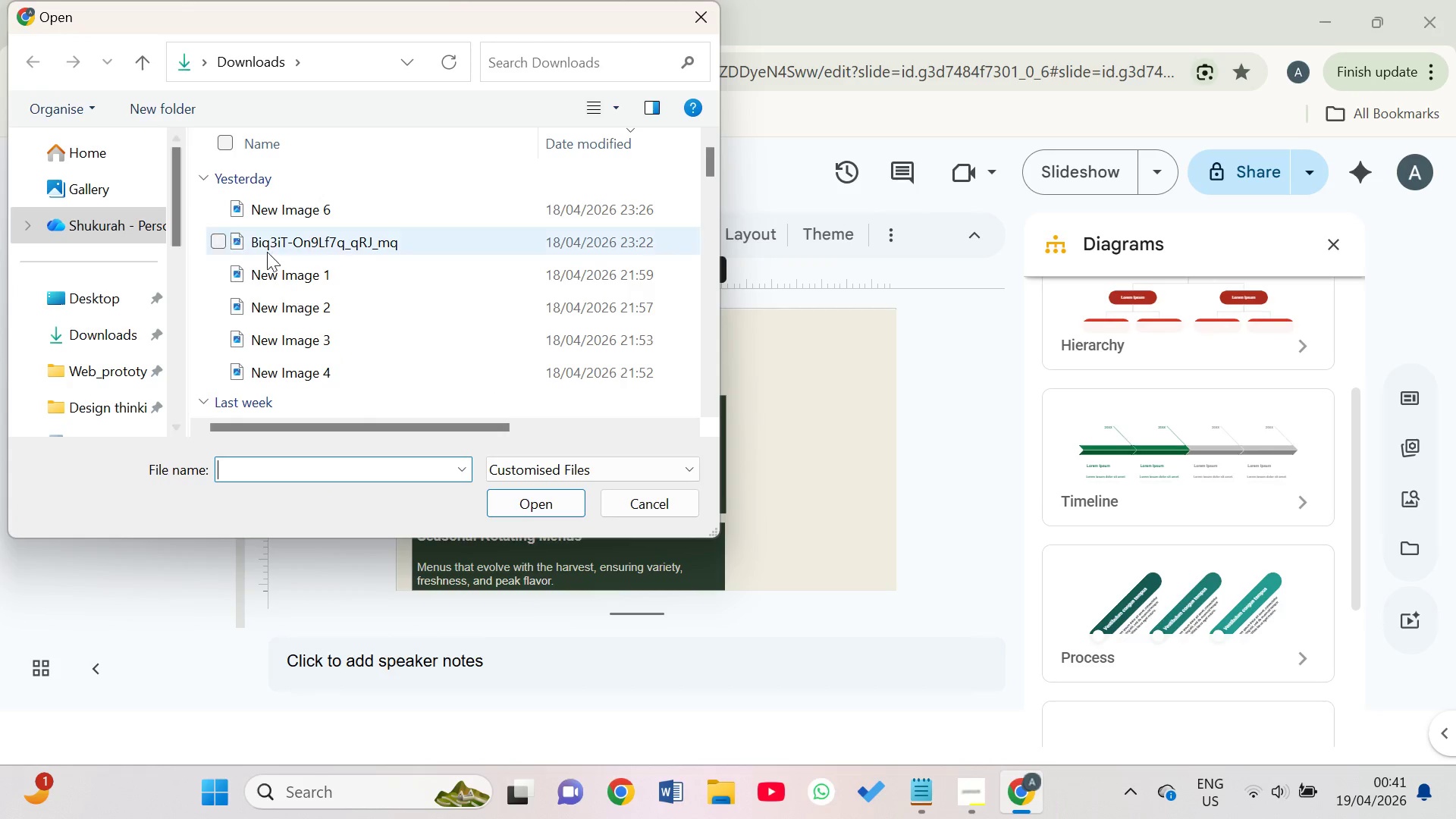 
left_click([360, 312])
 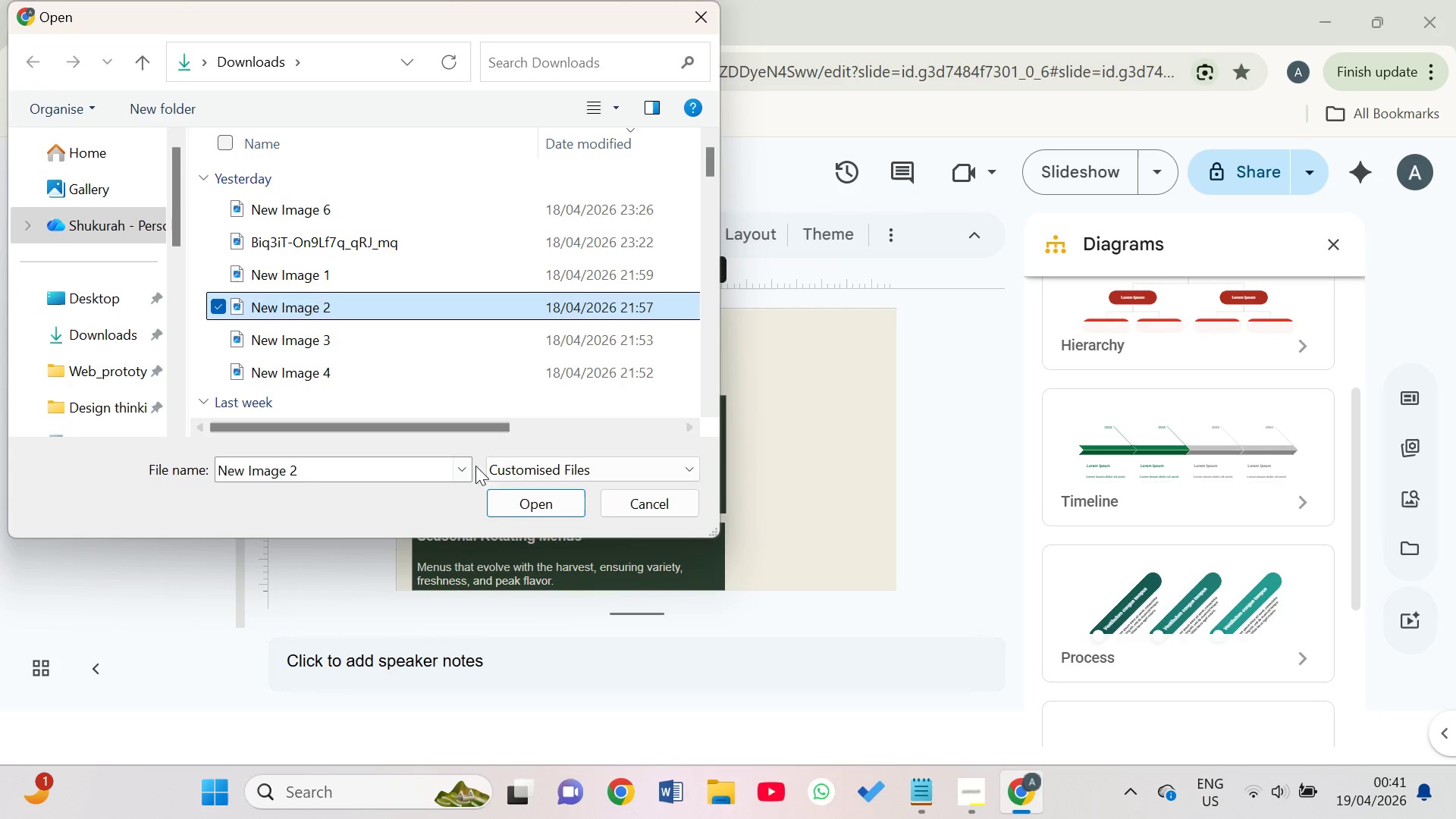 
left_click([520, 500])
 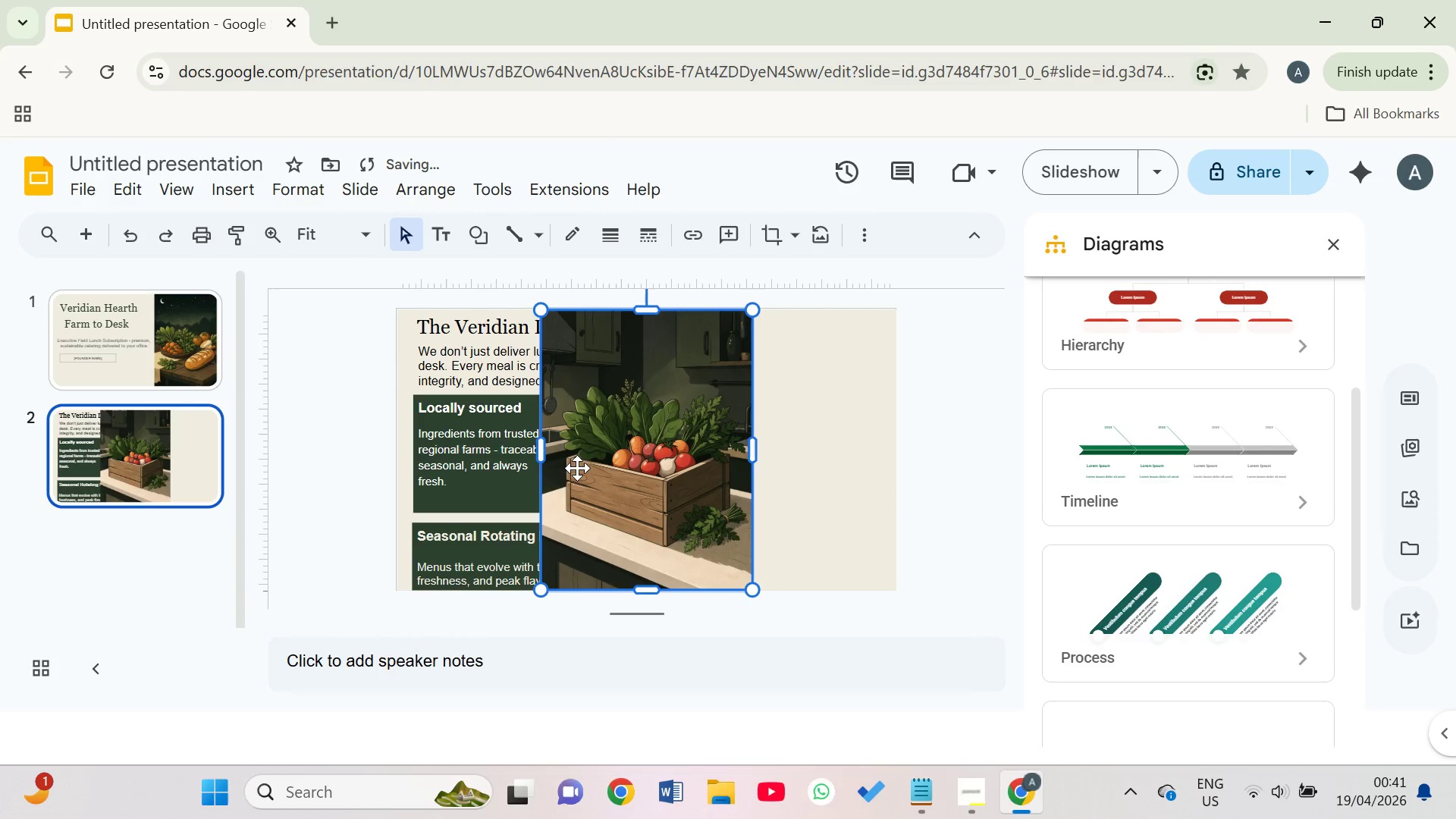 
left_click_drag(start_coordinate=[539, 456], to_coordinate=[592, 473])
 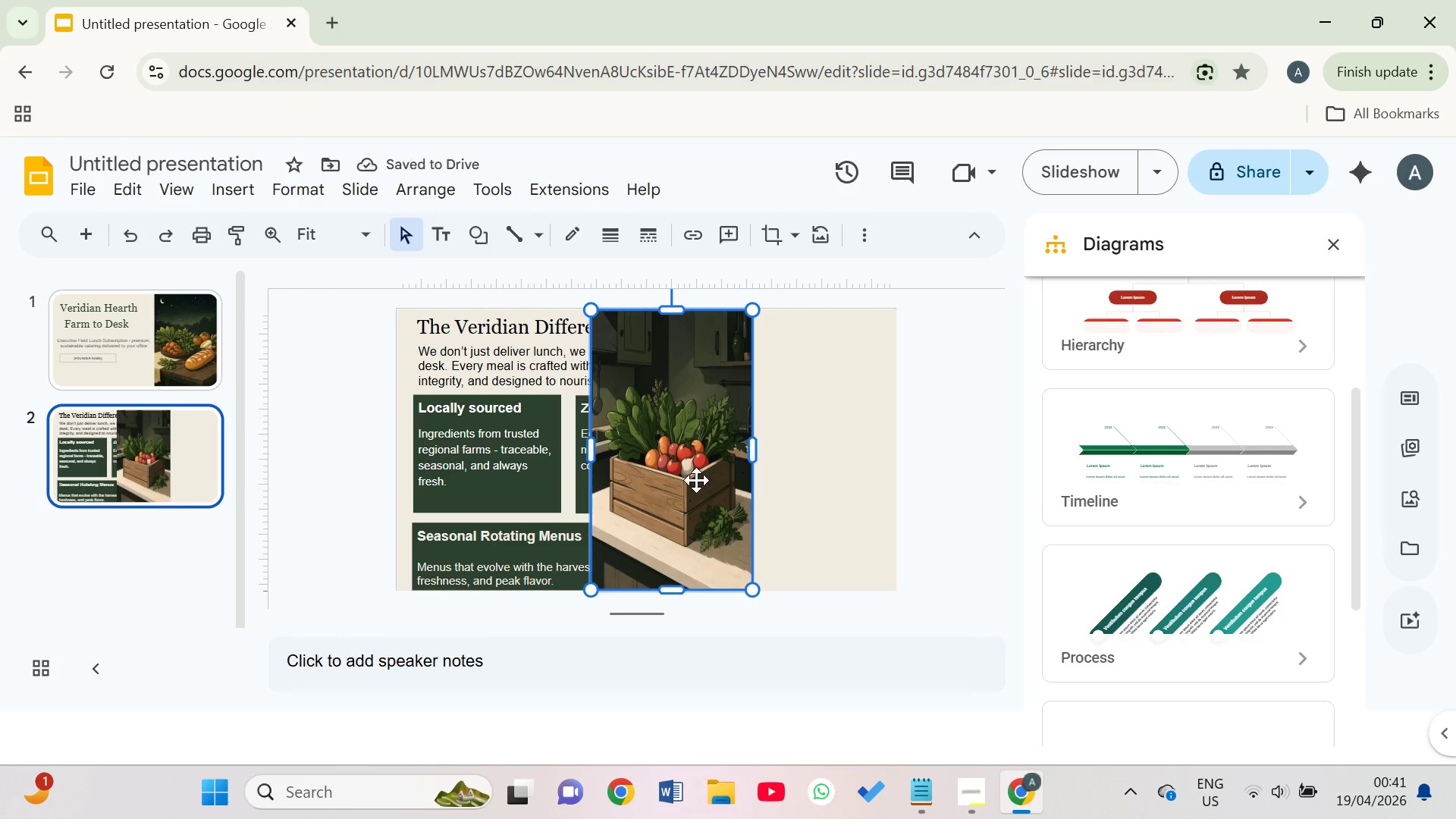 
left_click_drag(start_coordinate=[685, 480], to_coordinate=[827, 484])
 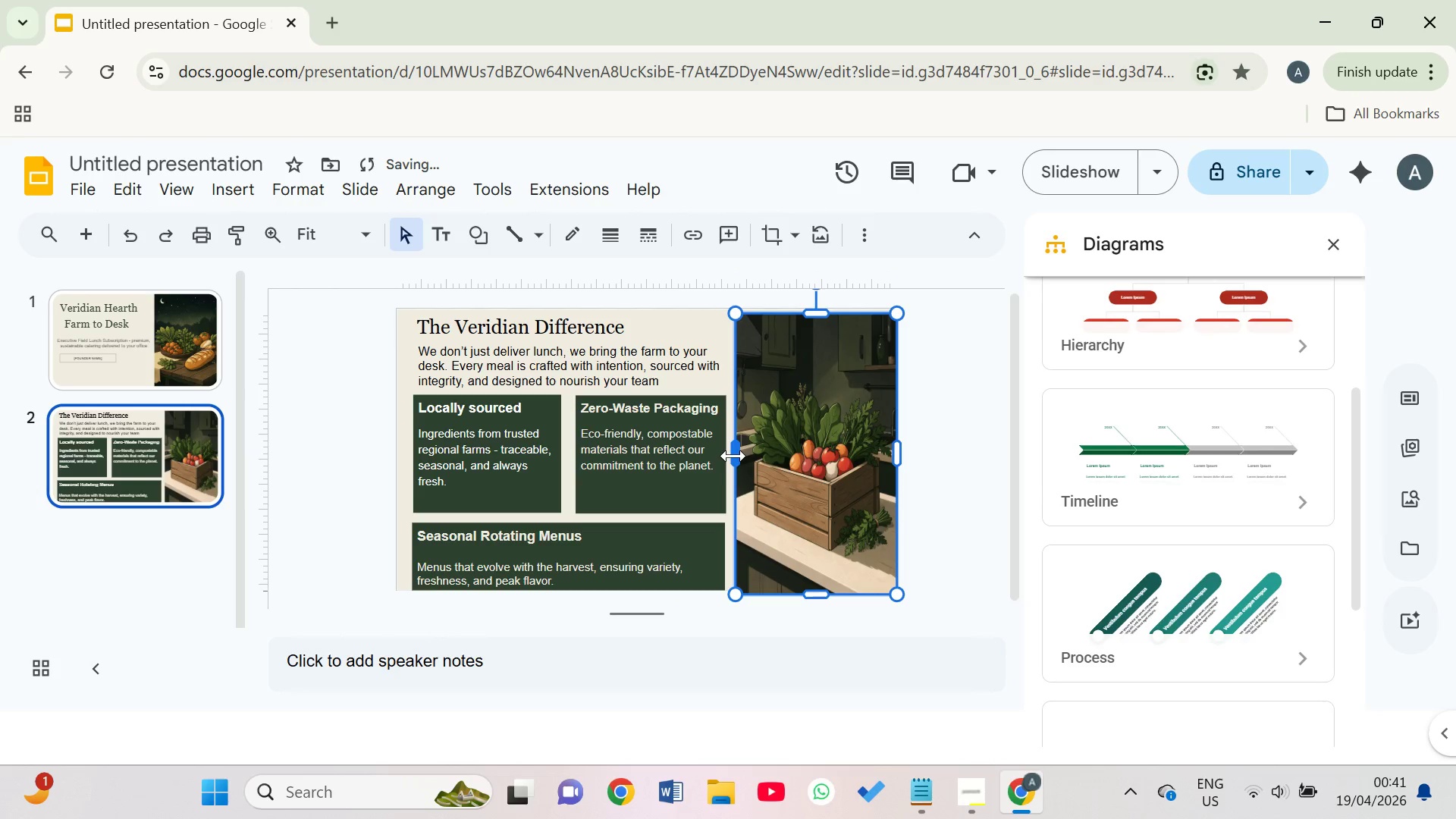 
left_click_drag(start_coordinate=[733, 455], to_coordinate=[726, 455])
 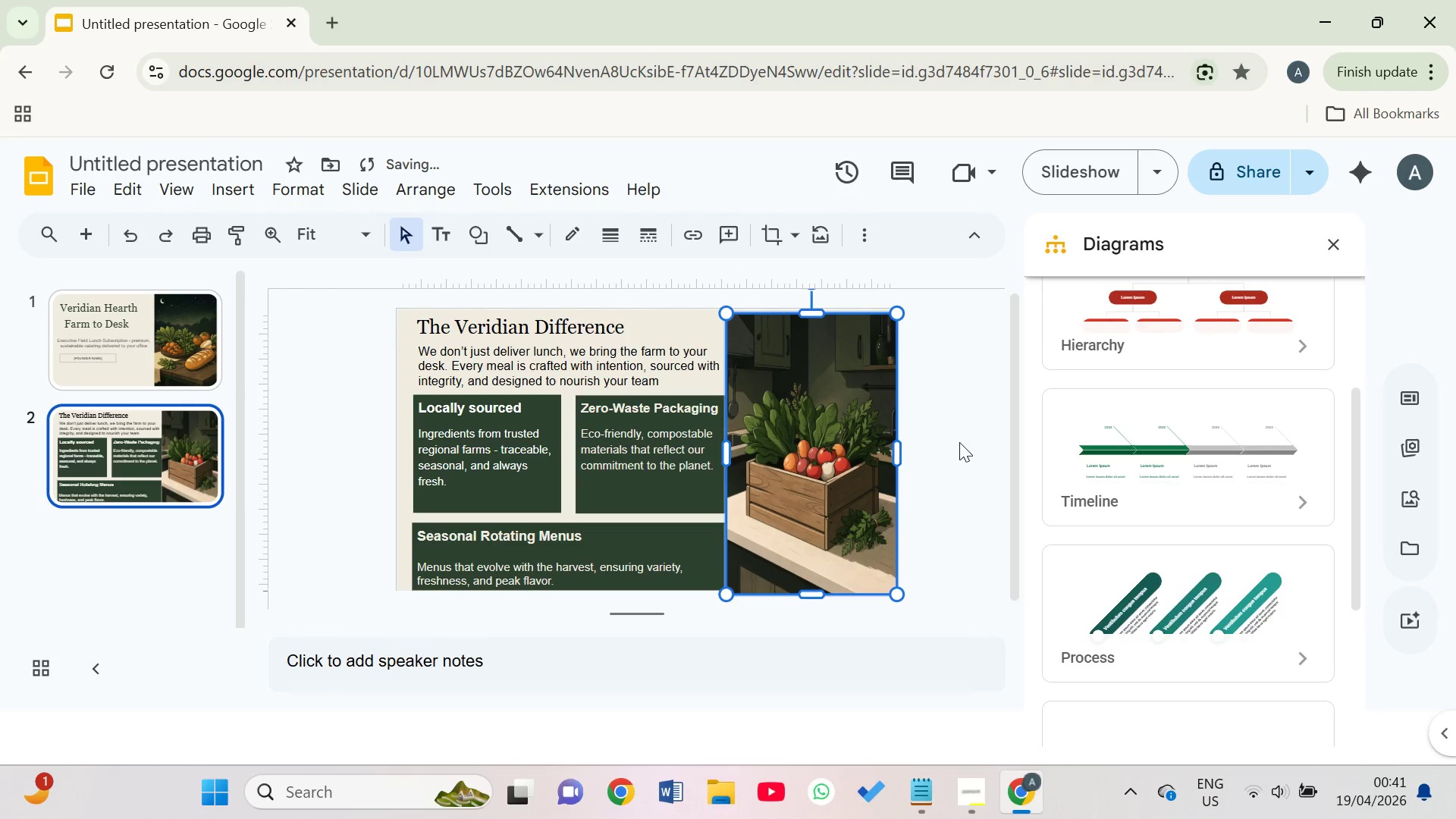 
left_click([968, 448])
 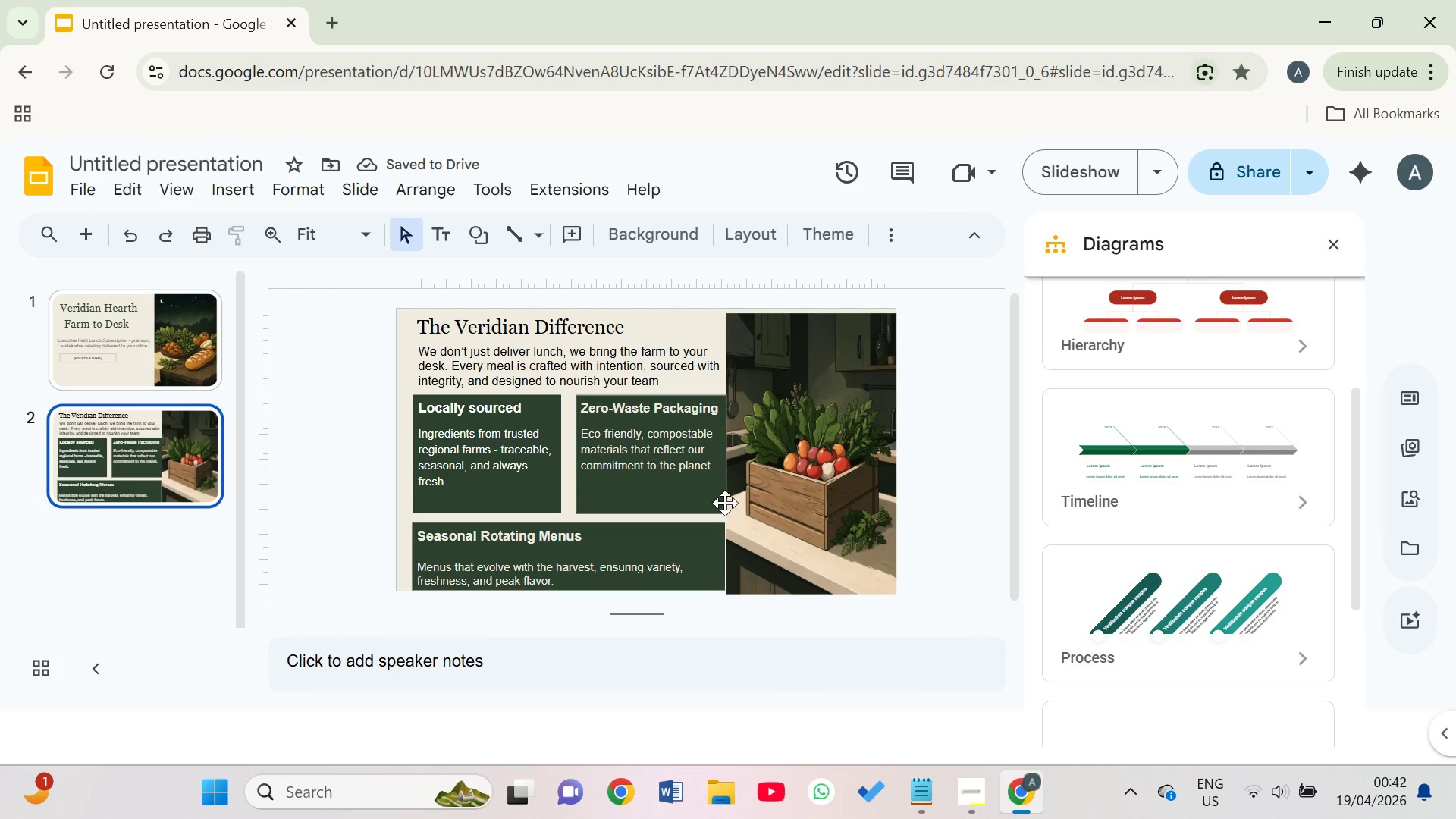 
left_click([758, 353])
 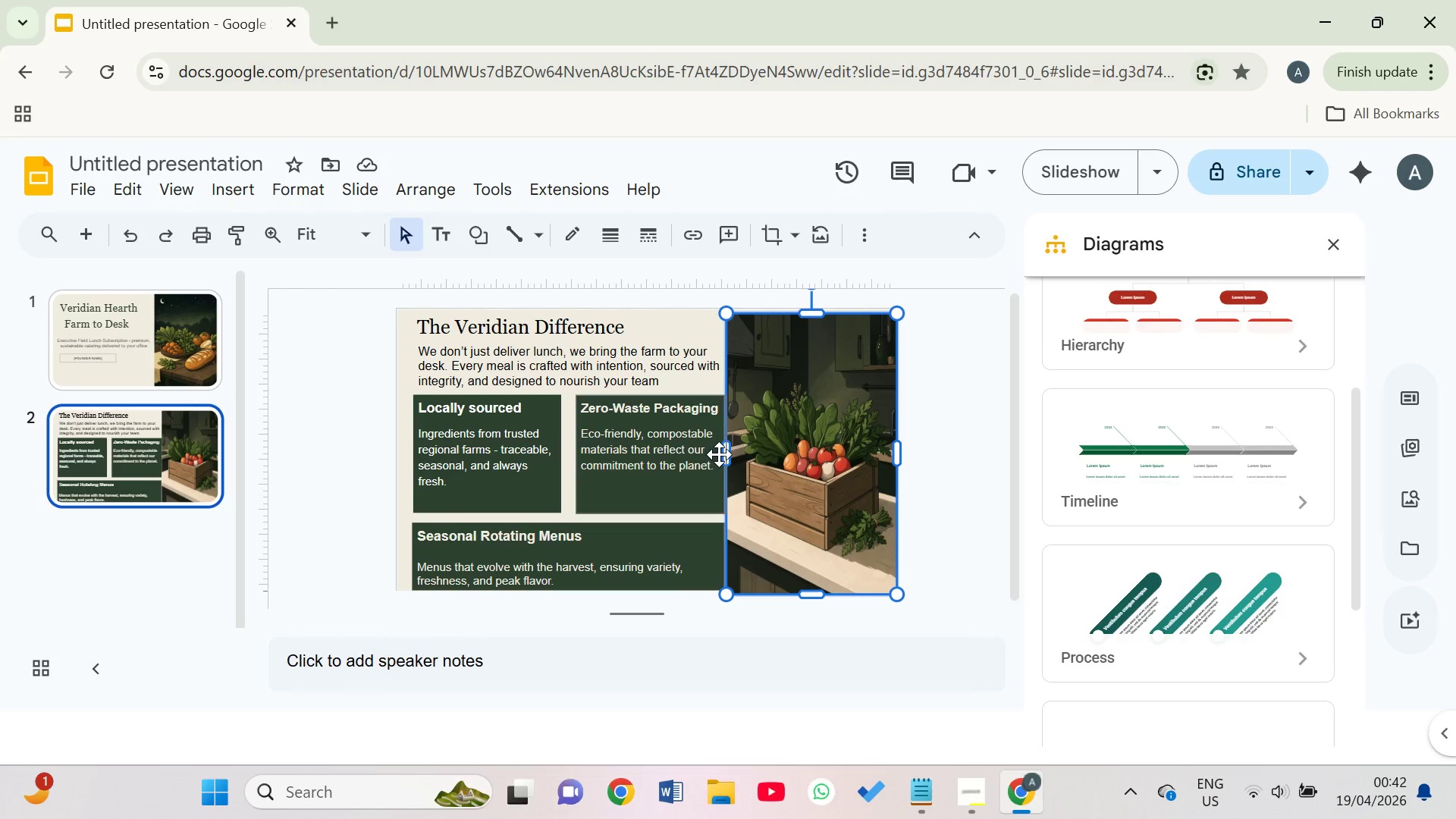 
left_click_drag(start_coordinate=[727, 456], to_coordinate=[731, 458])
 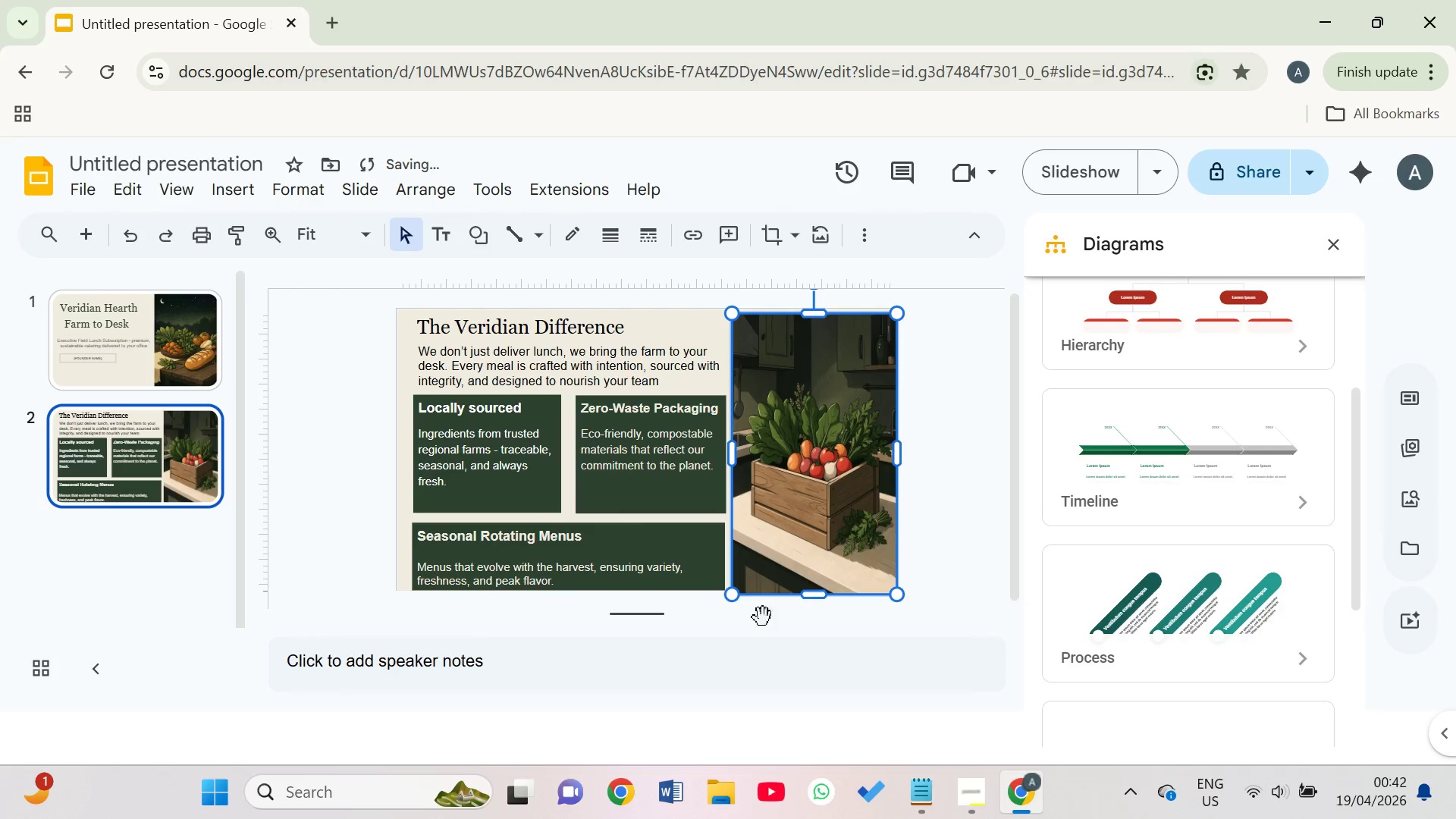 
left_click([958, 570])
 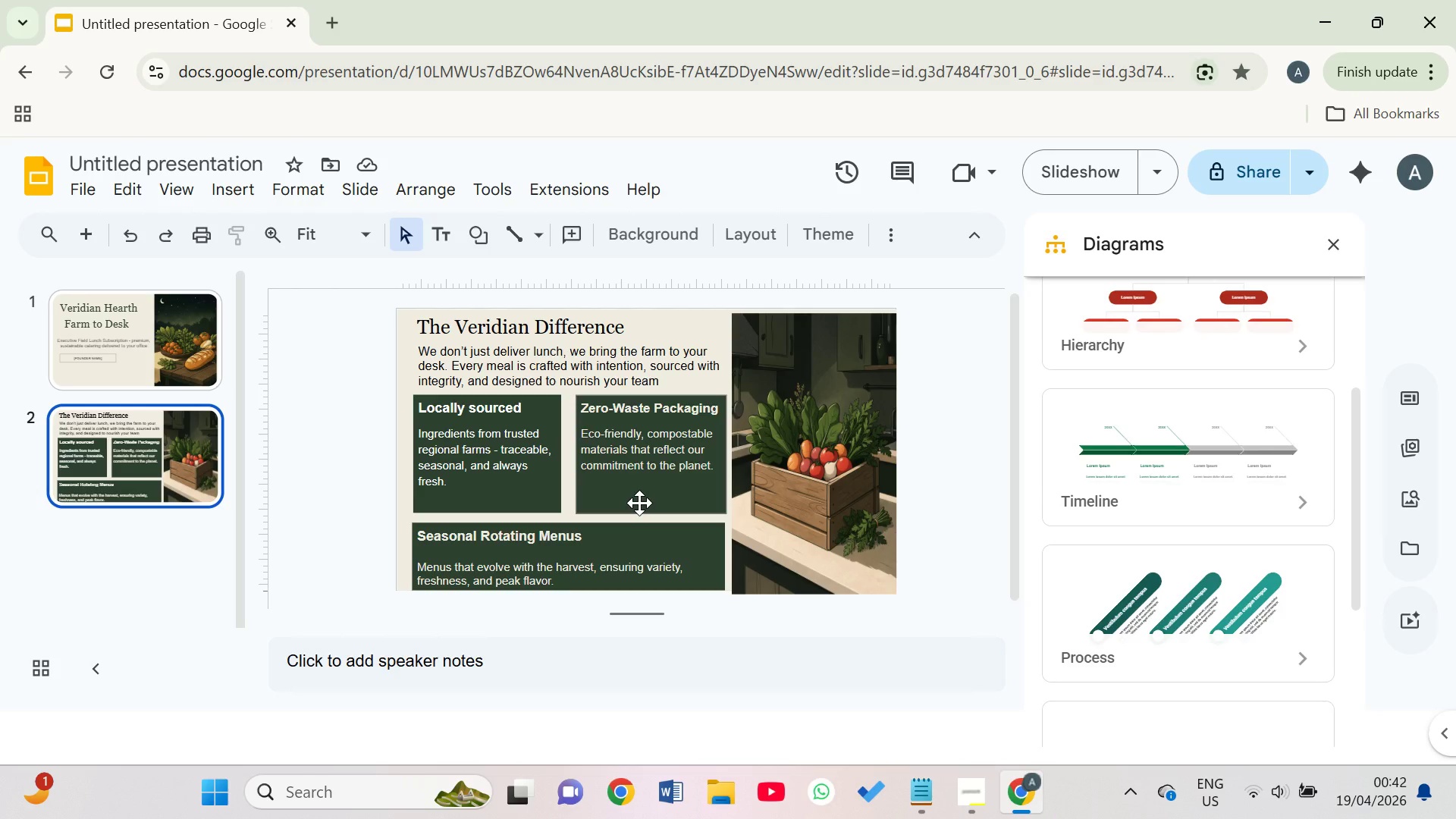 
wait(34.91)
 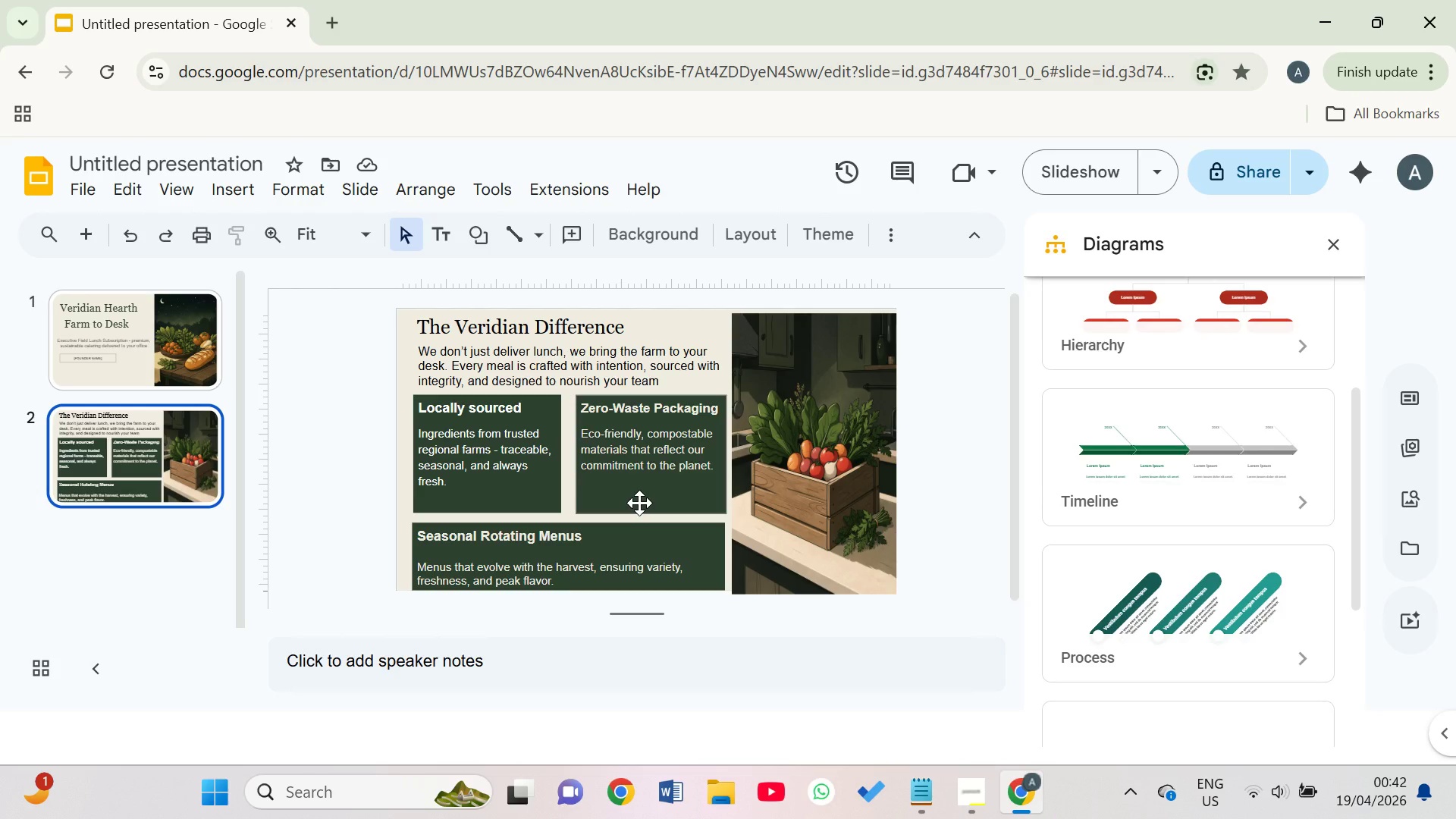 
left_click([88, 243])
 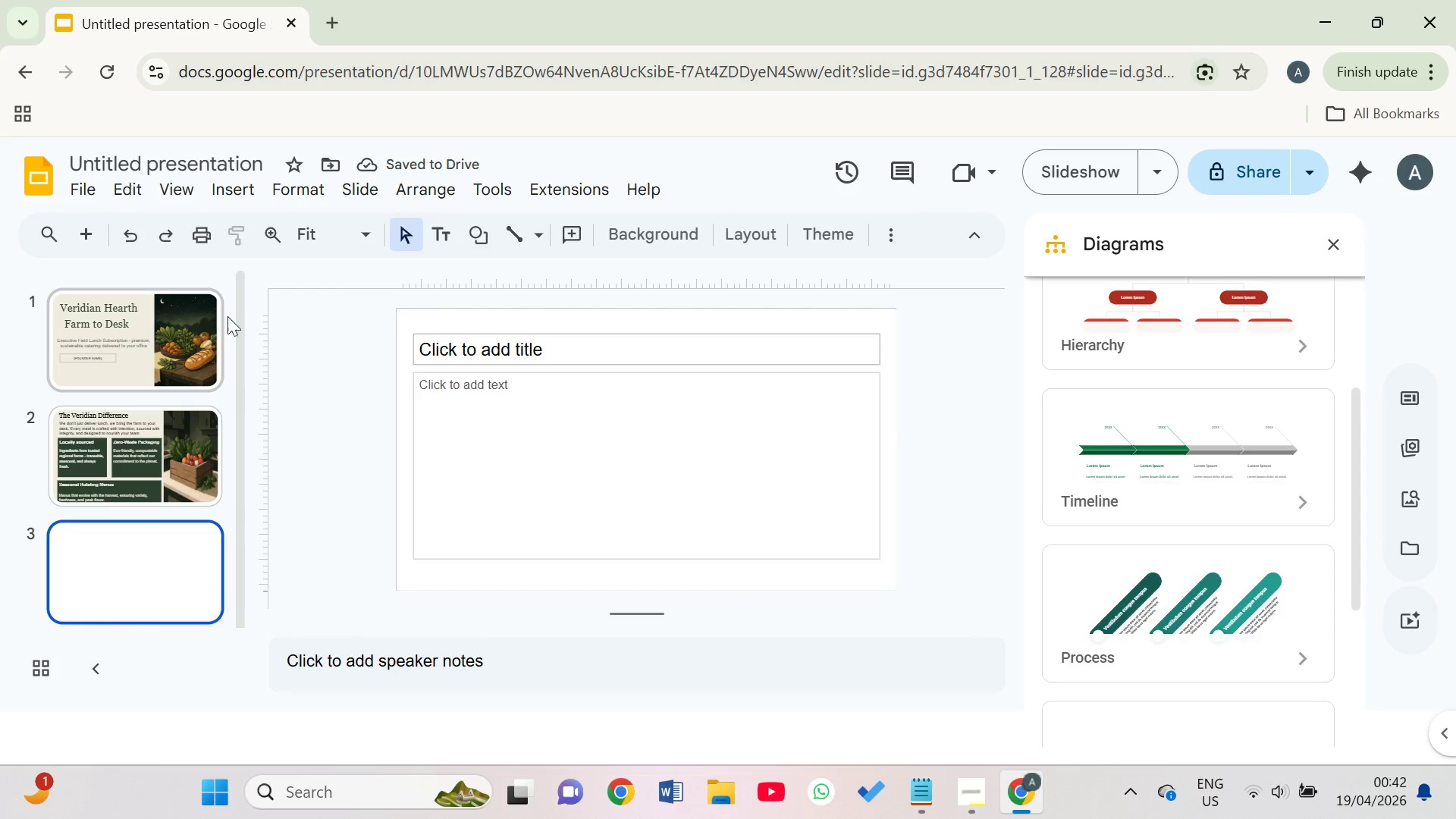 
wait(10.39)
 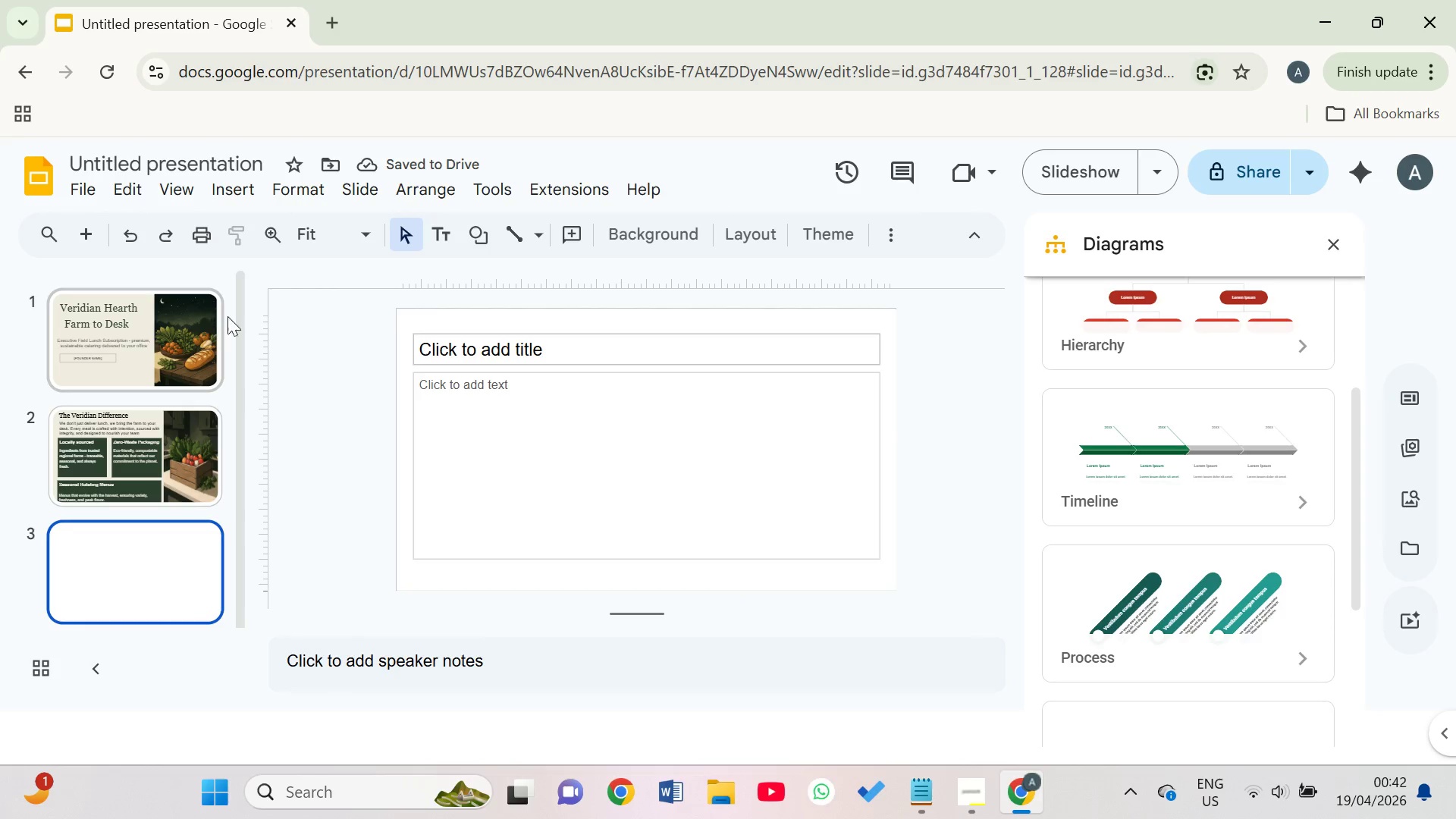 
left_click([541, 425])
 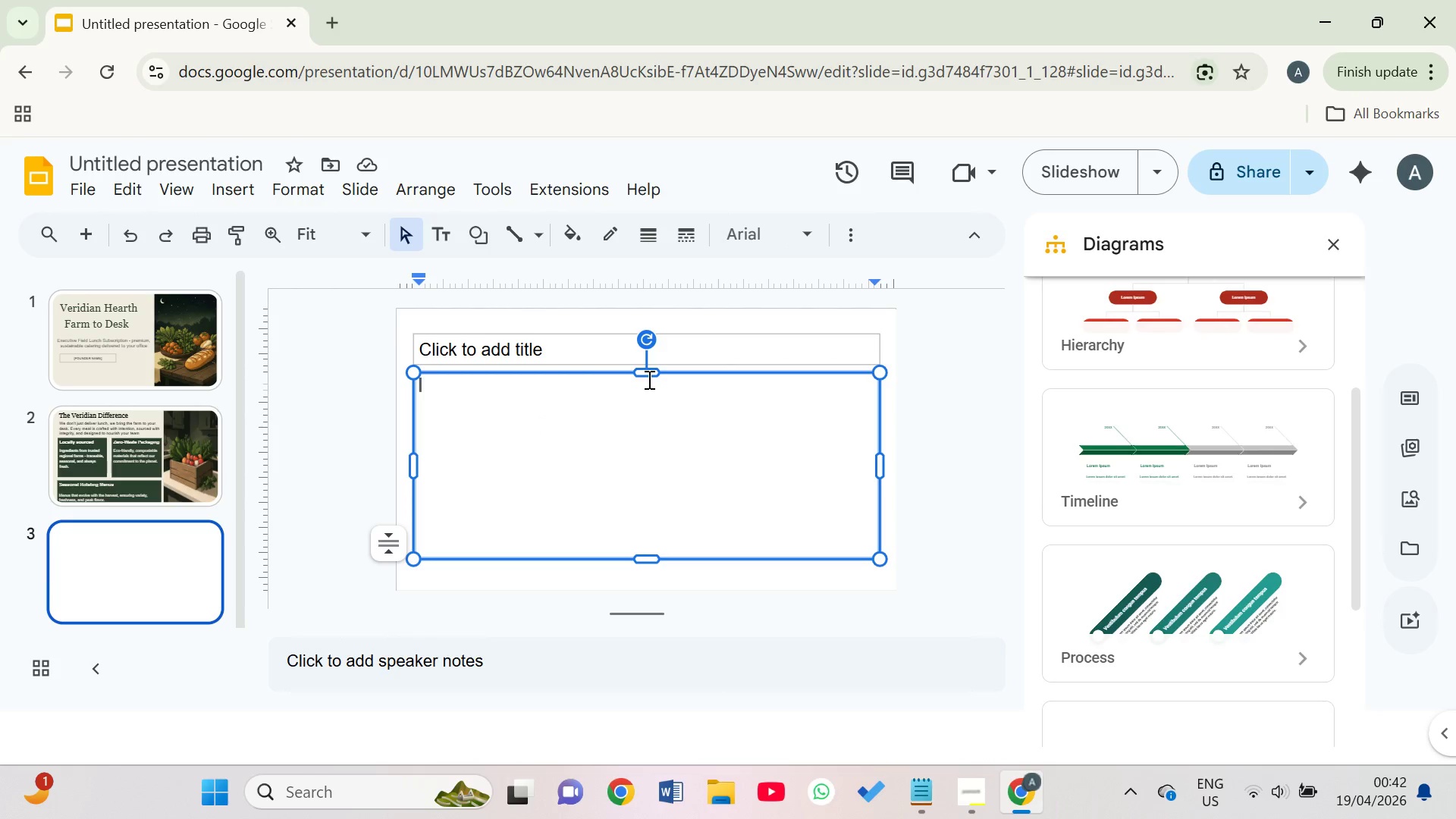 
left_click_drag(start_coordinate=[648, 379], to_coordinate=[635, 418])
 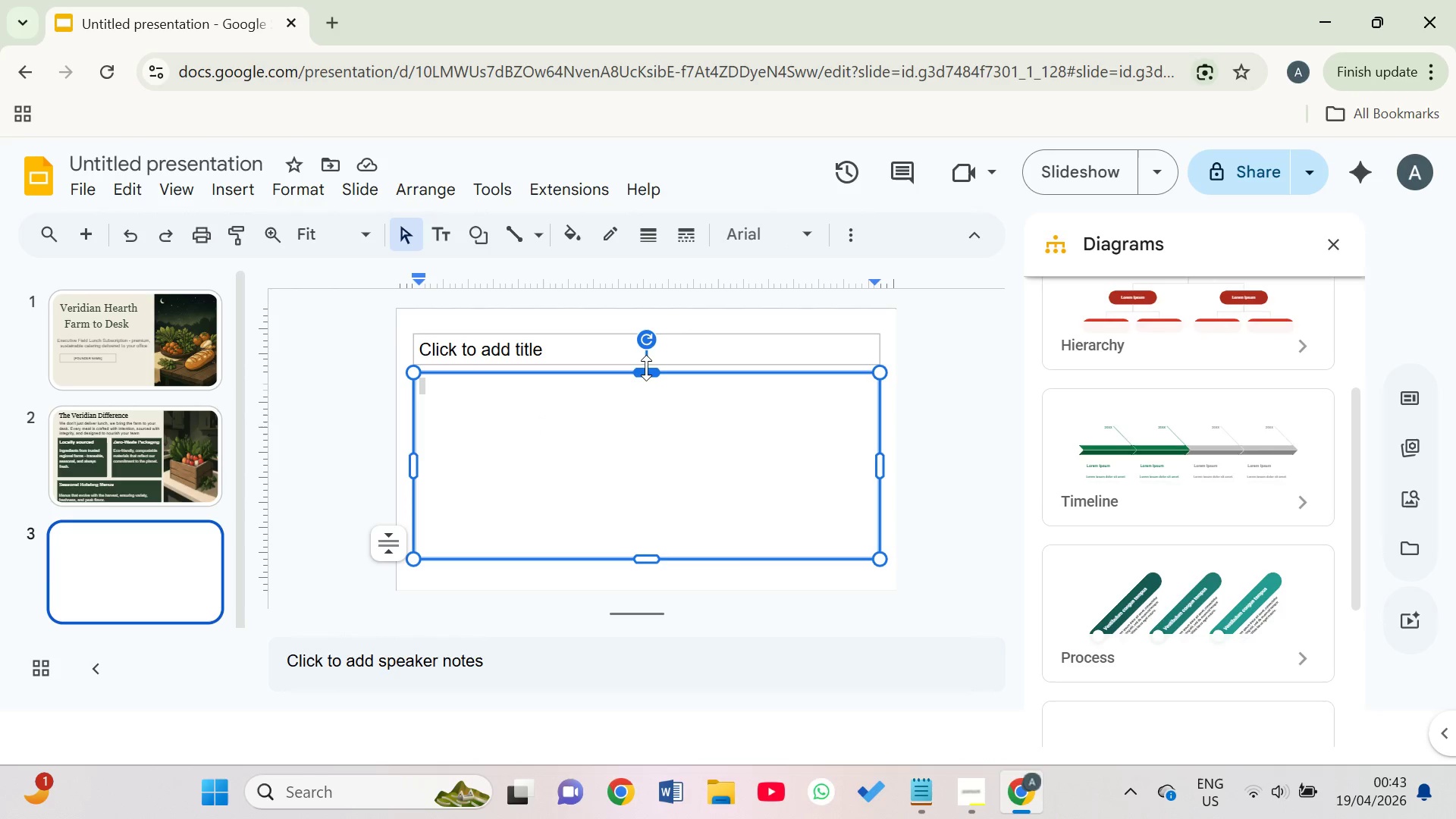 
left_click_drag(start_coordinate=[648, 372], to_coordinate=[717, 472])
 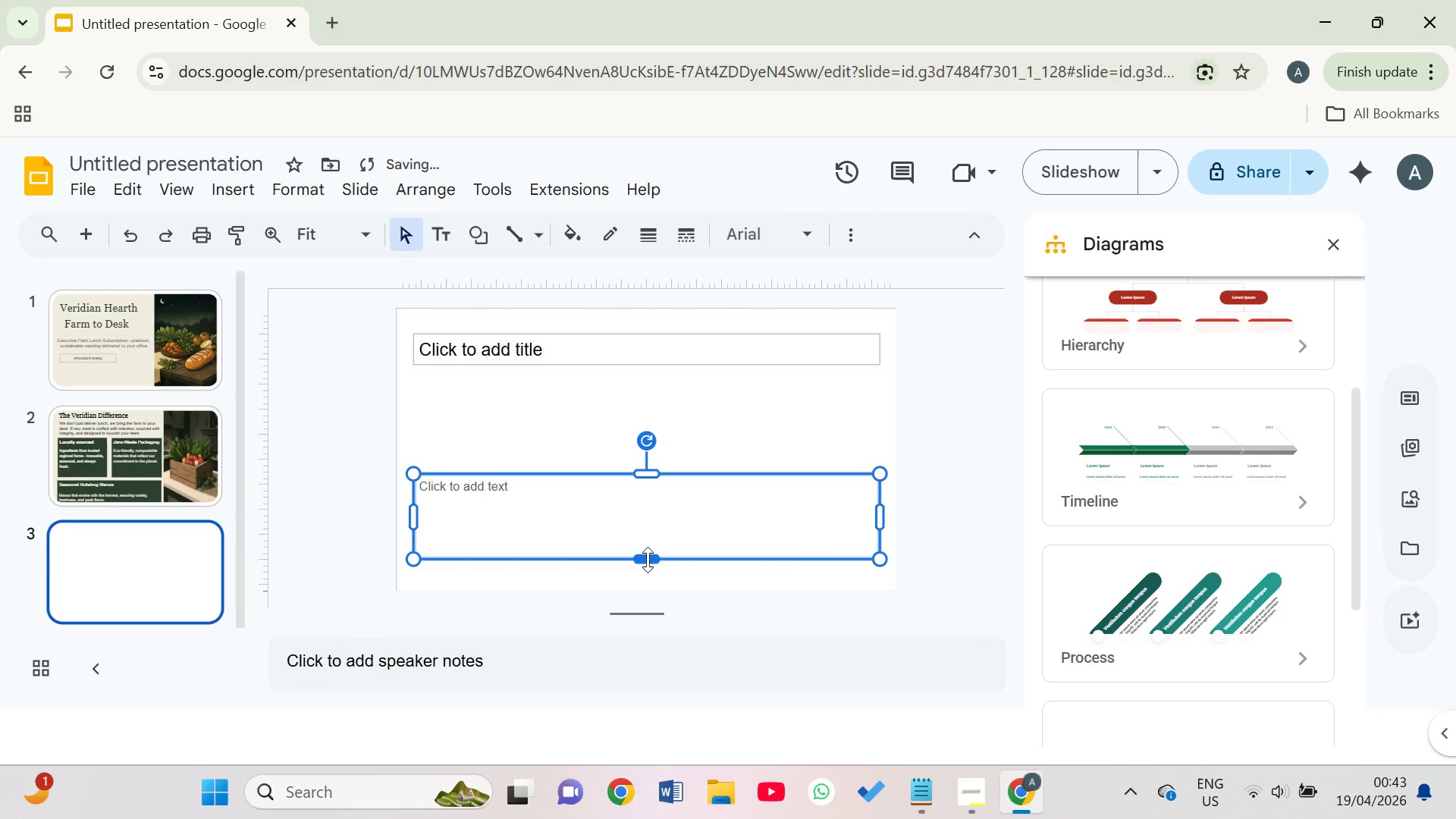 
left_click_drag(start_coordinate=[647, 560], to_coordinate=[656, 579])
 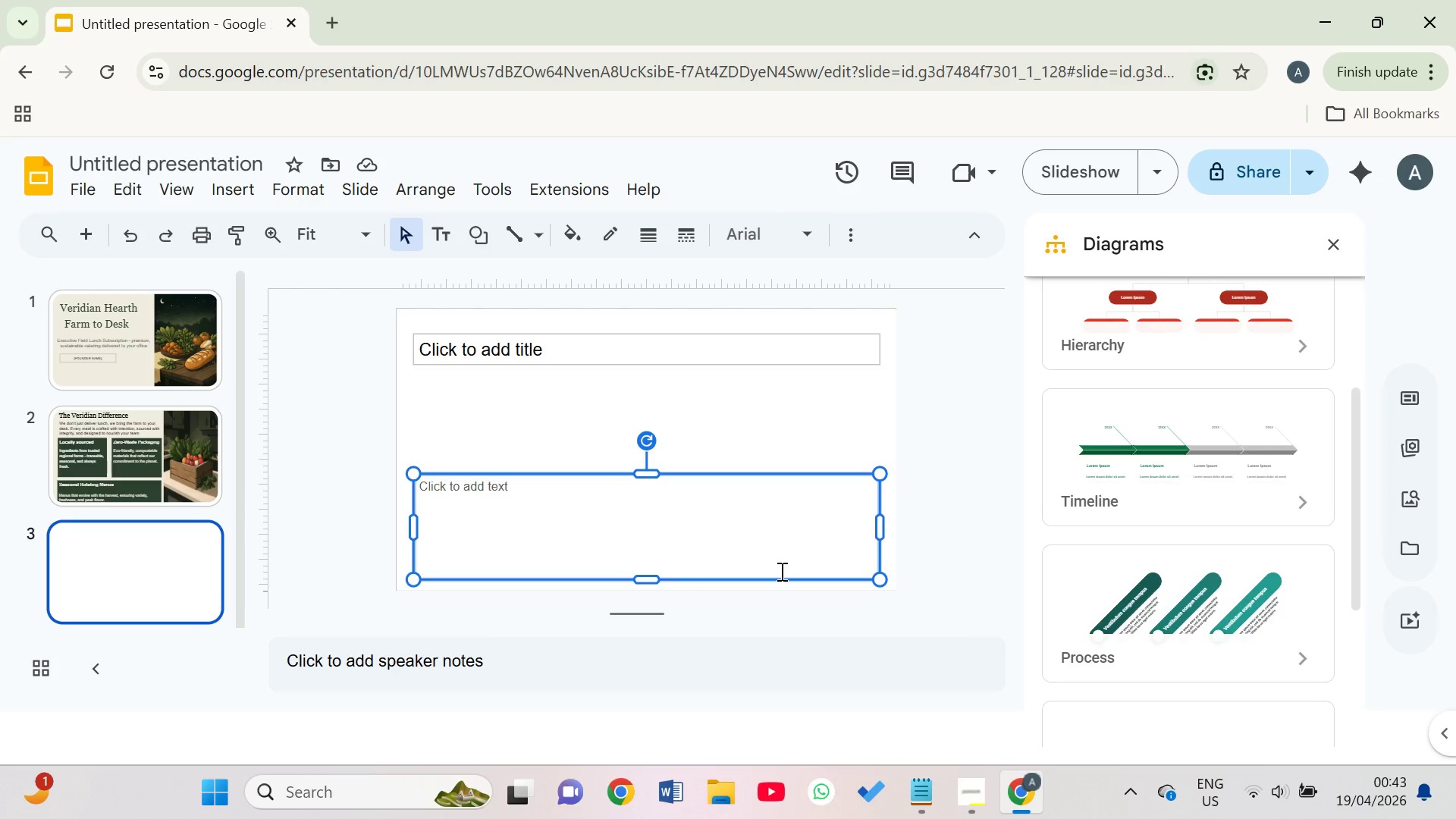 
wait(12.39)
 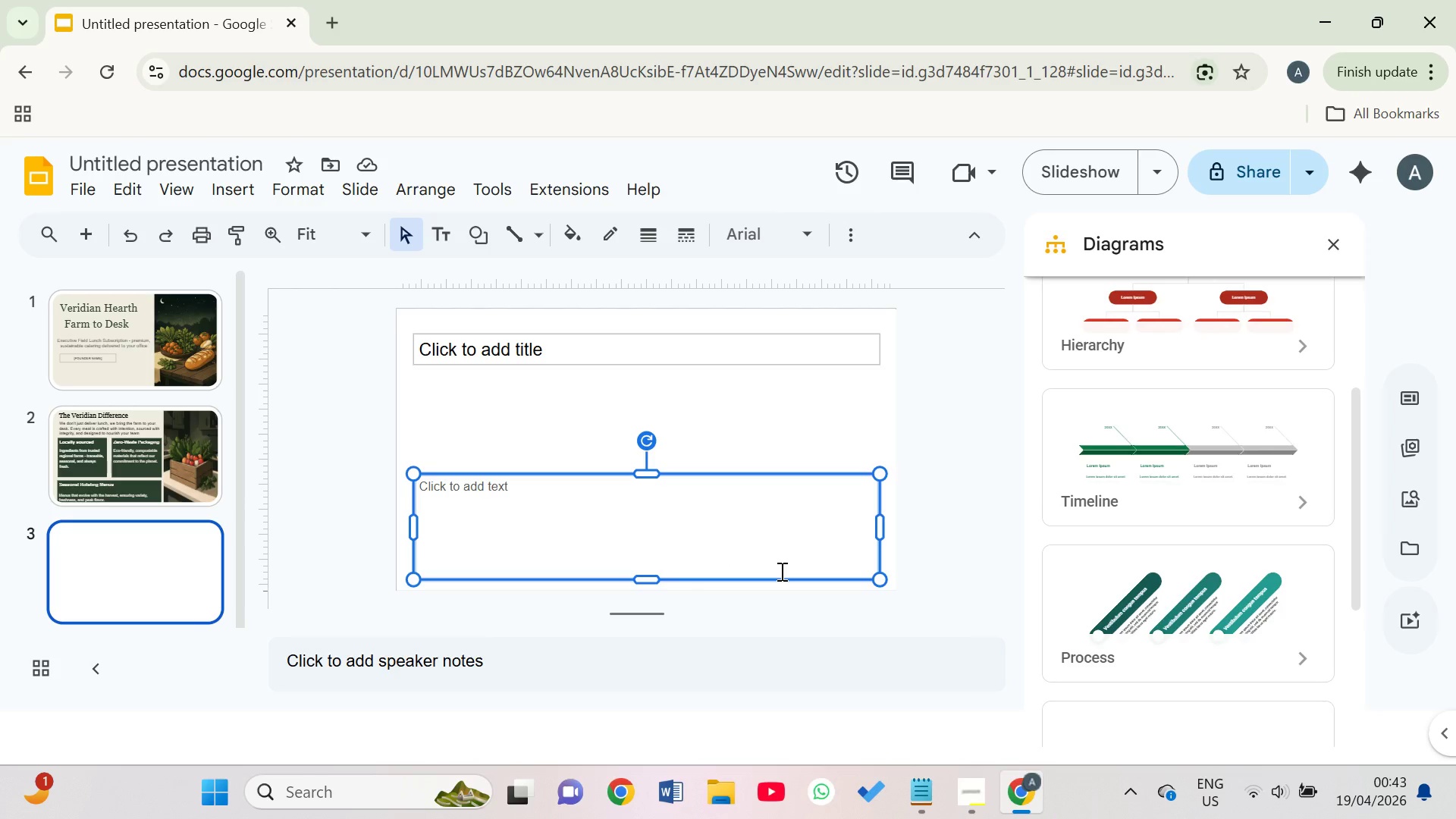 
left_click_drag(start_coordinate=[881, 531], to_coordinate=[889, 535])
 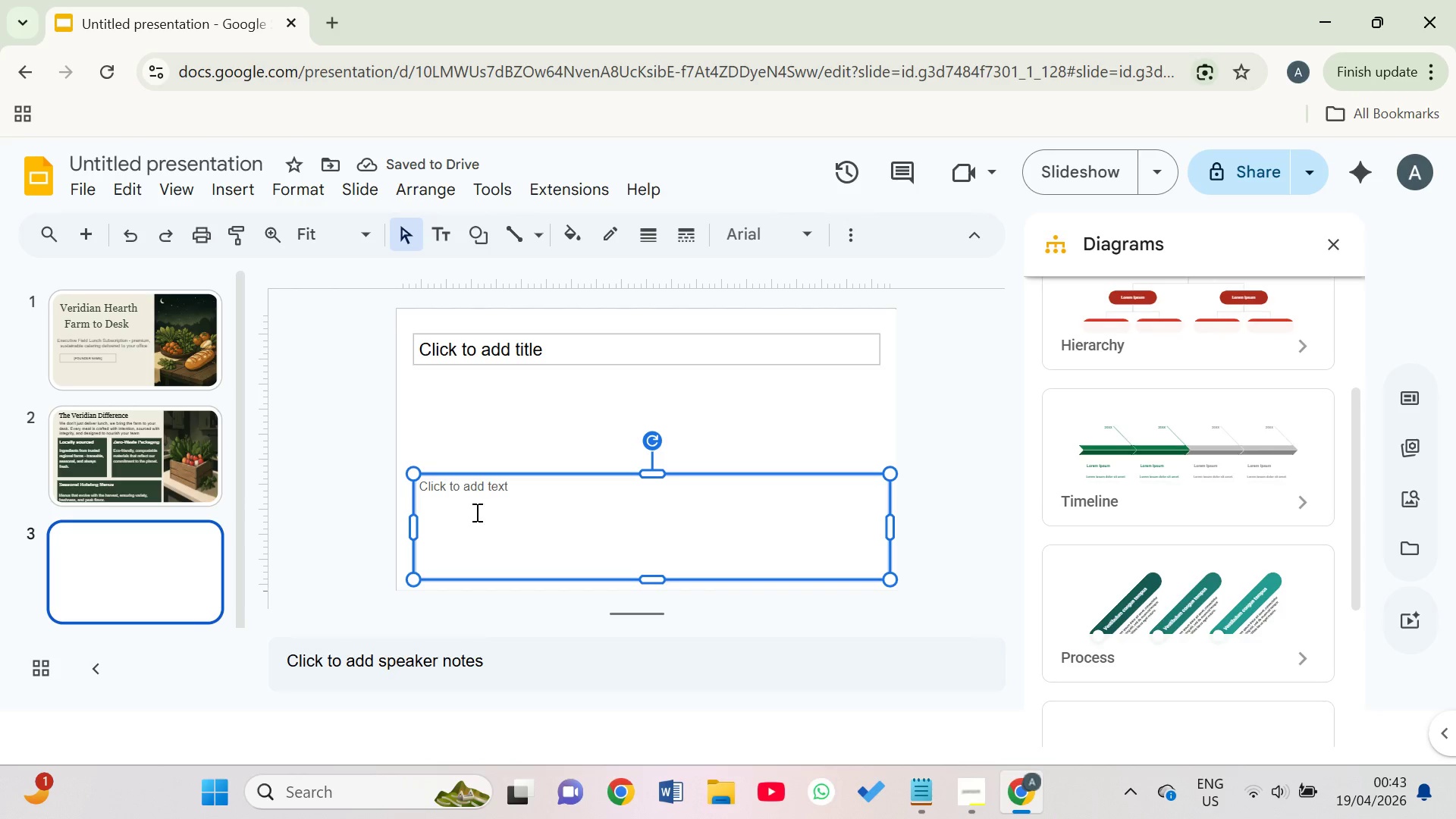 
left_click([419, 525])
 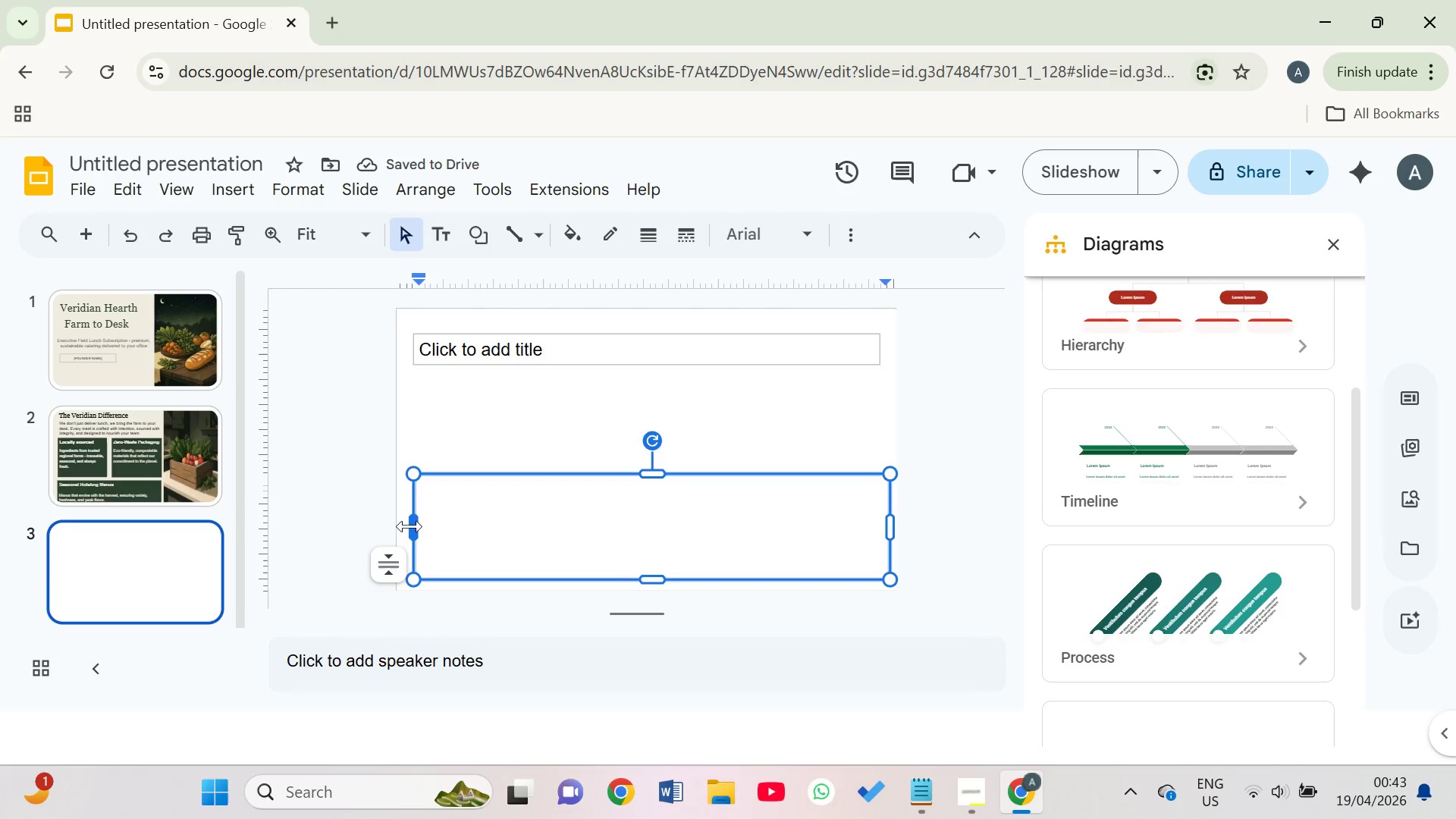 
left_click_drag(start_coordinate=[410, 526], to_coordinate=[753, 571])
 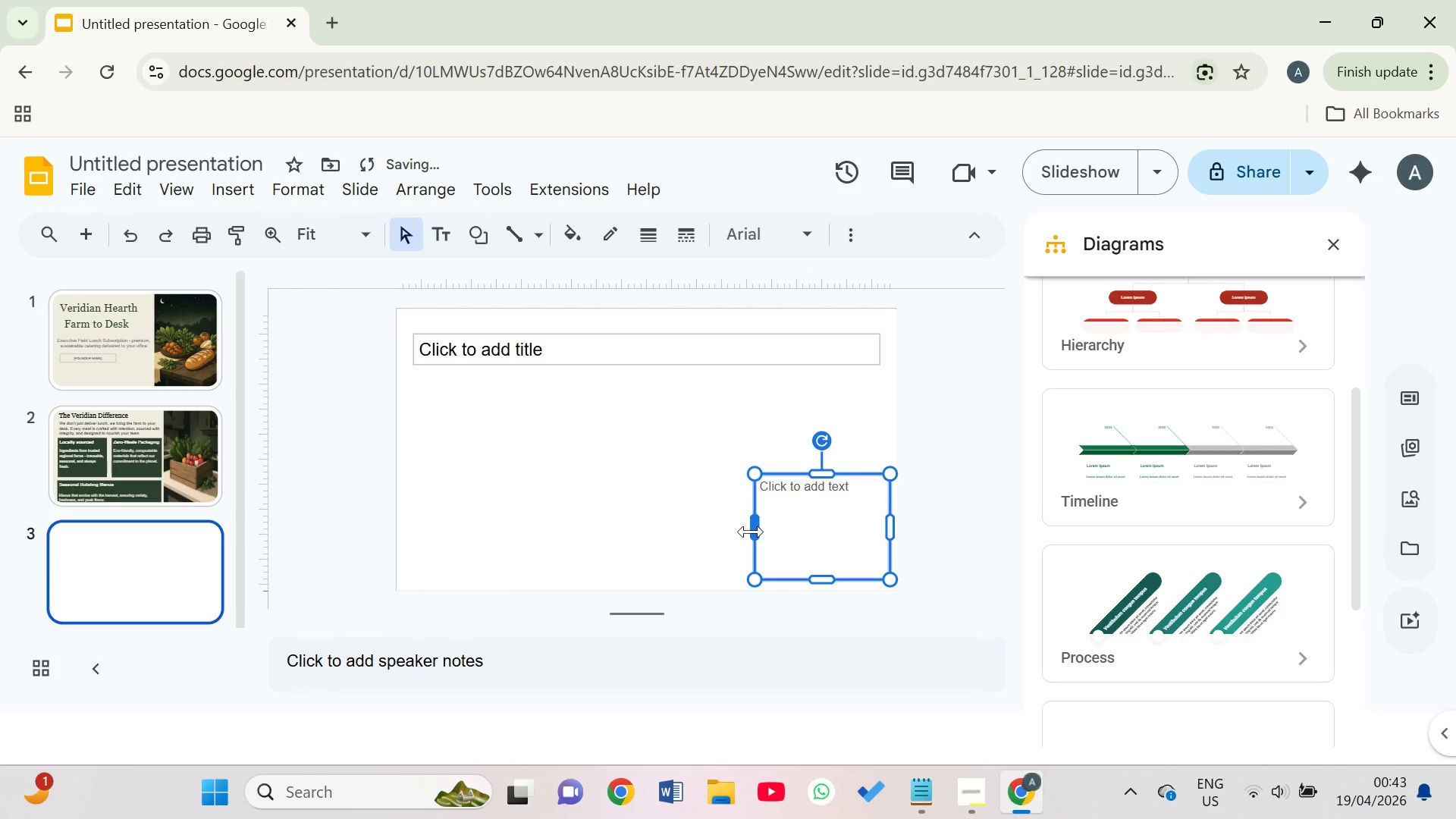 
left_click_drag(start_coordinate=[751, 529], to_coordinate=[730, 529])
 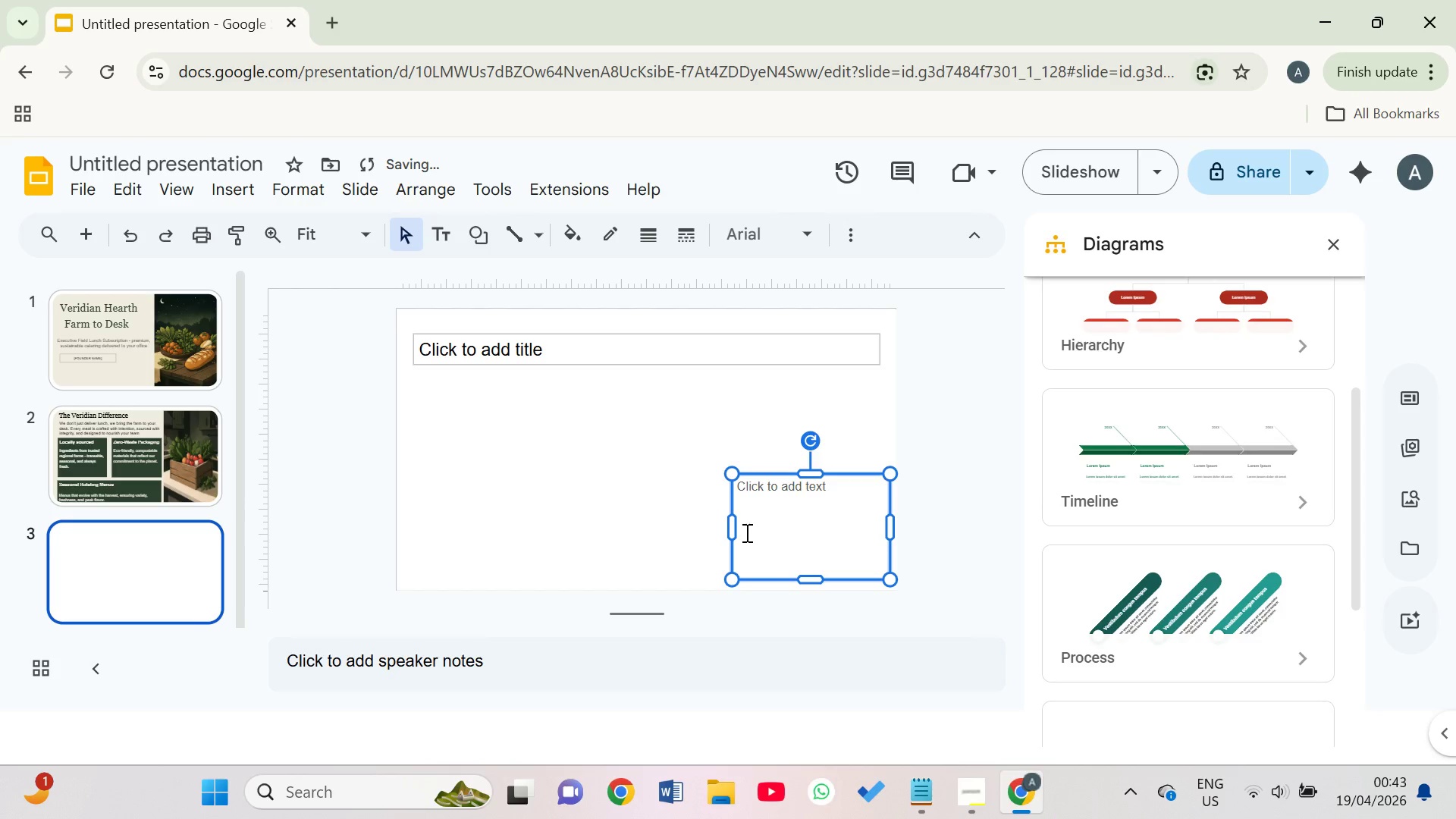 
left_click([725, 528])
 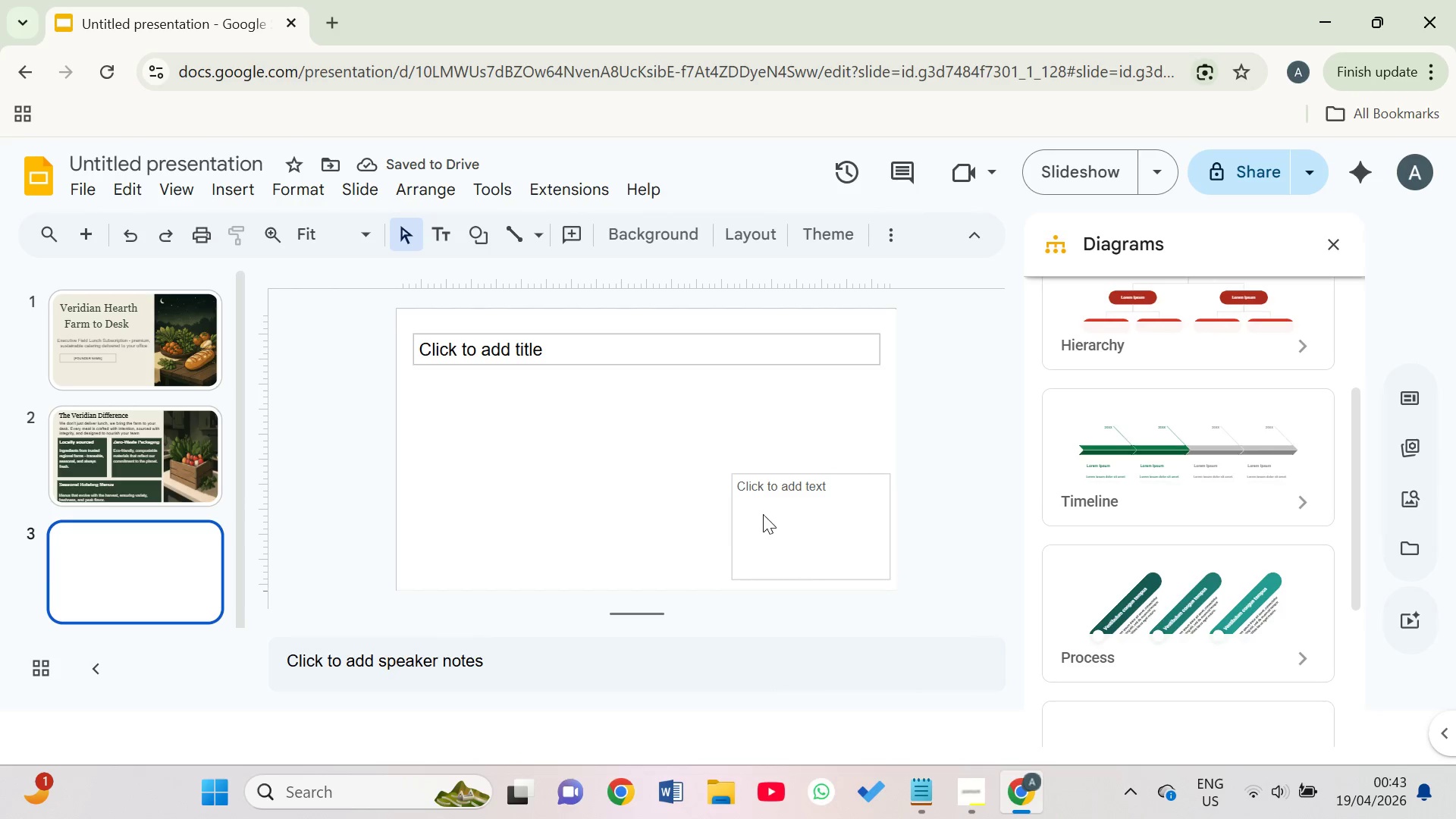 
left_click([773, 511])
 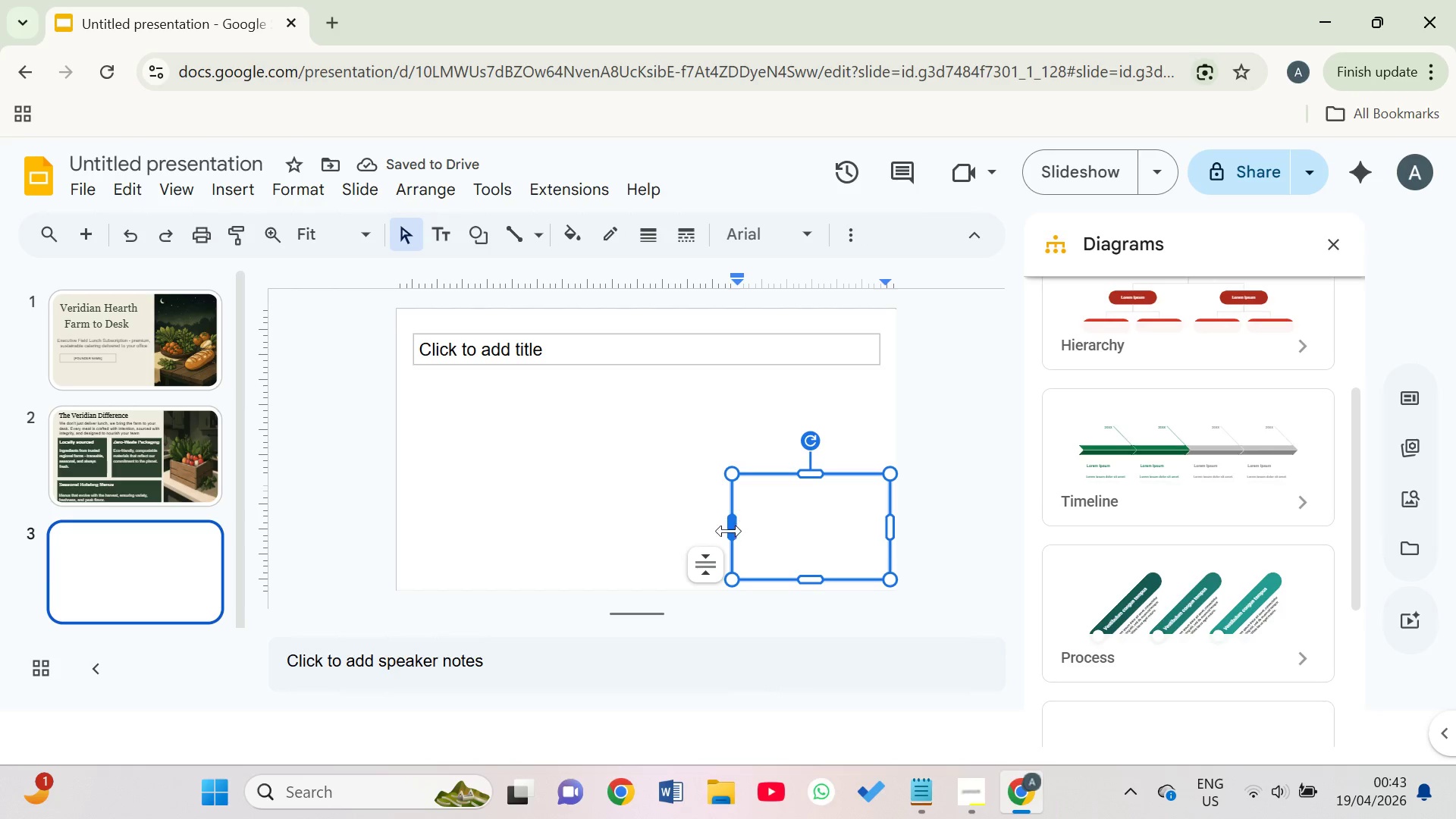 
left_click_drag(start_coordinate=[727, 532], to_coordinate=[742, 539])
 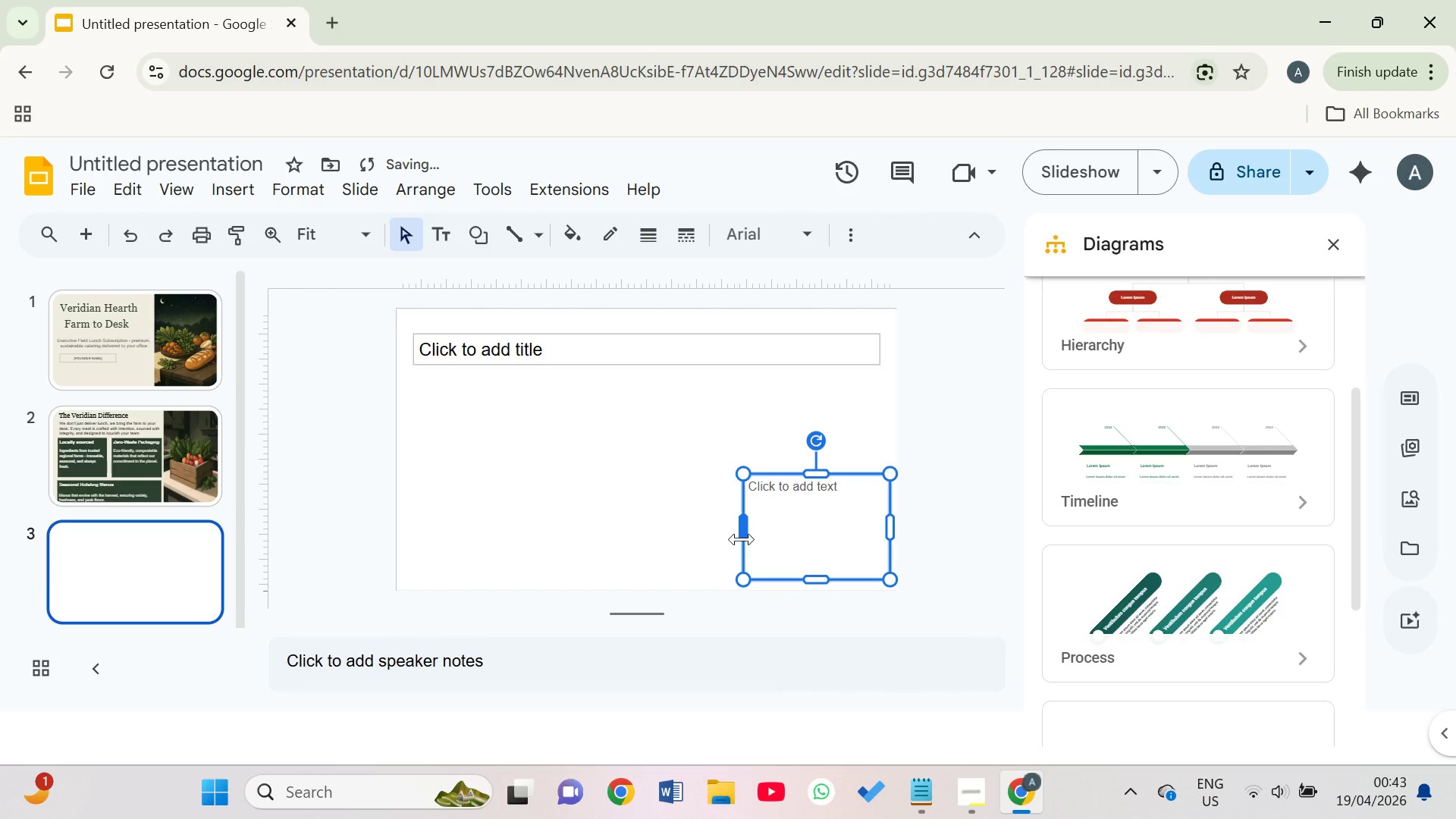 
hold_key(key=ControlLeft, duration=0.55)
 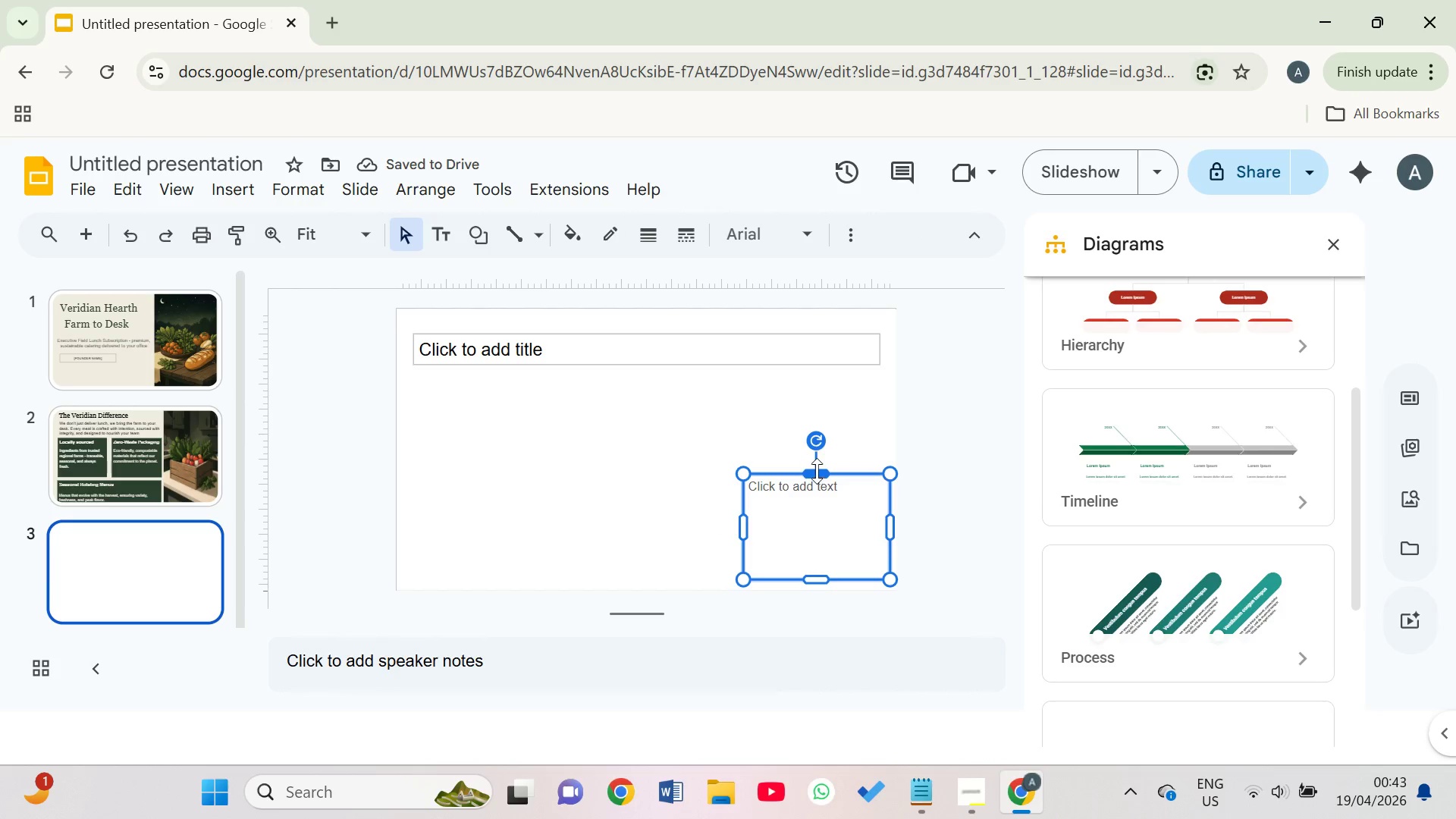 
left_click([817, 440])
 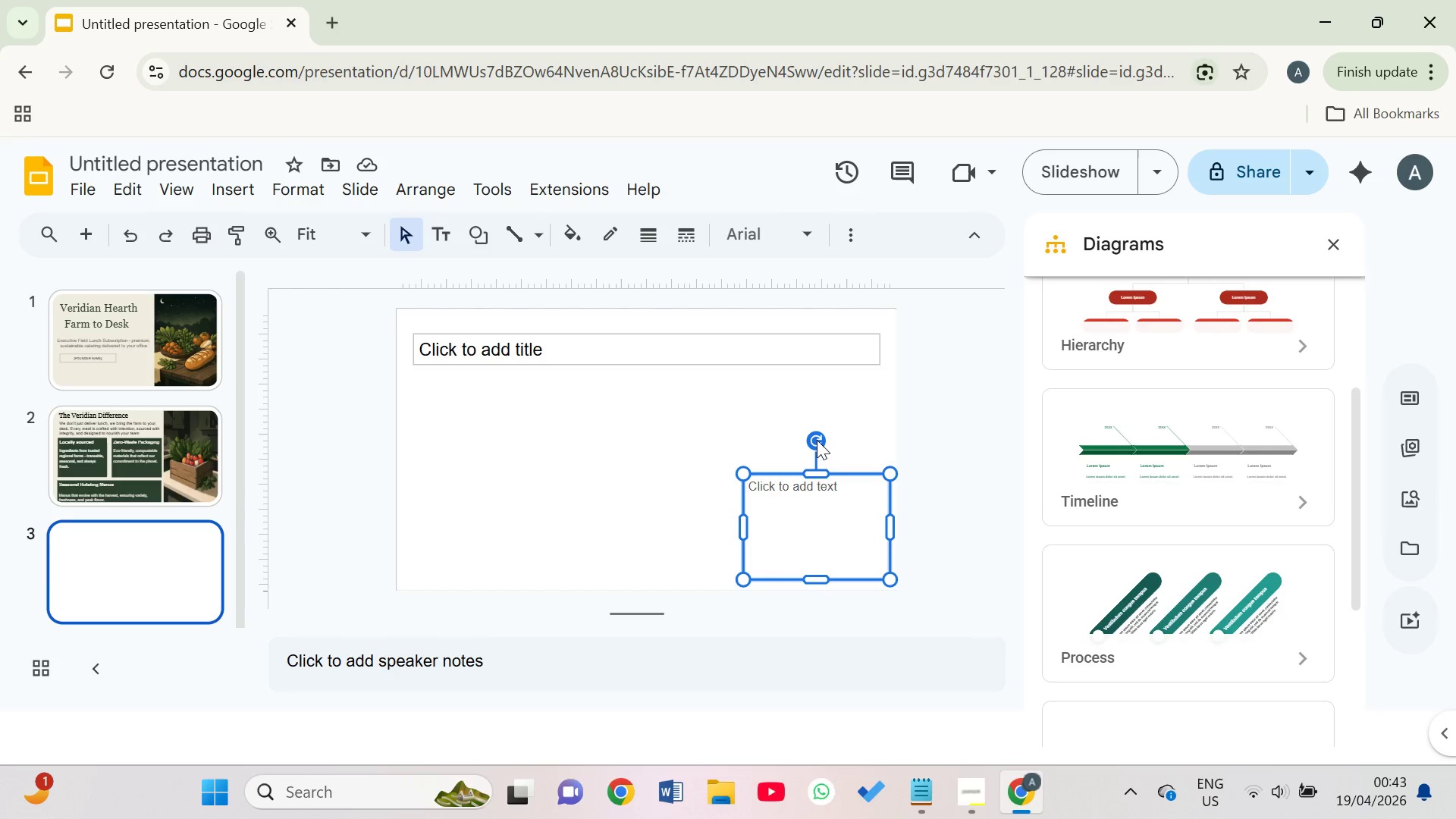 
key(Control+D)
 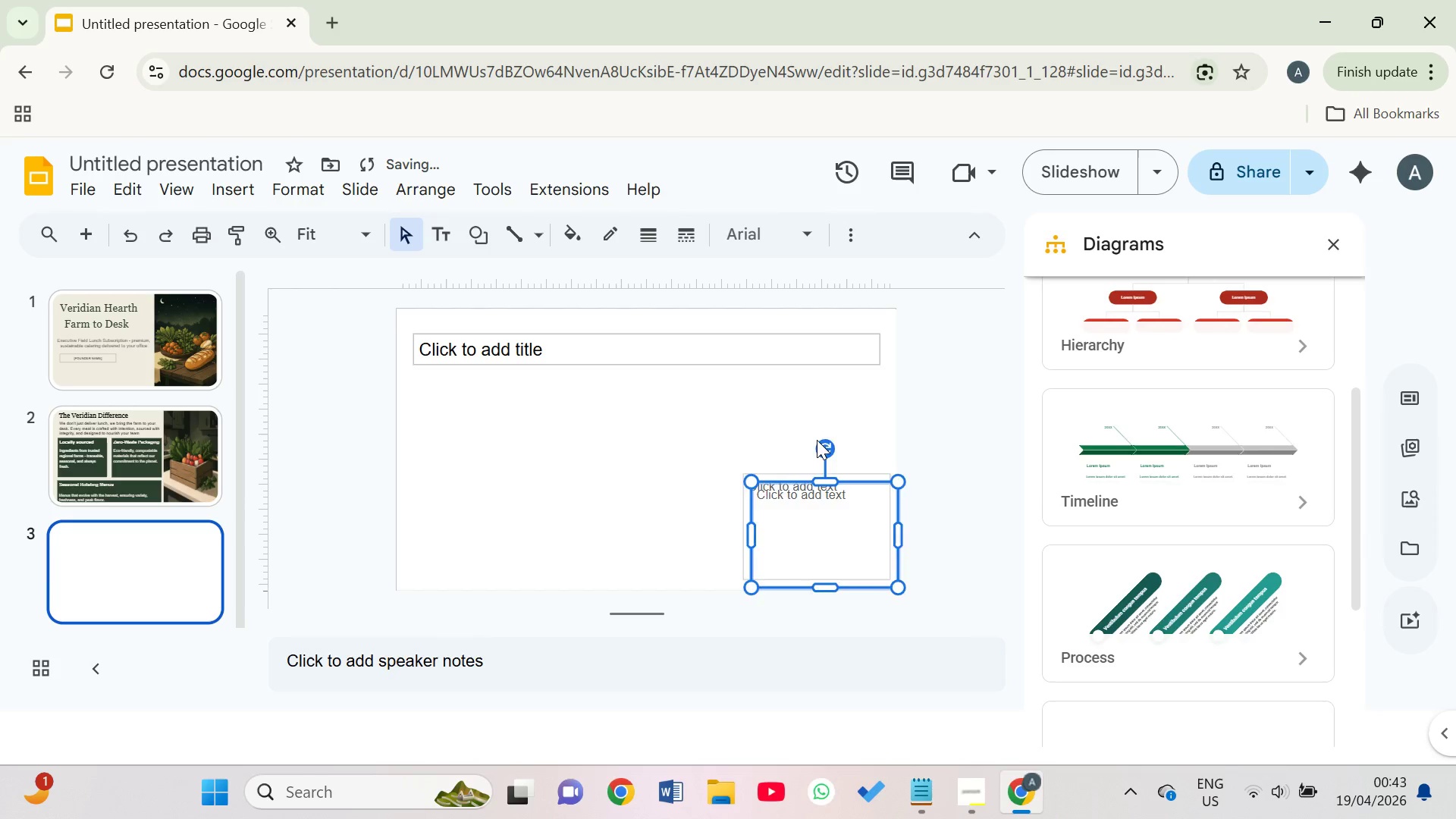 
key(Control+D)
 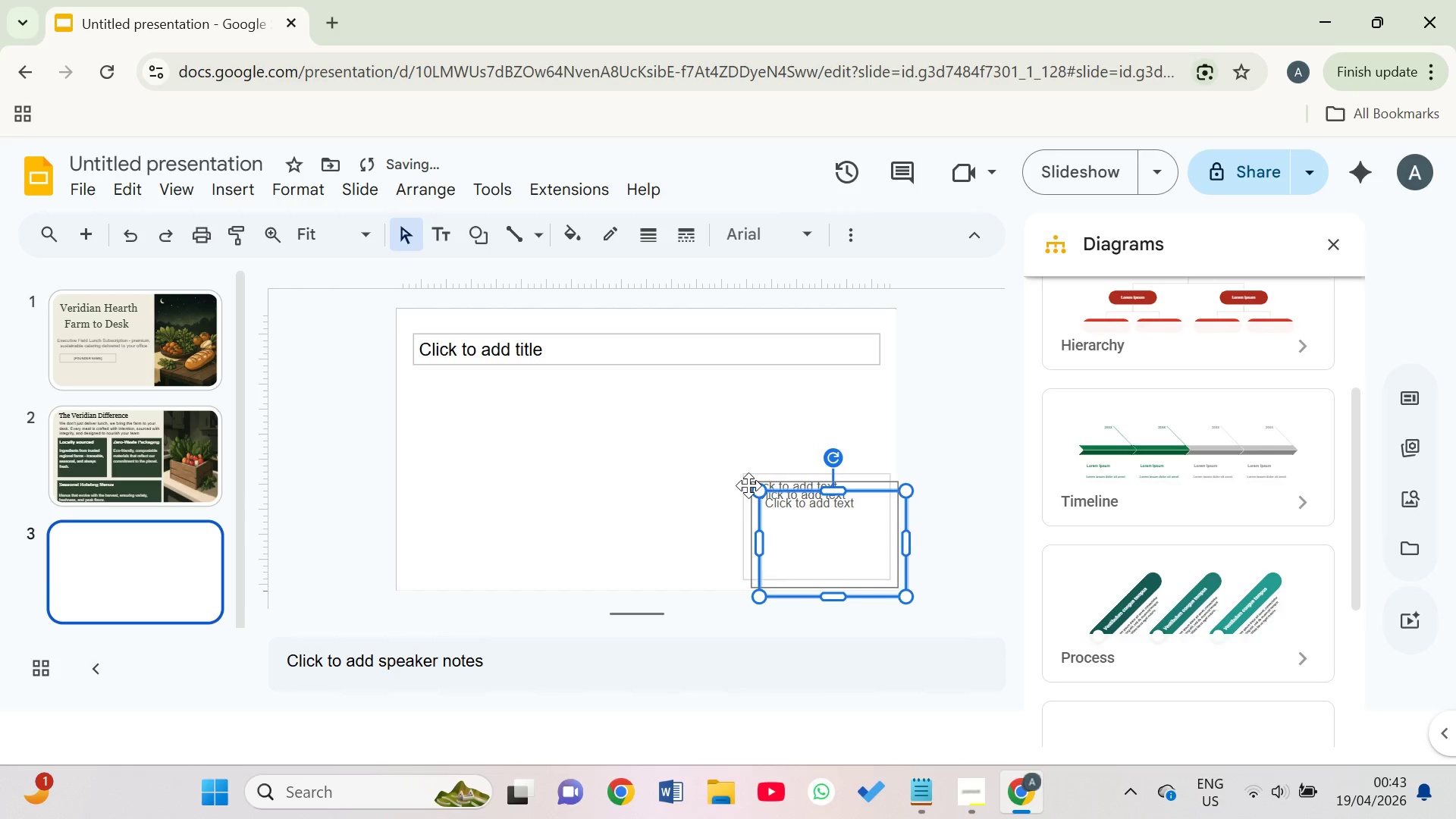 
left_click_drag(start_coordinate=[748, 485], to_coordinate=[400, 482])
 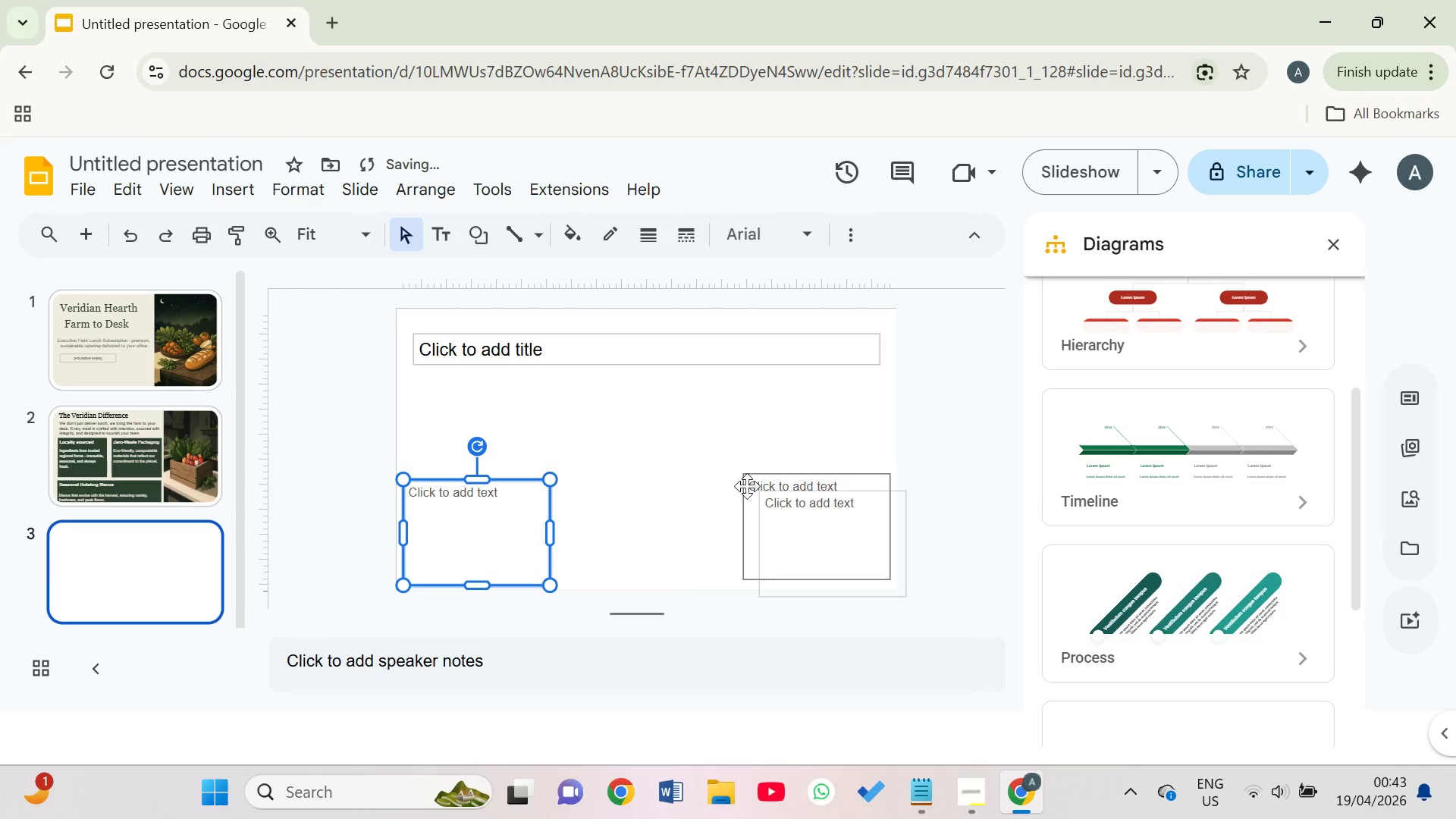 
left_click_drag(start_coordinate=[764, 492], to_coordinate=[578, 483])
 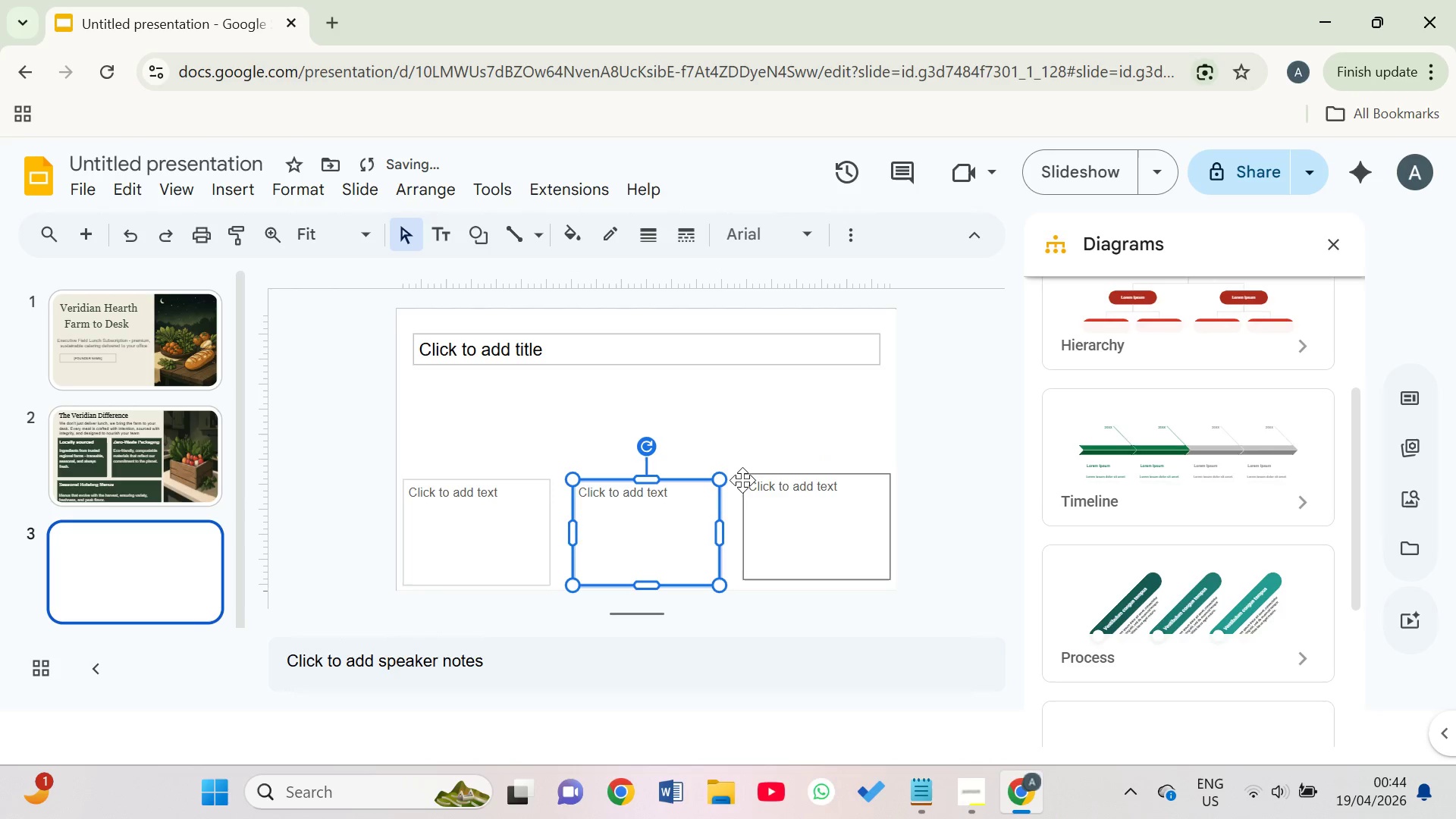 
left_click_drag(start_coordinate=[746, 476], to_coordinate=[745, 482])
 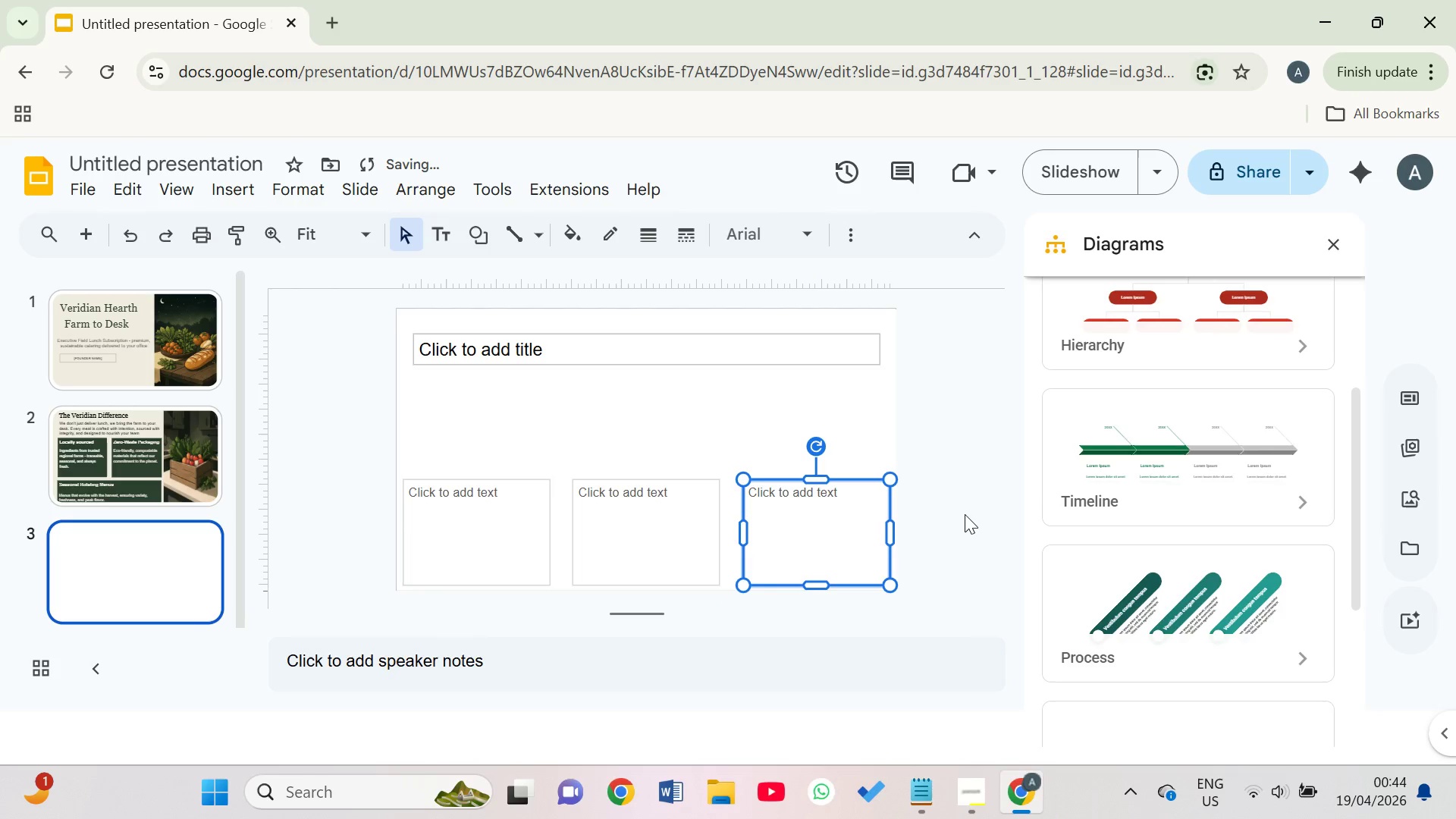 
left_click([962, 516])
 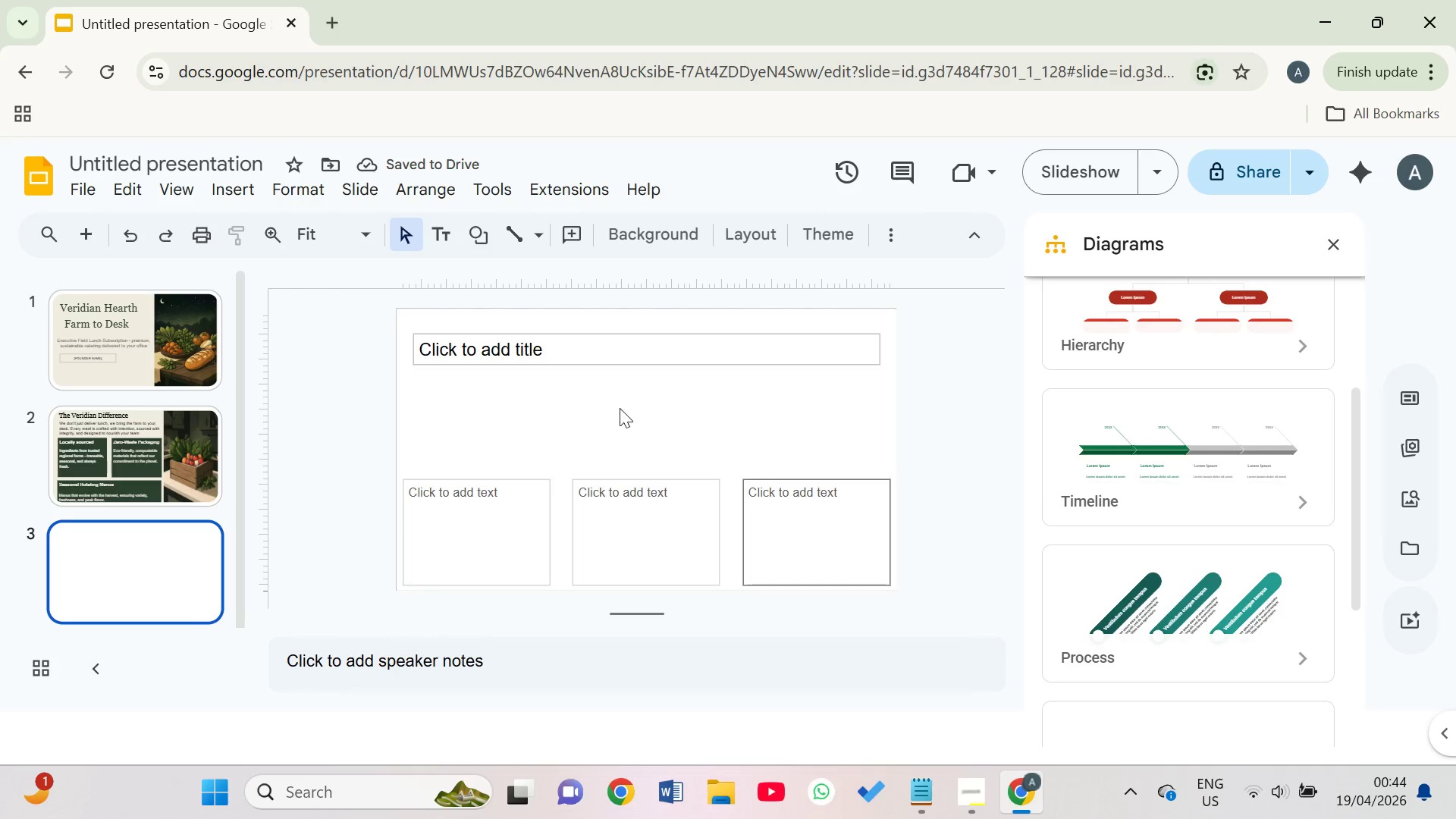 
left_click([438, 358])
 